 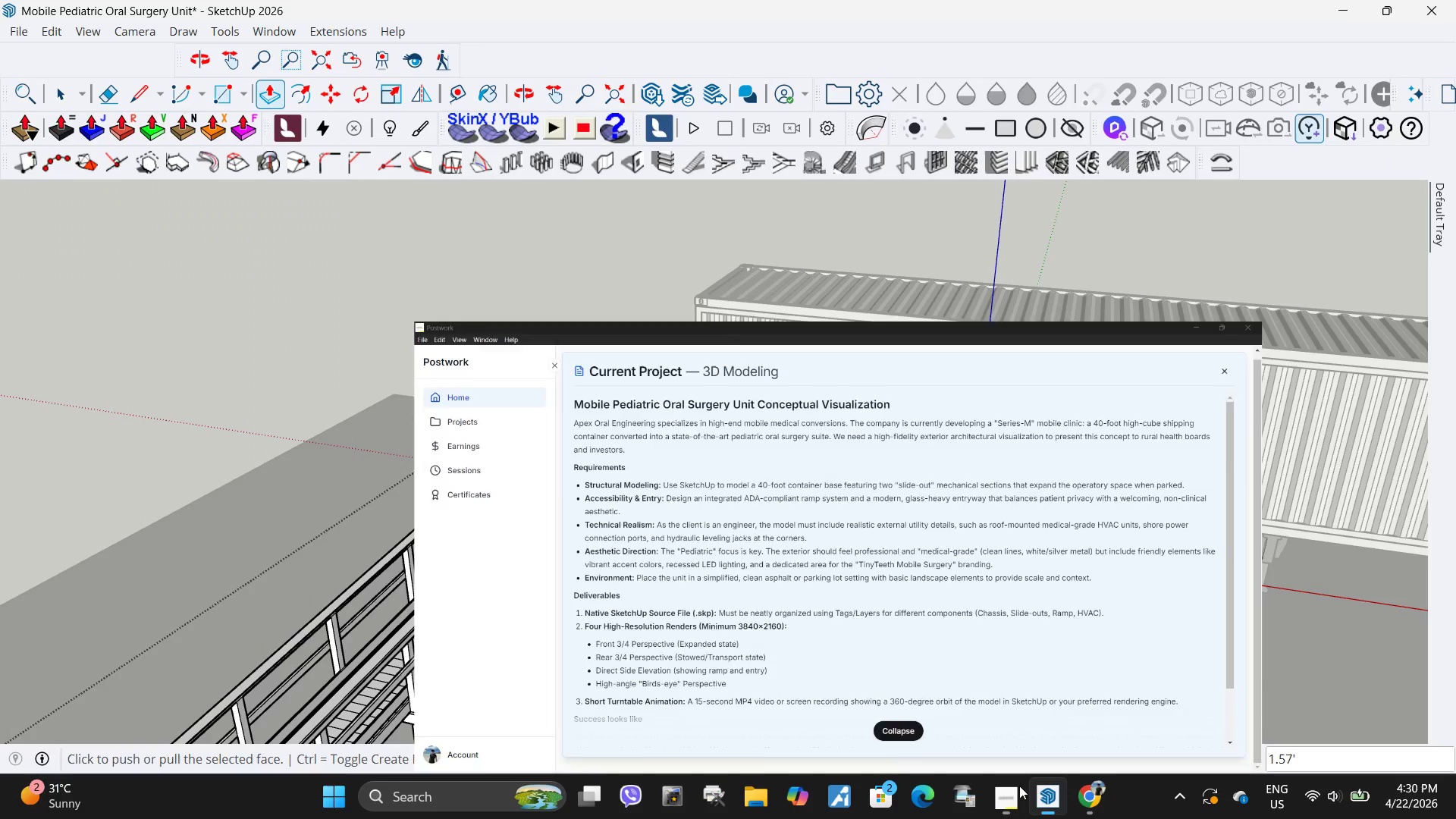 
scroll: coordinate [553, 592], scroll_direction: up, amount: 7.0
 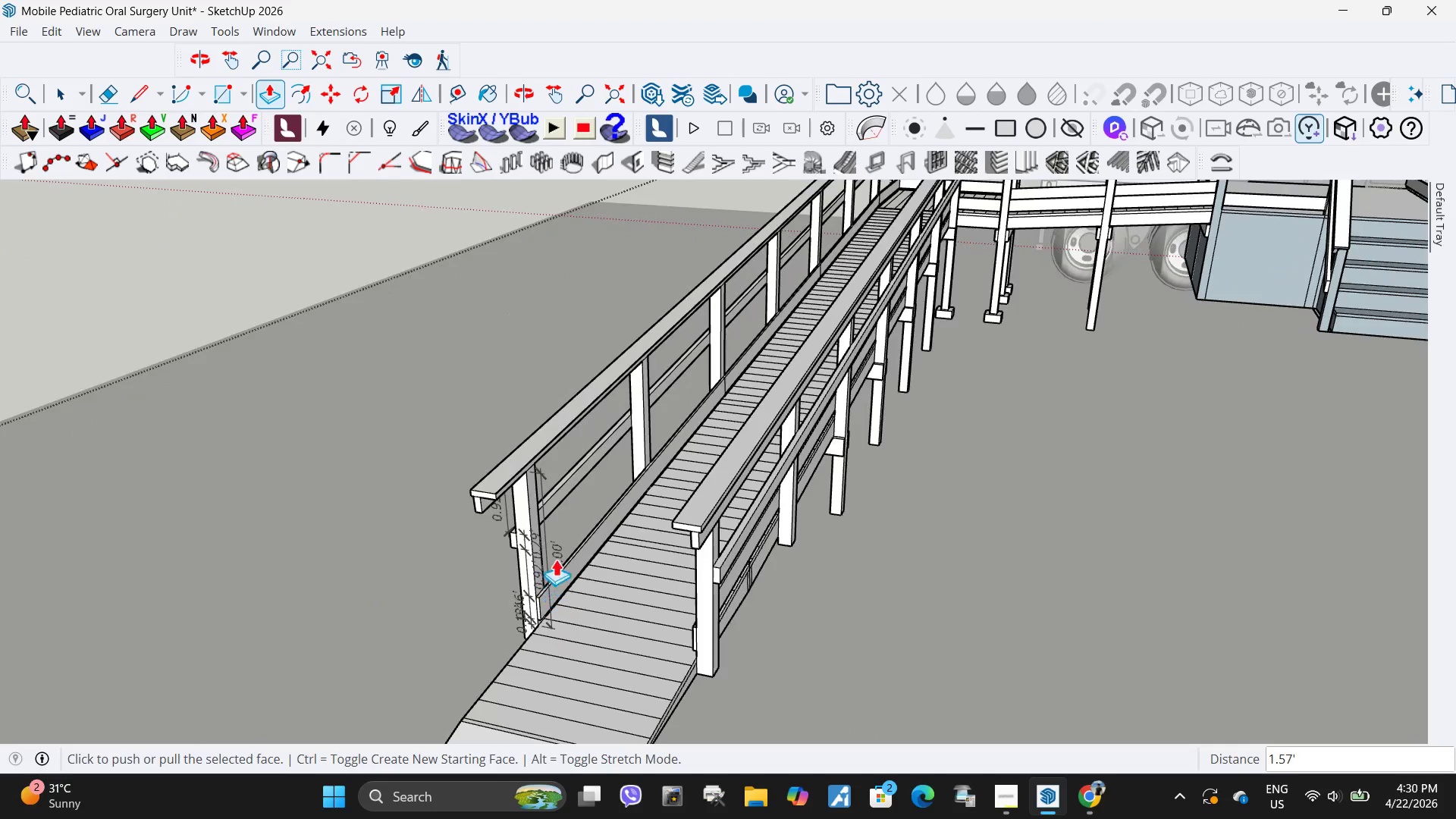 
key(Delete)
 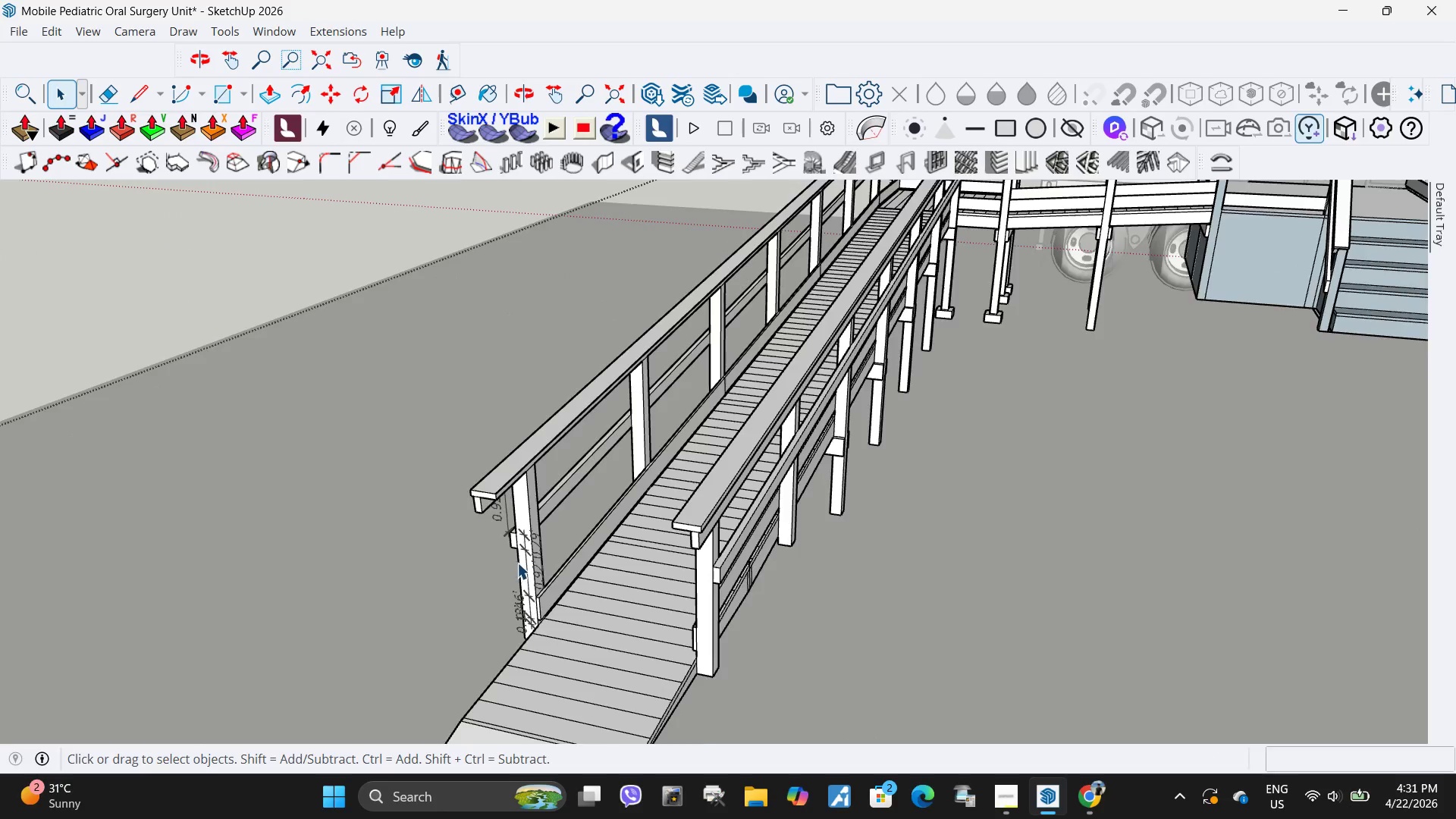 
scroll: coordinate [520, 548], scroll_direction: up, amount: 2.0
 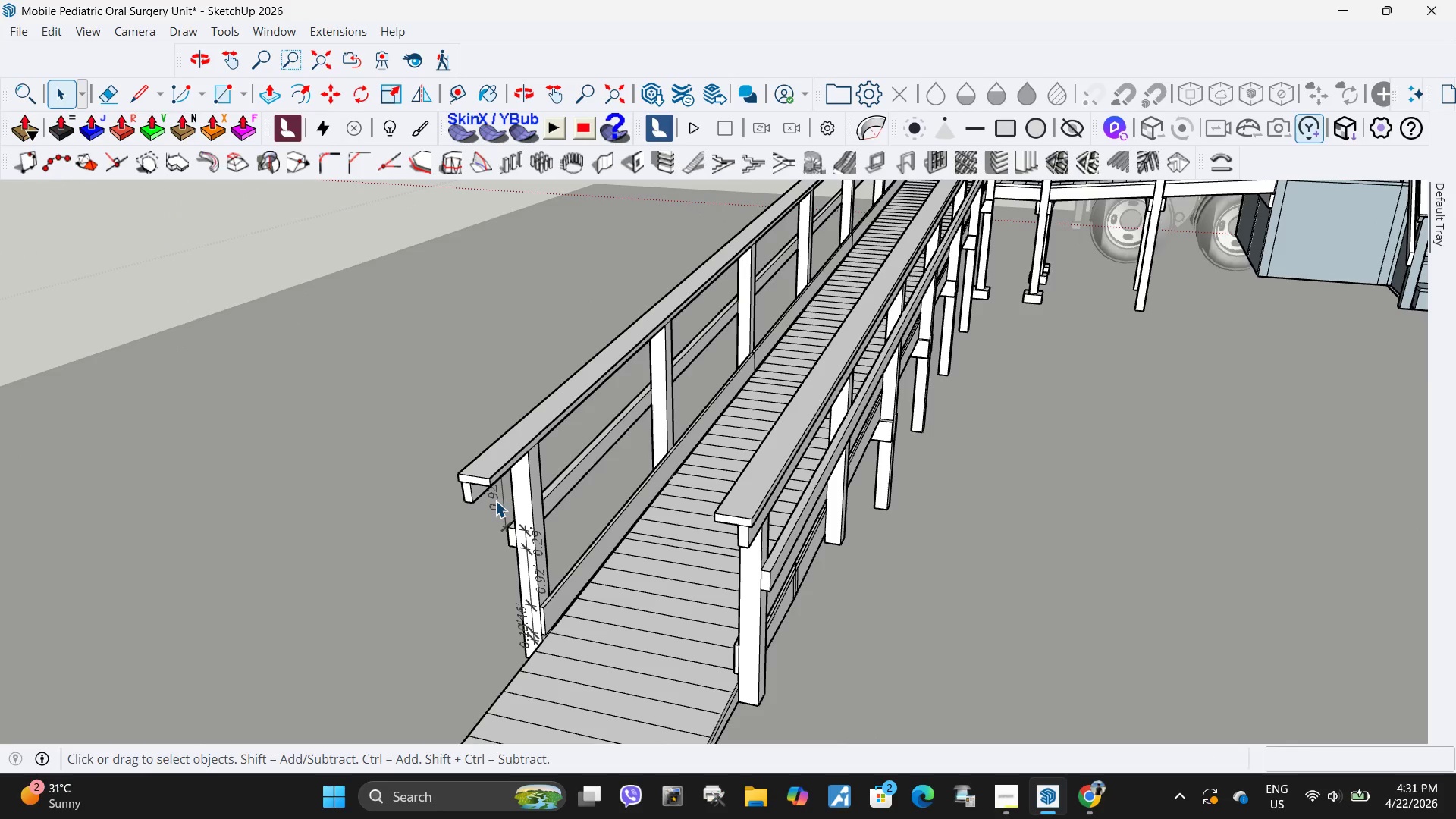 
left_click([495, 500])
 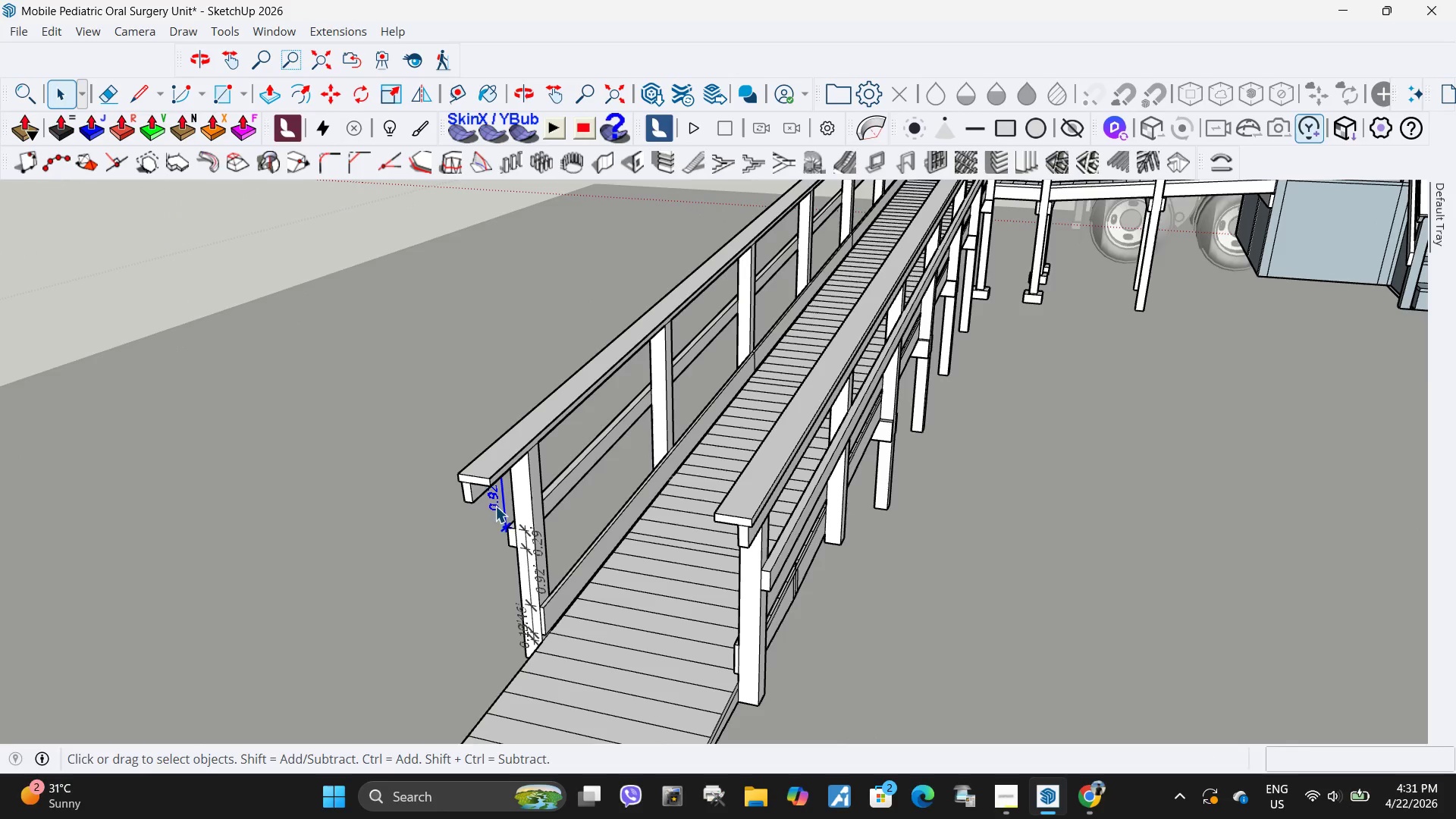 
key(Delete)
 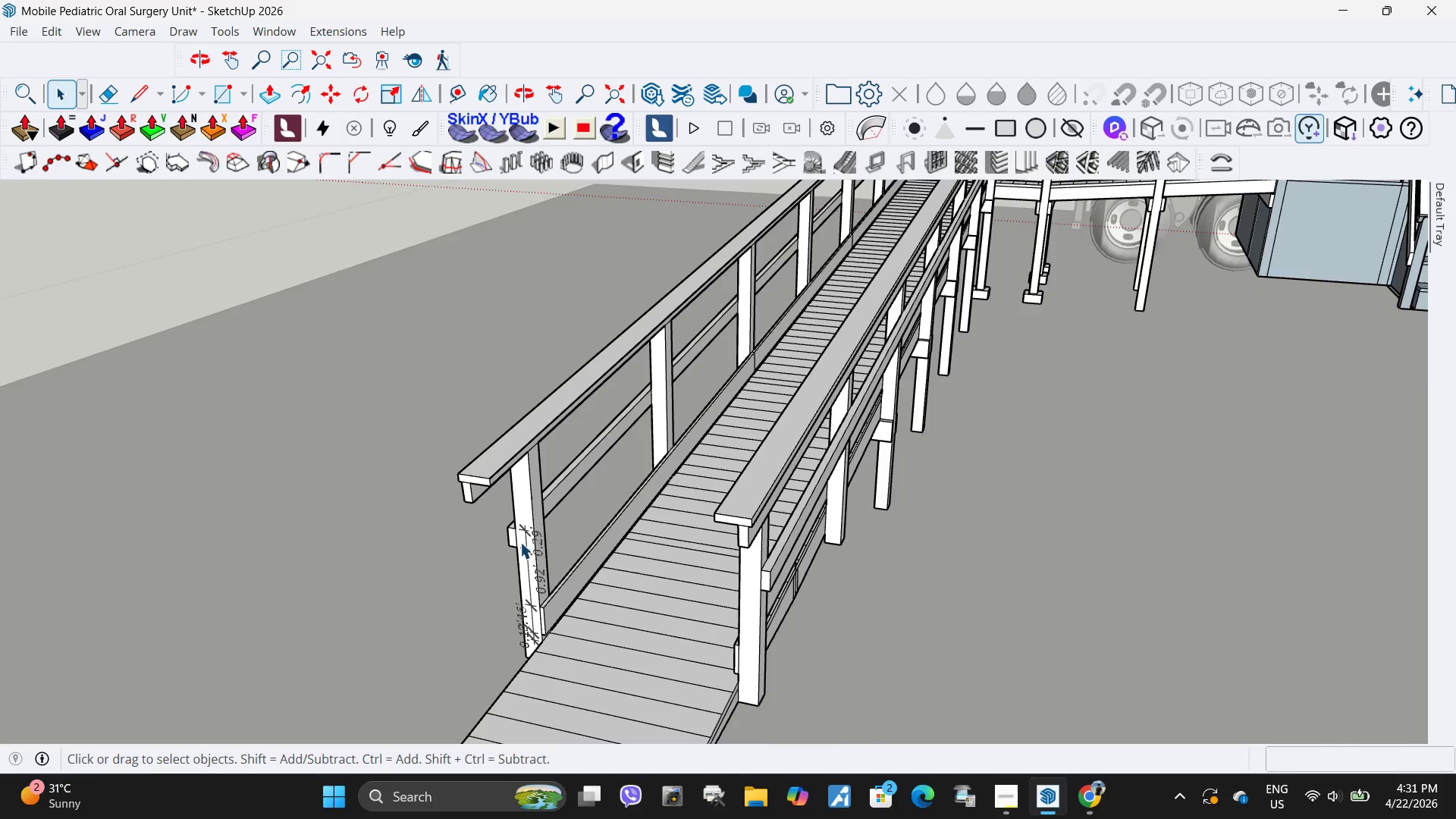 
scroll: coordinate [521, 542], scroll_direction: up, amount: 3.0
 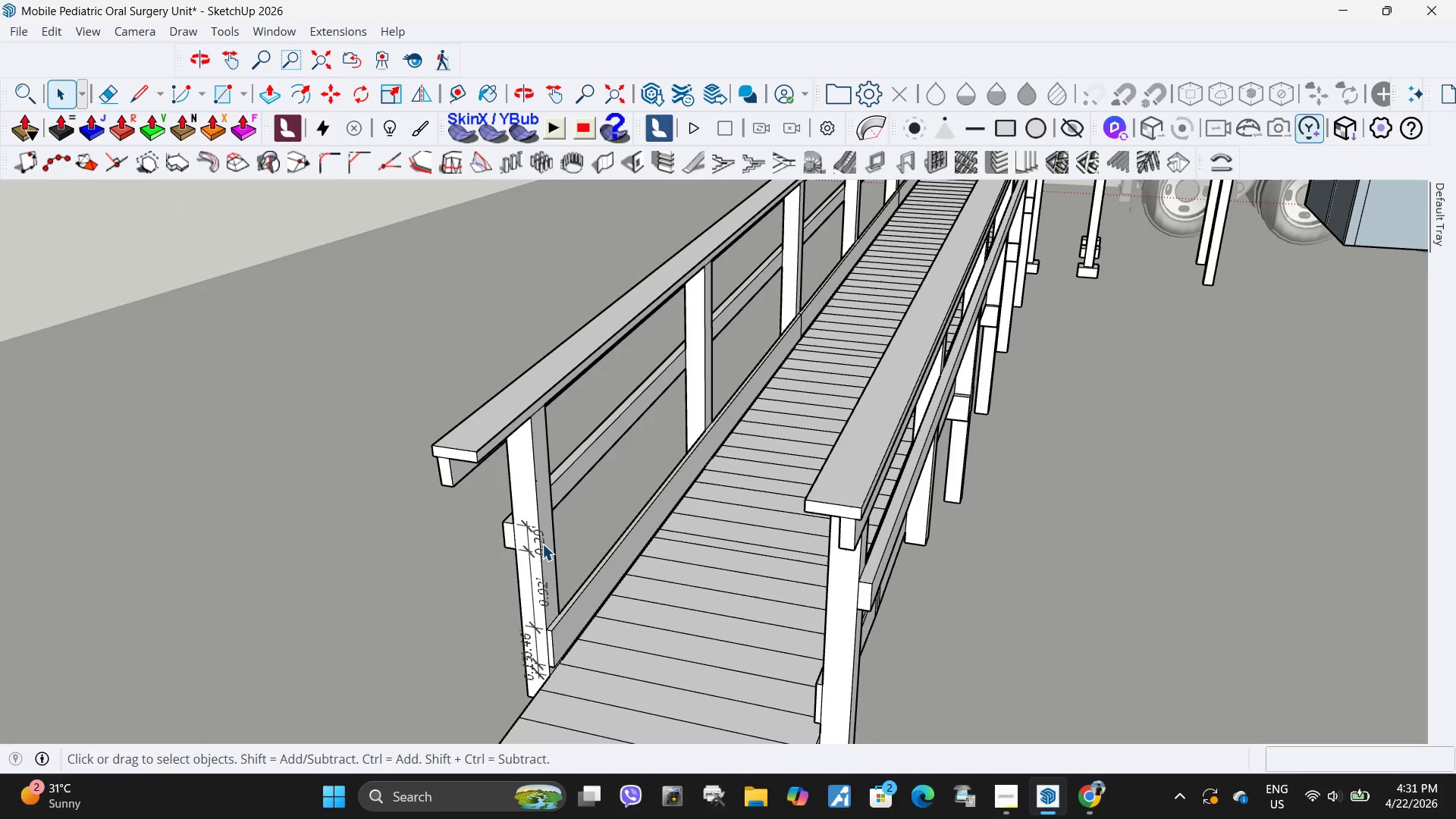 
left_click([542, 544])
 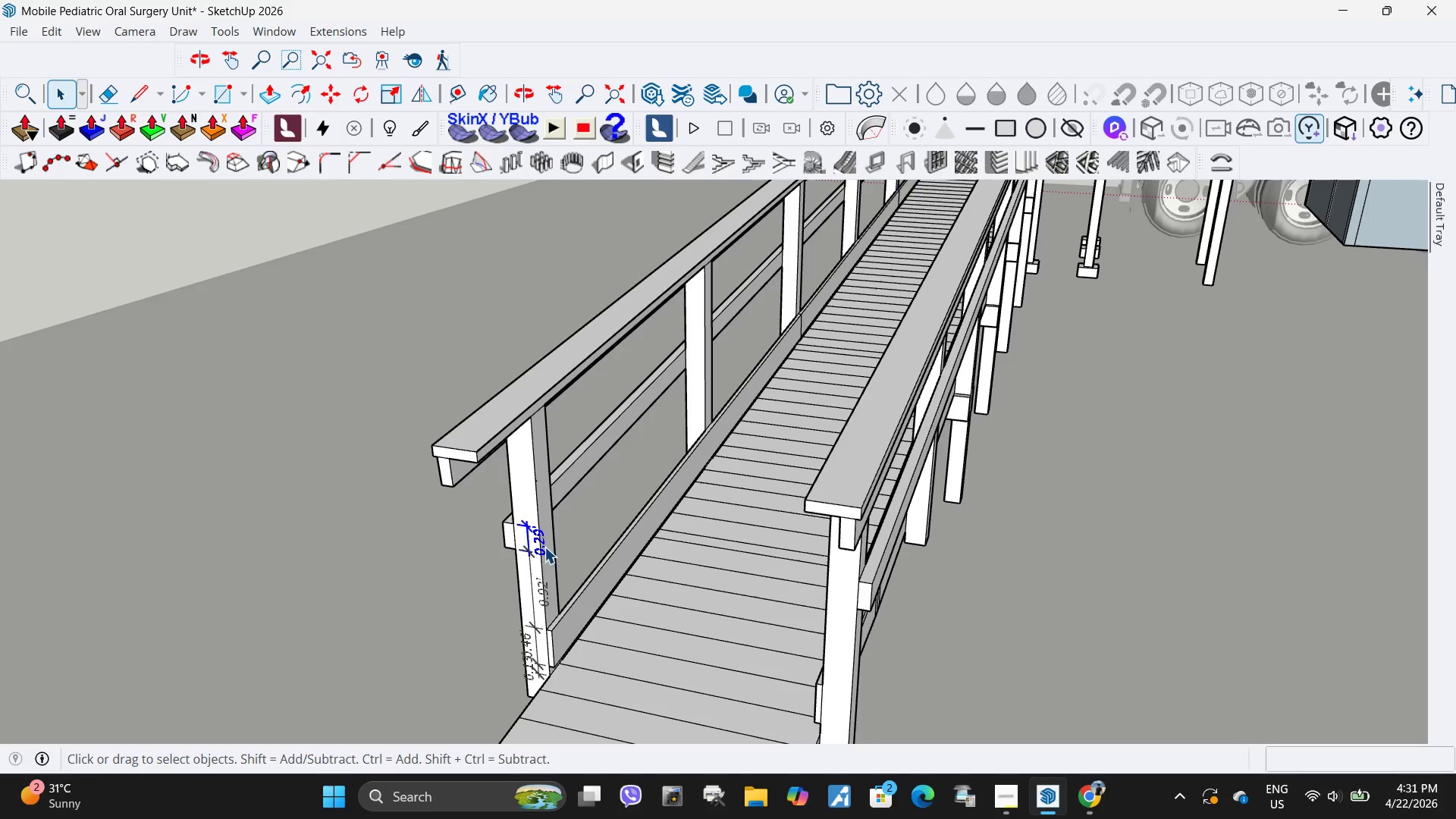 
key(Delete)
 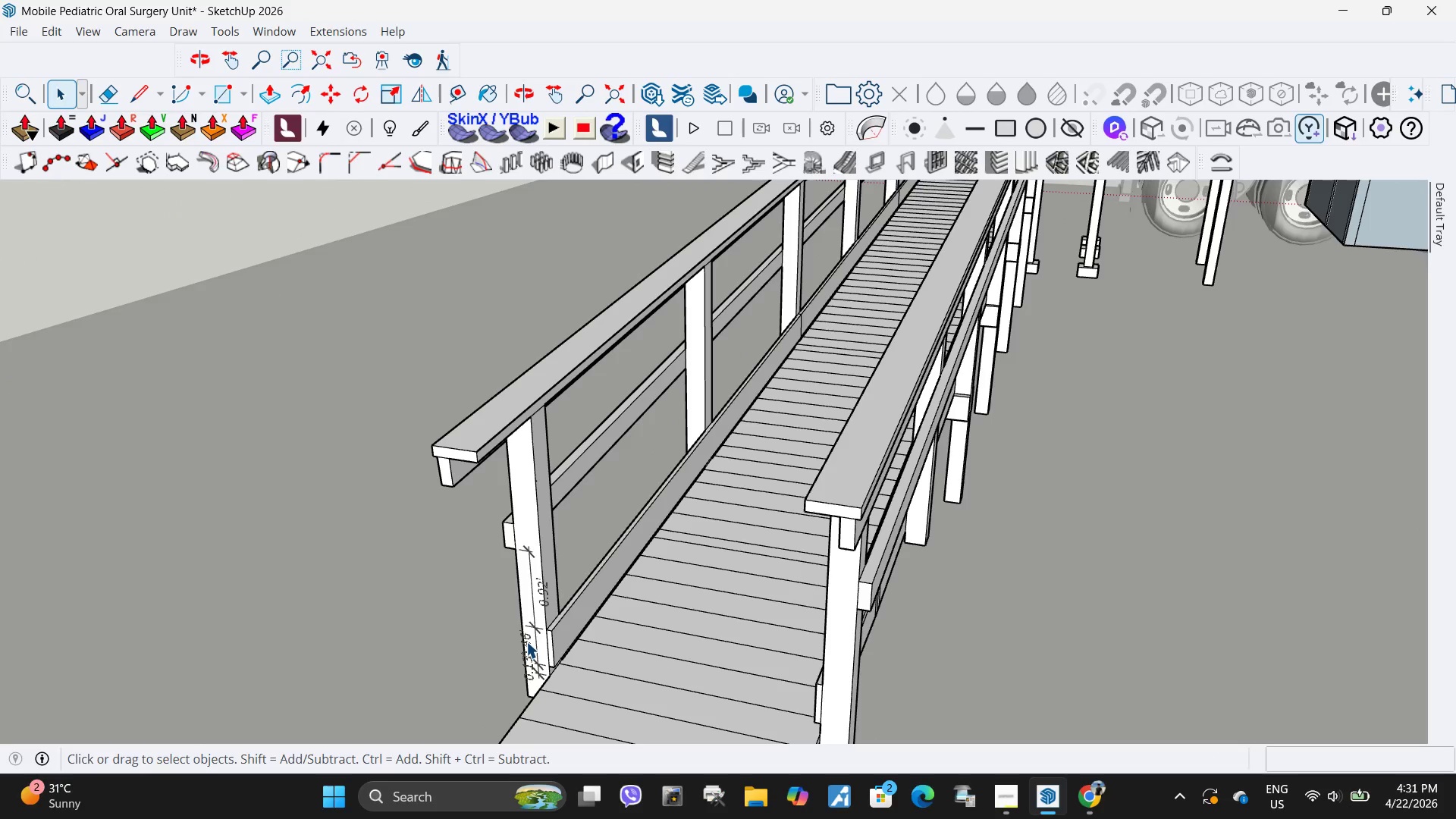 
left_click([526, 642])
 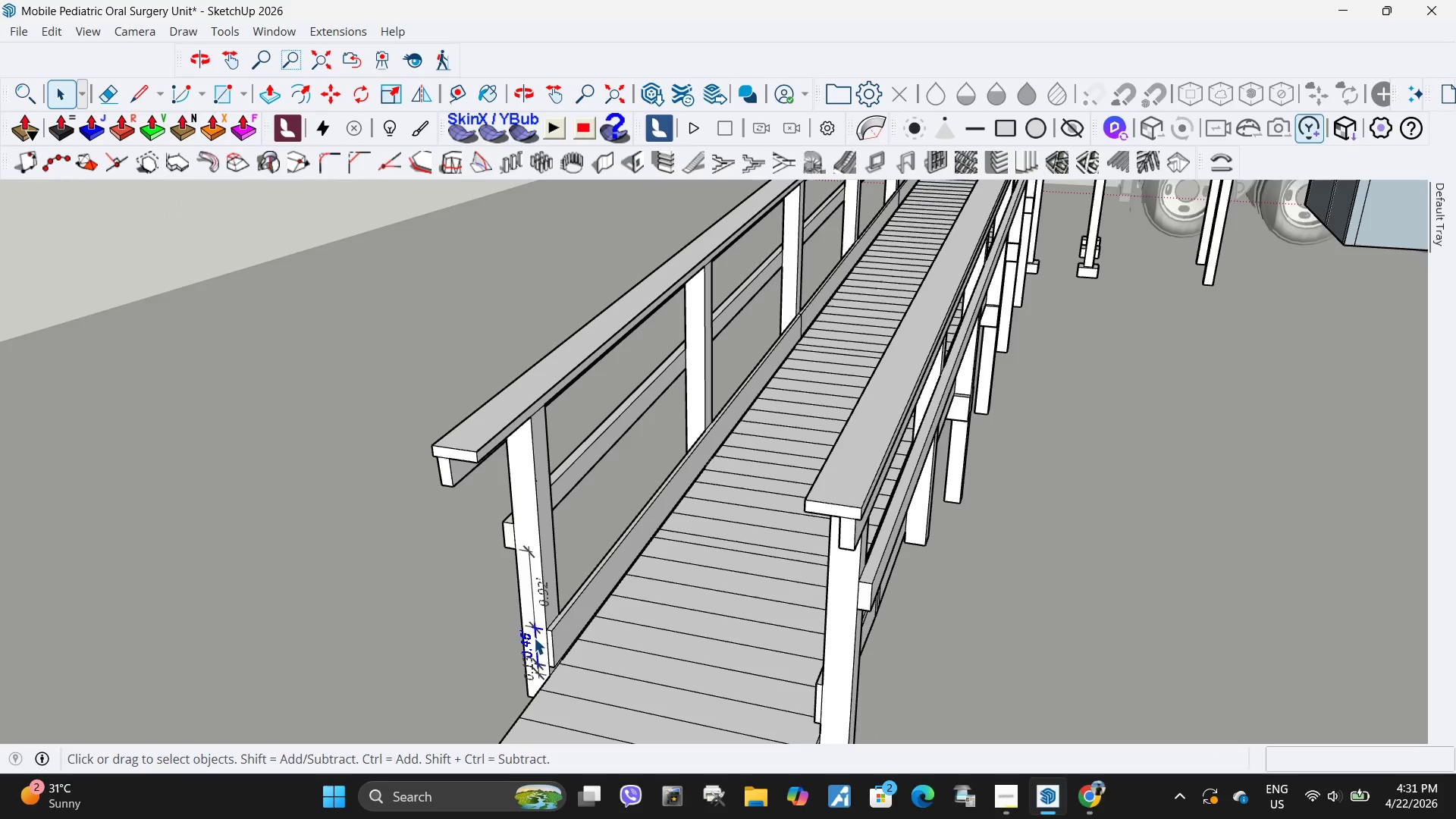 
key(Delete)
 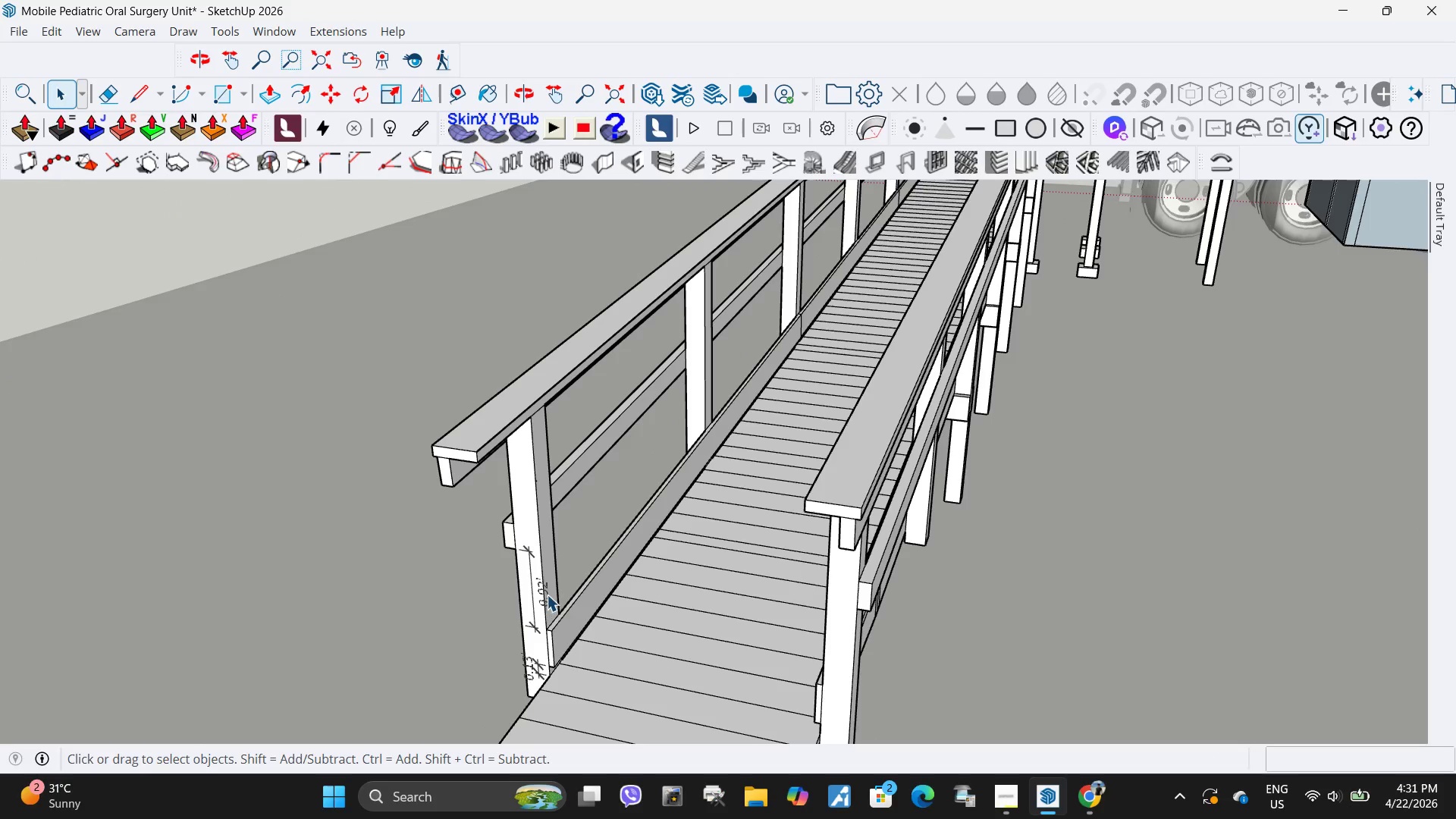 
left_click([547, 595])
 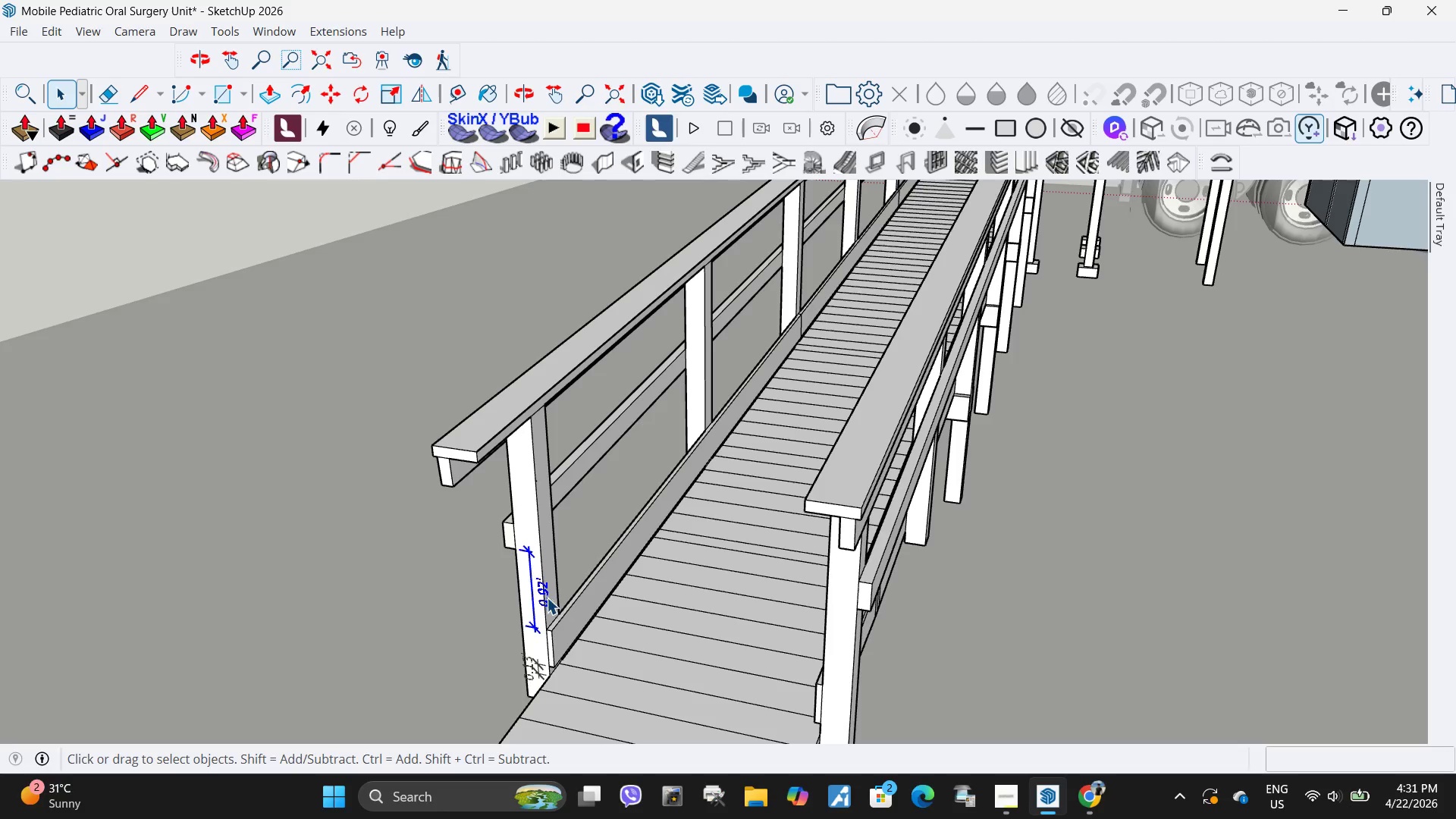 
key(Delete)
 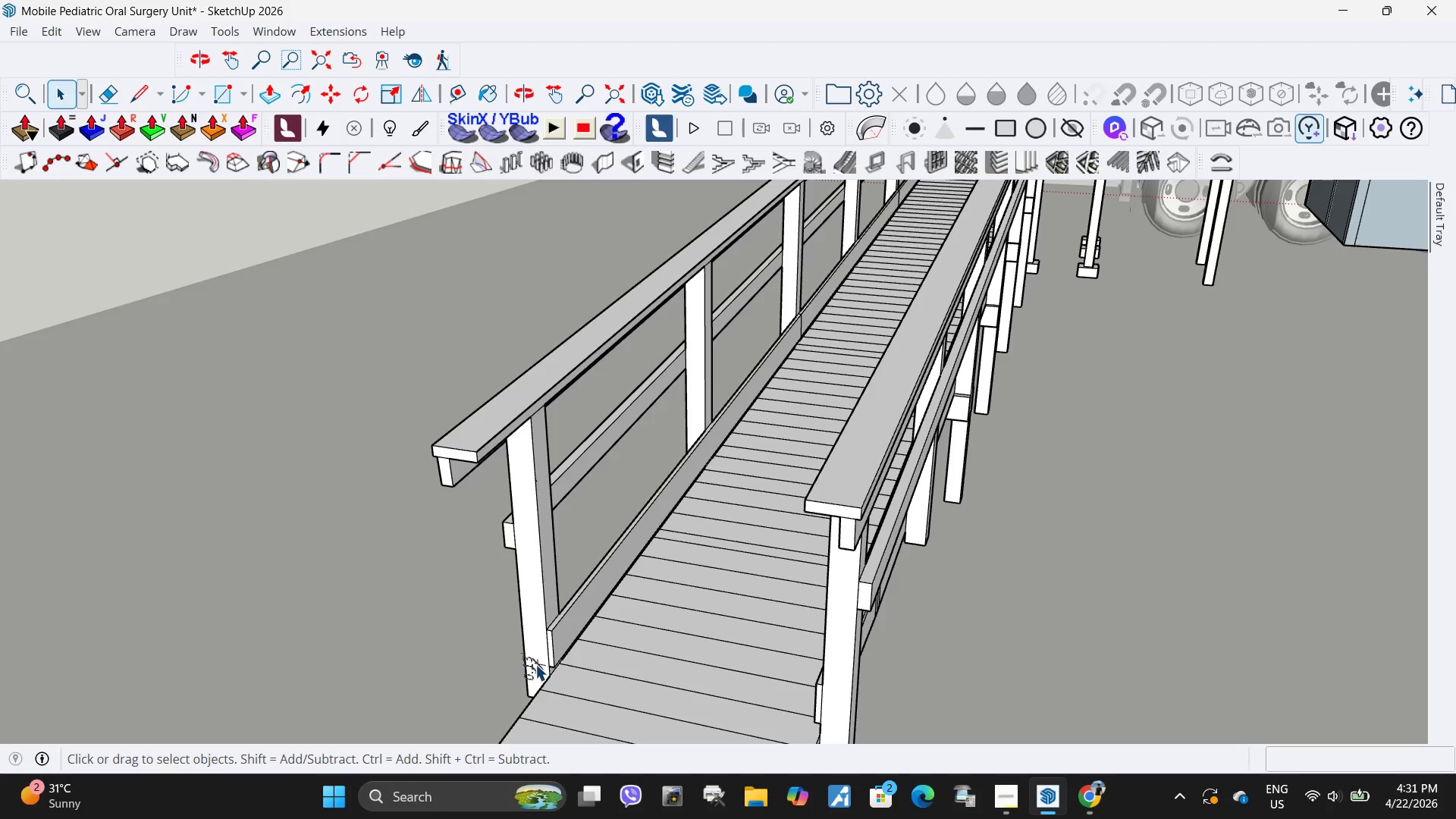 
left_click([535, 664])
 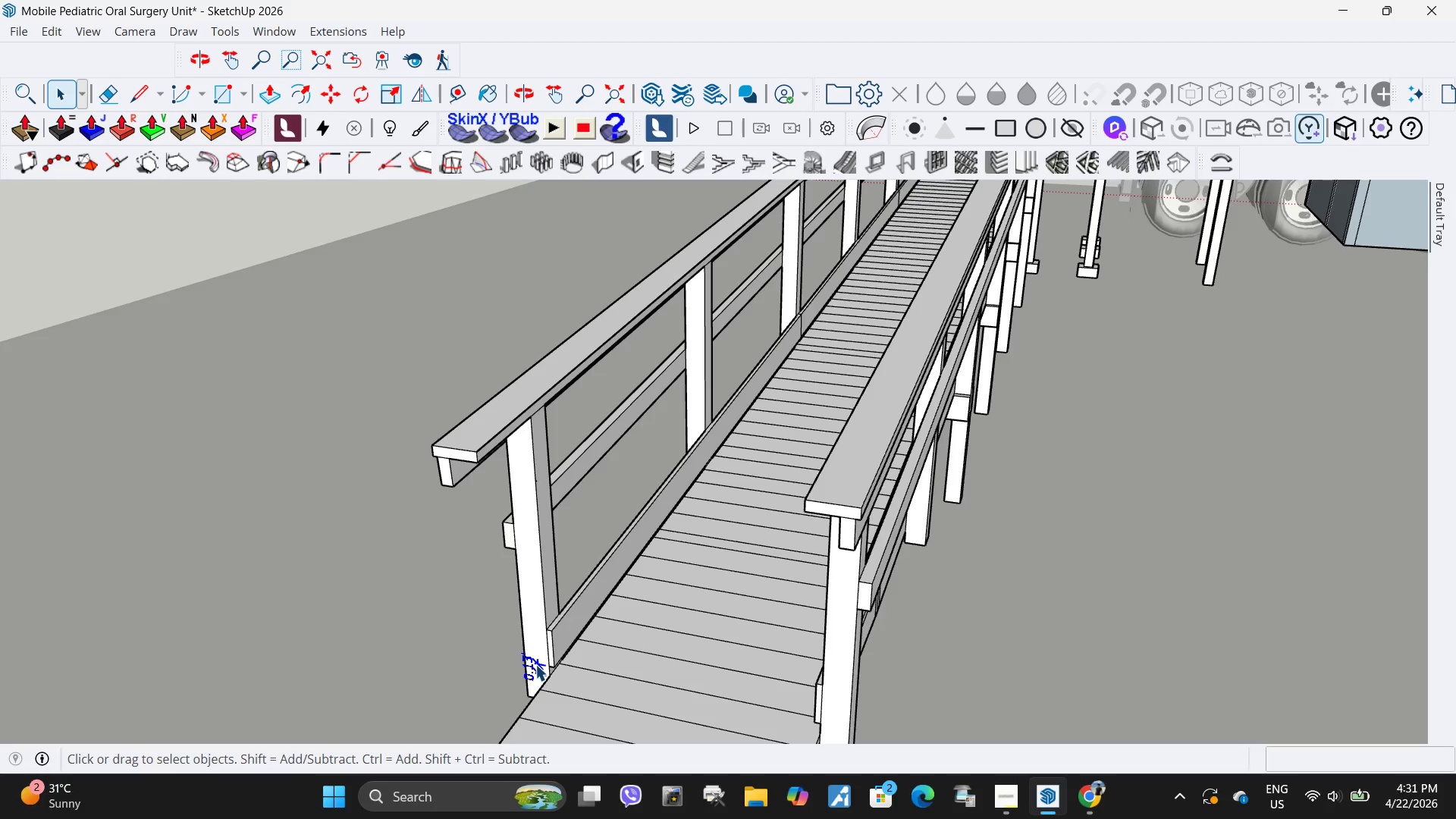 
key(Delete)
 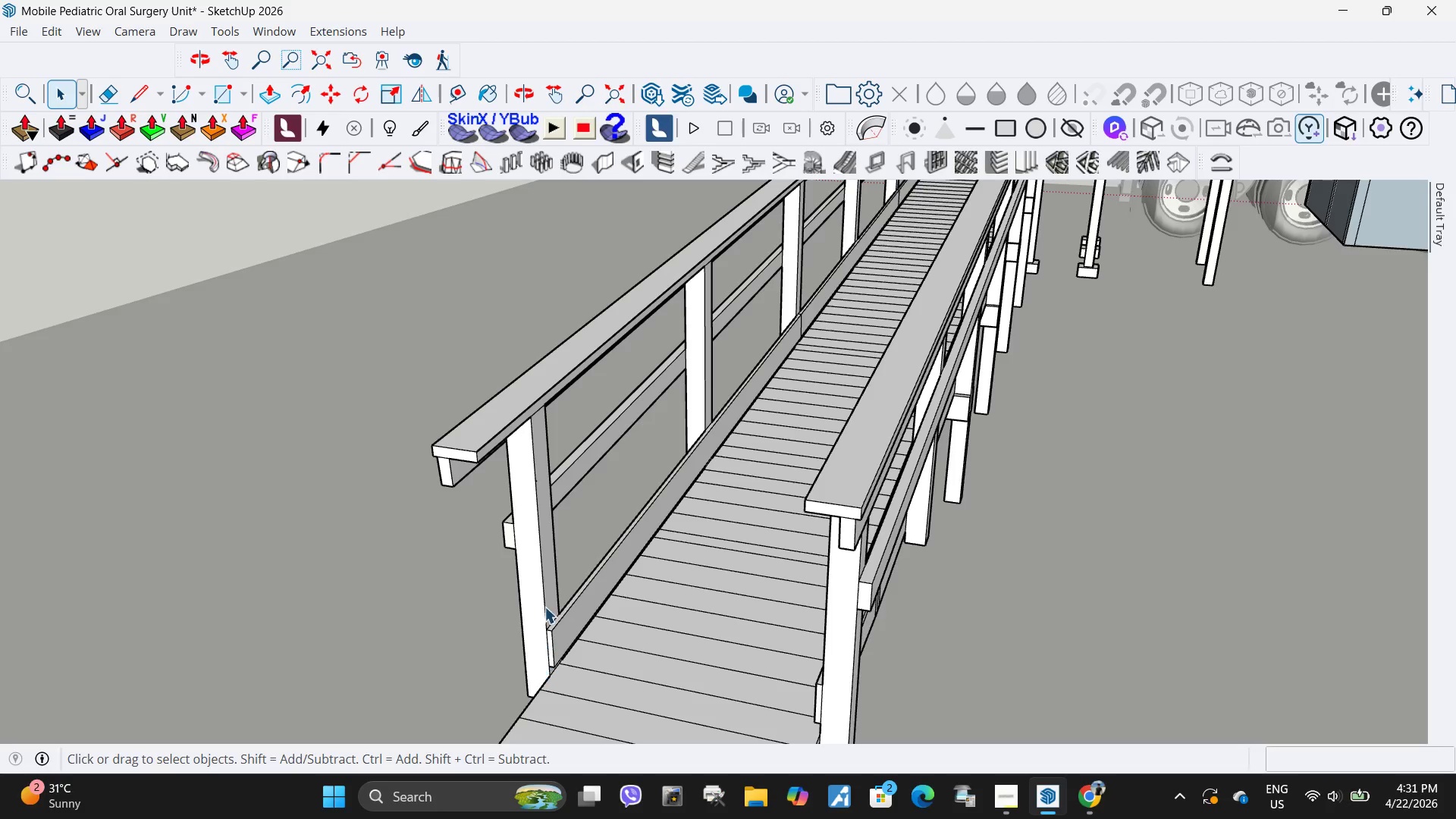 
scroll: coordinate [545, 583], scroll_direction: down, amount: 6.0
 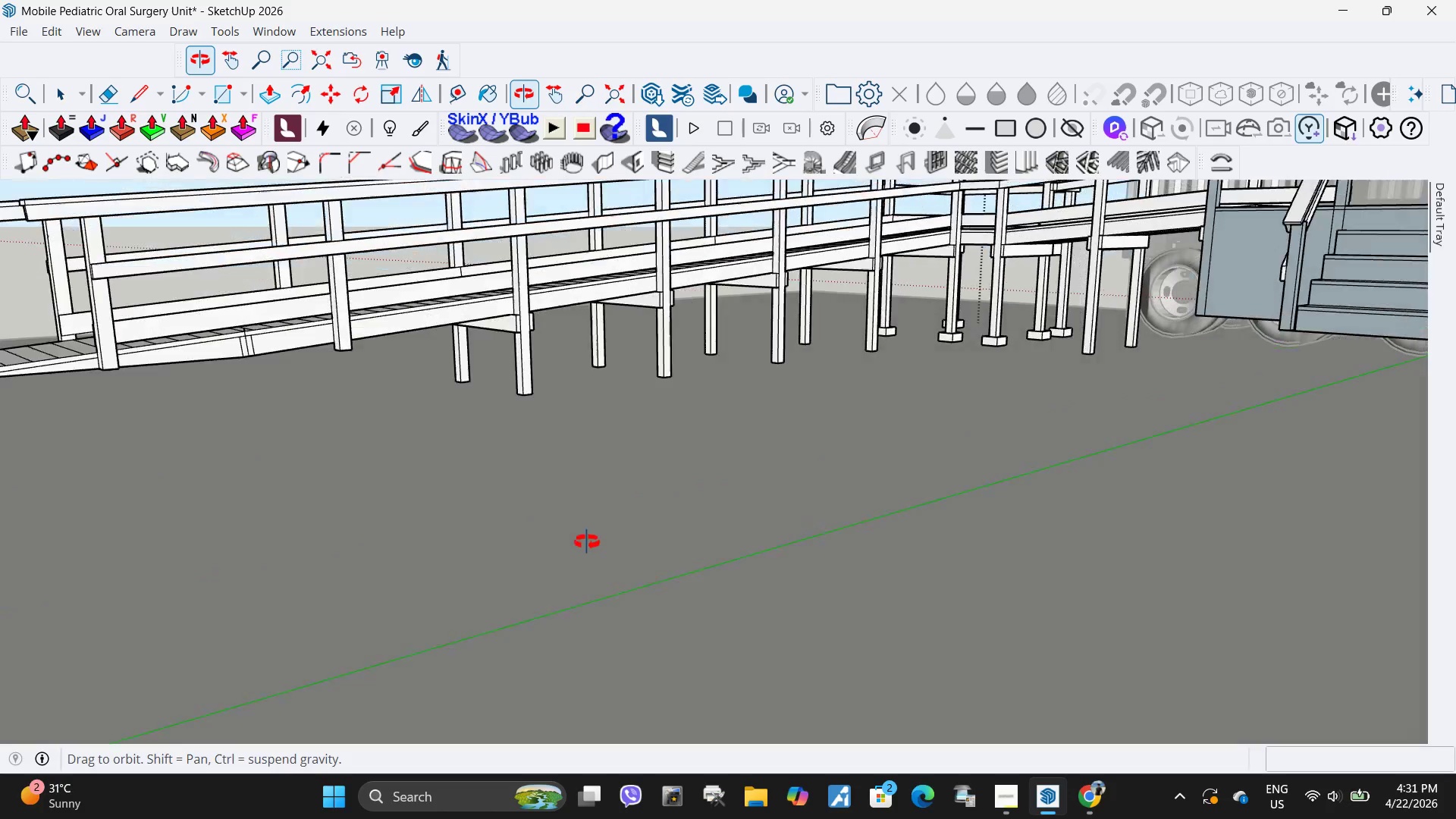 
scroll: coordinate [352, 361], scroll_direction: up, amount: 25.0
 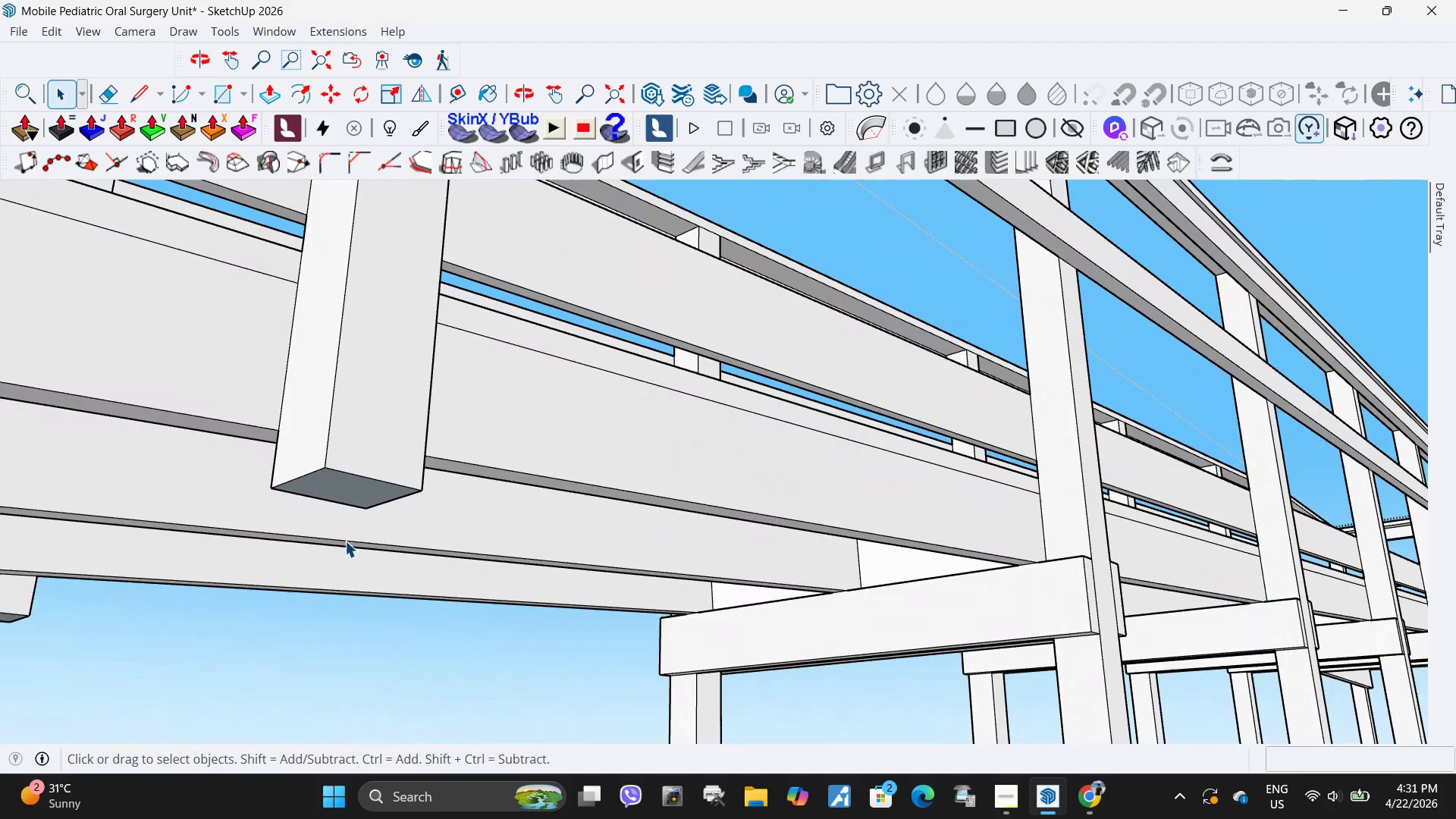 
left_click([346, 494])
 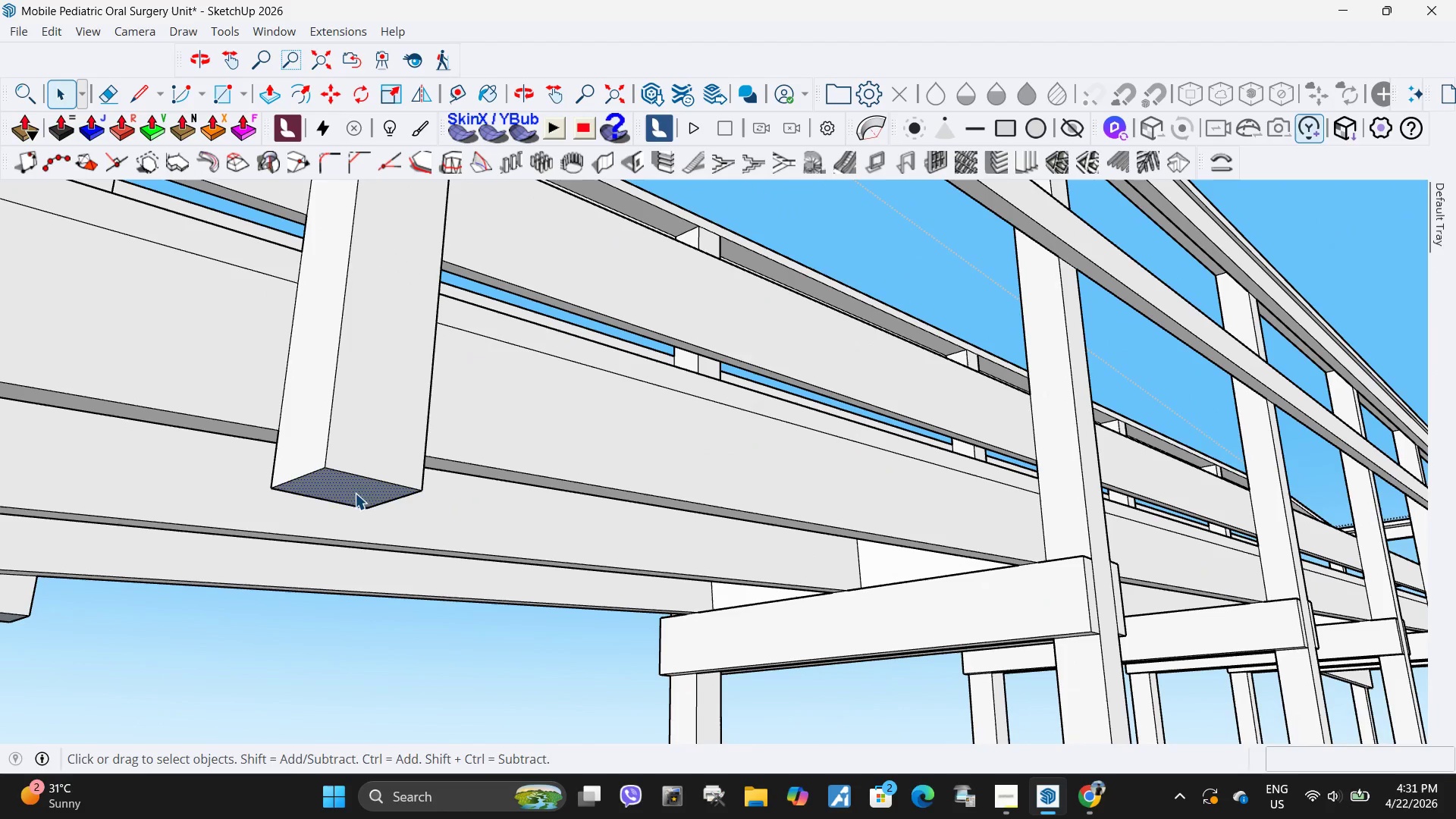 
key(P)
 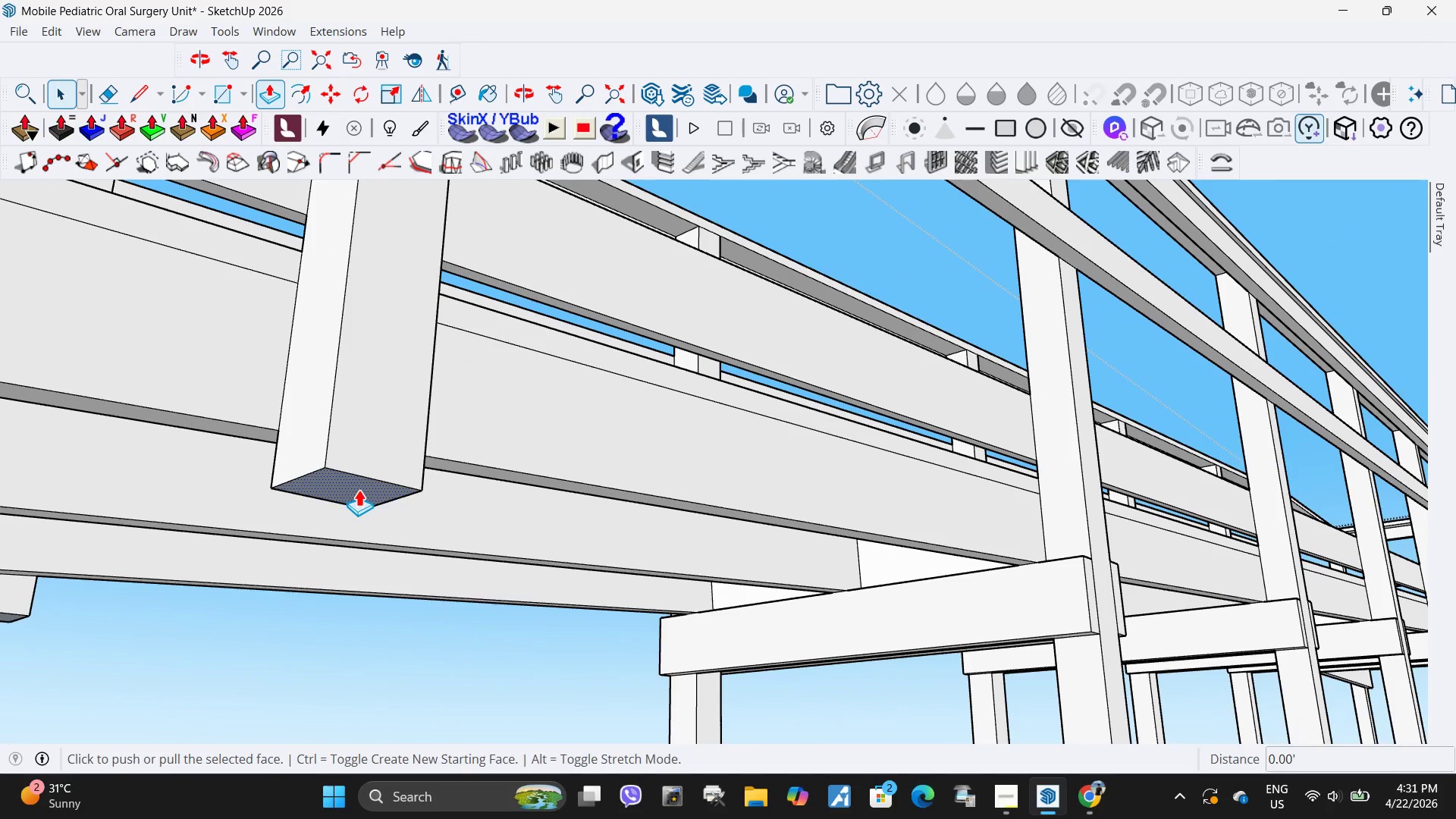 
left_click_drag(start_coordinate=[359, 489], to_coordinate=[359, 507])
 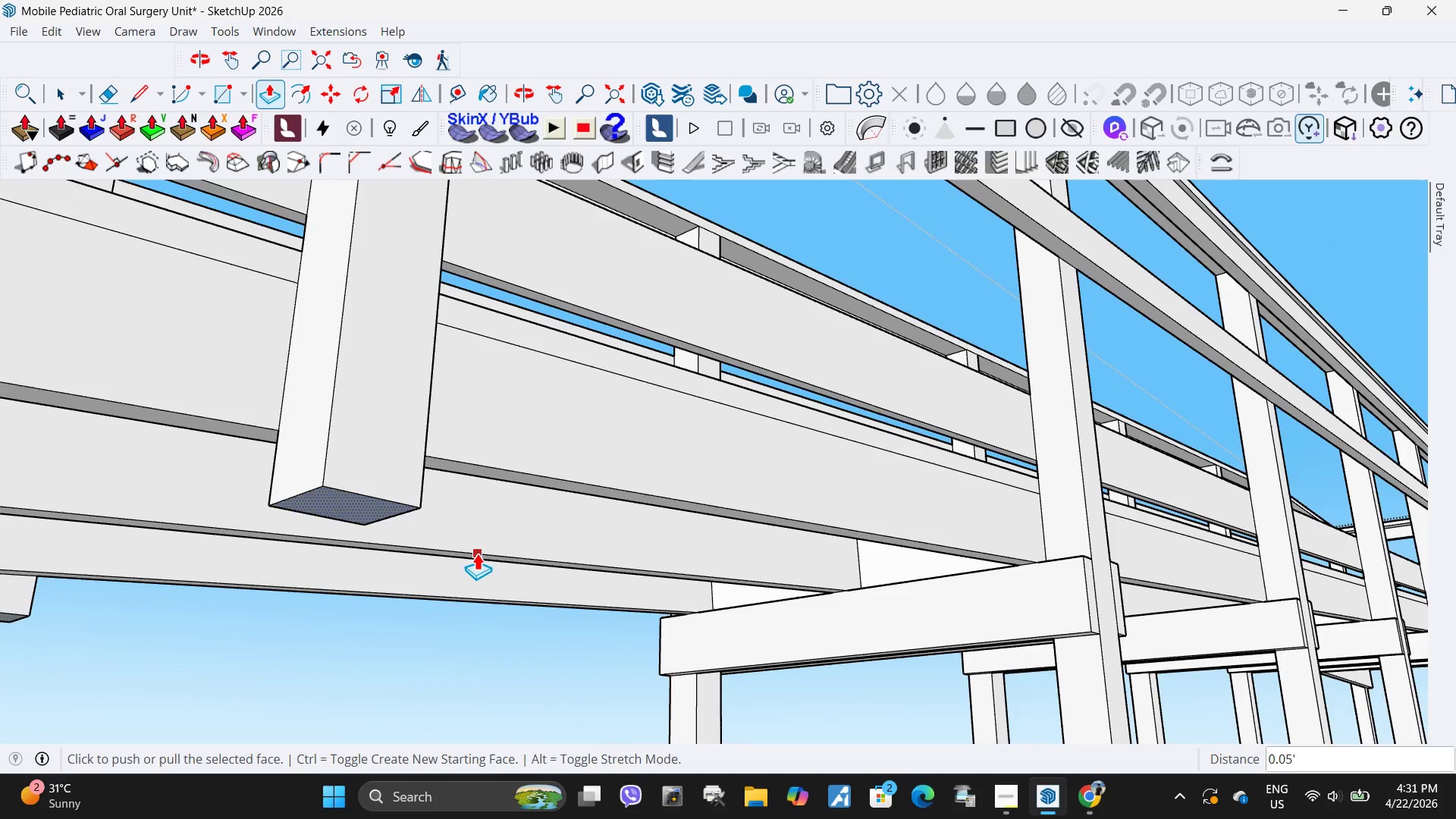 
scroll: coordinate [648, 572], scroll_direction: down, amount: 9.0
 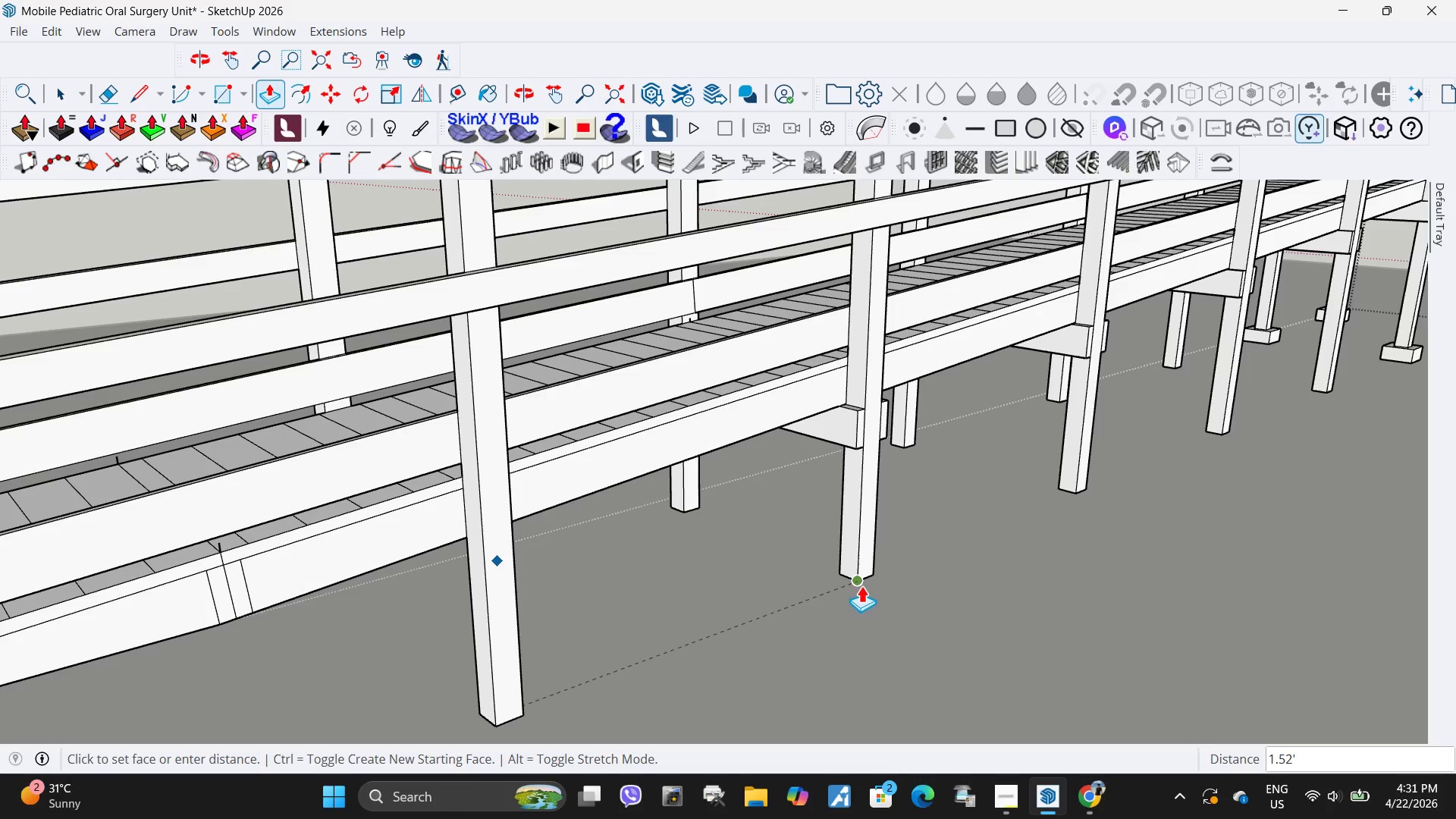 
left_click([861, 585])
 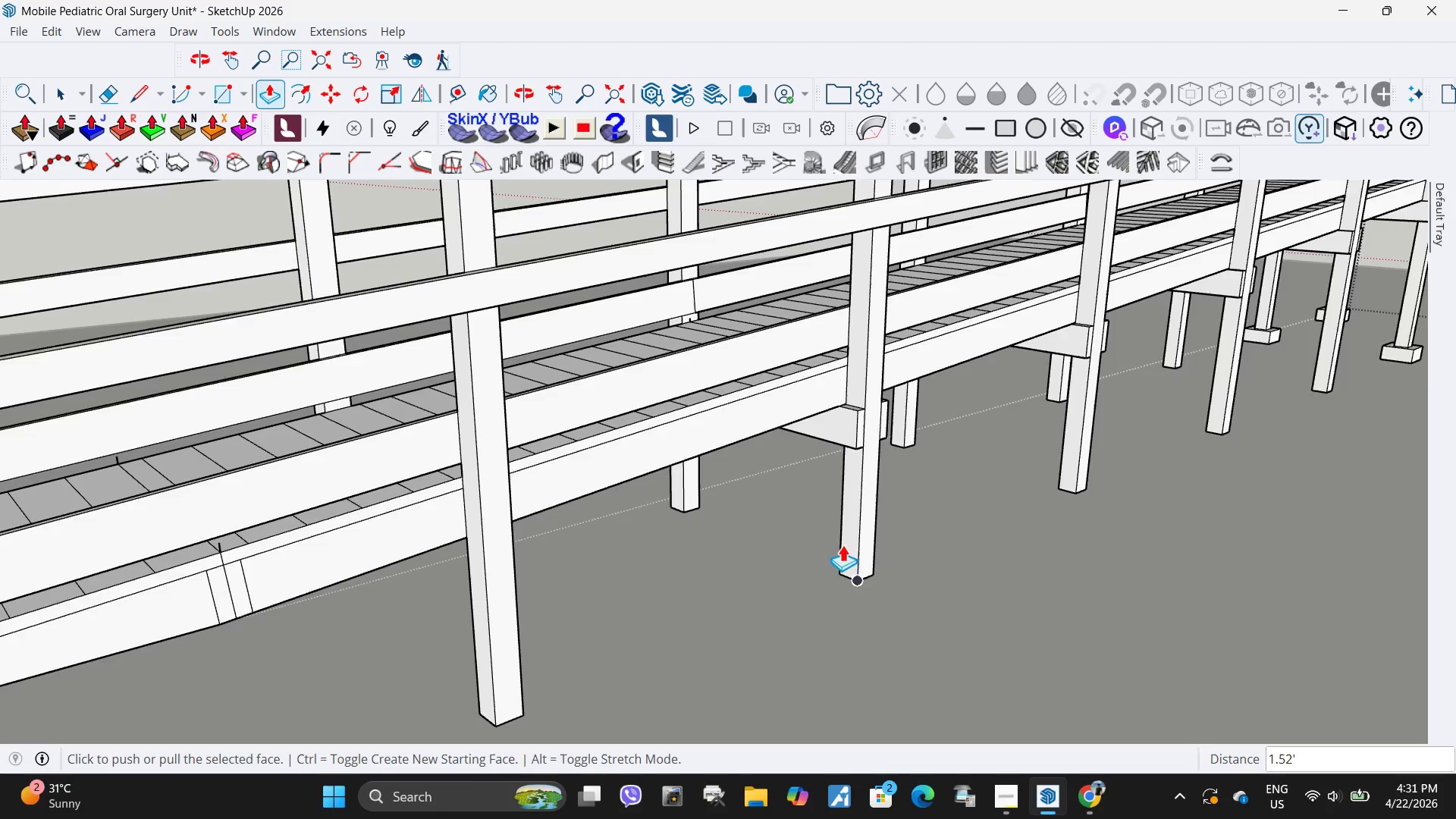 
scroll: coordinate [734, 547], scroll_direction: down, amount: 11.0
 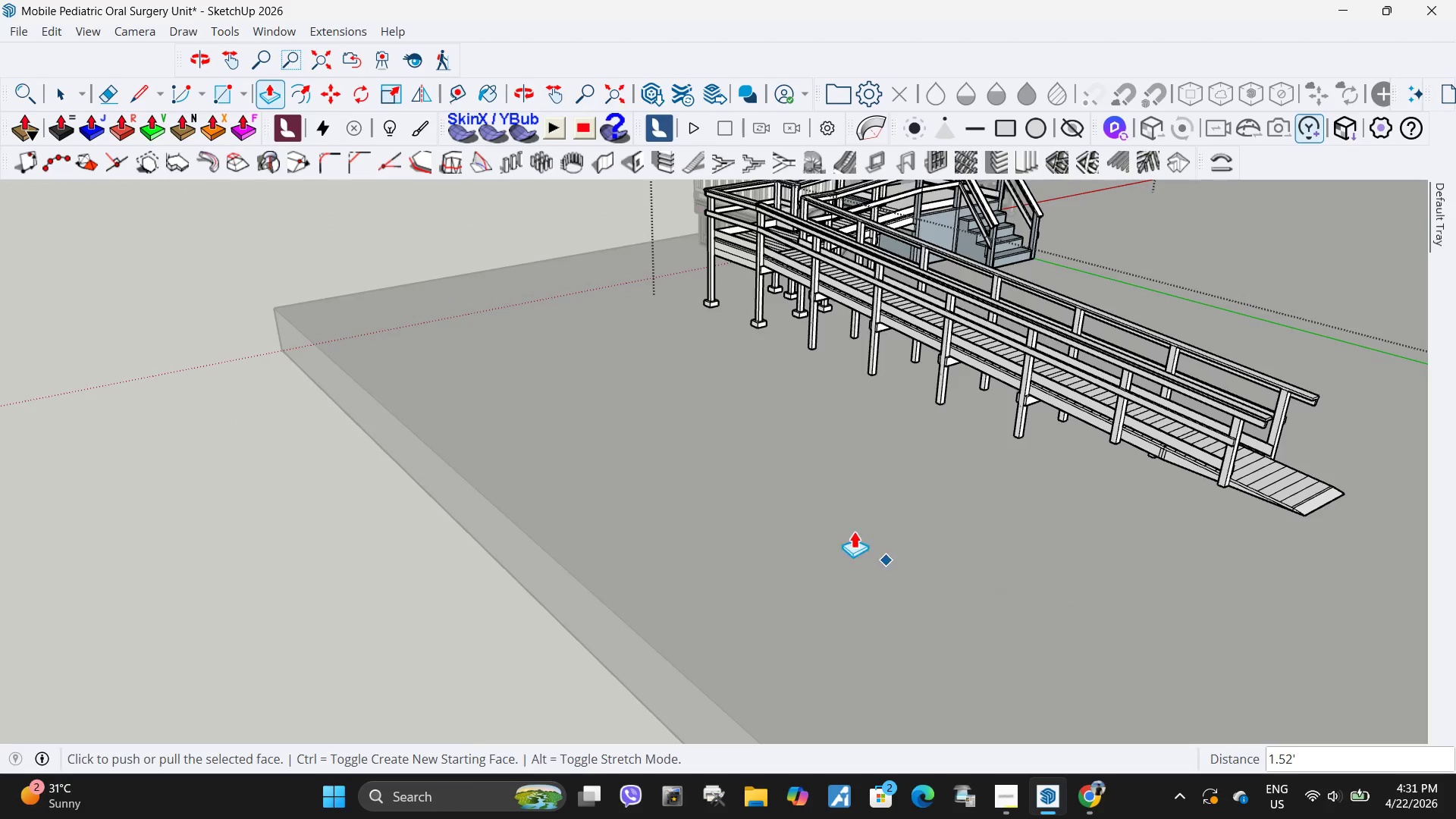 
scroll: coordinate [954, 623], scroll_direction: up, amount: 34.0
 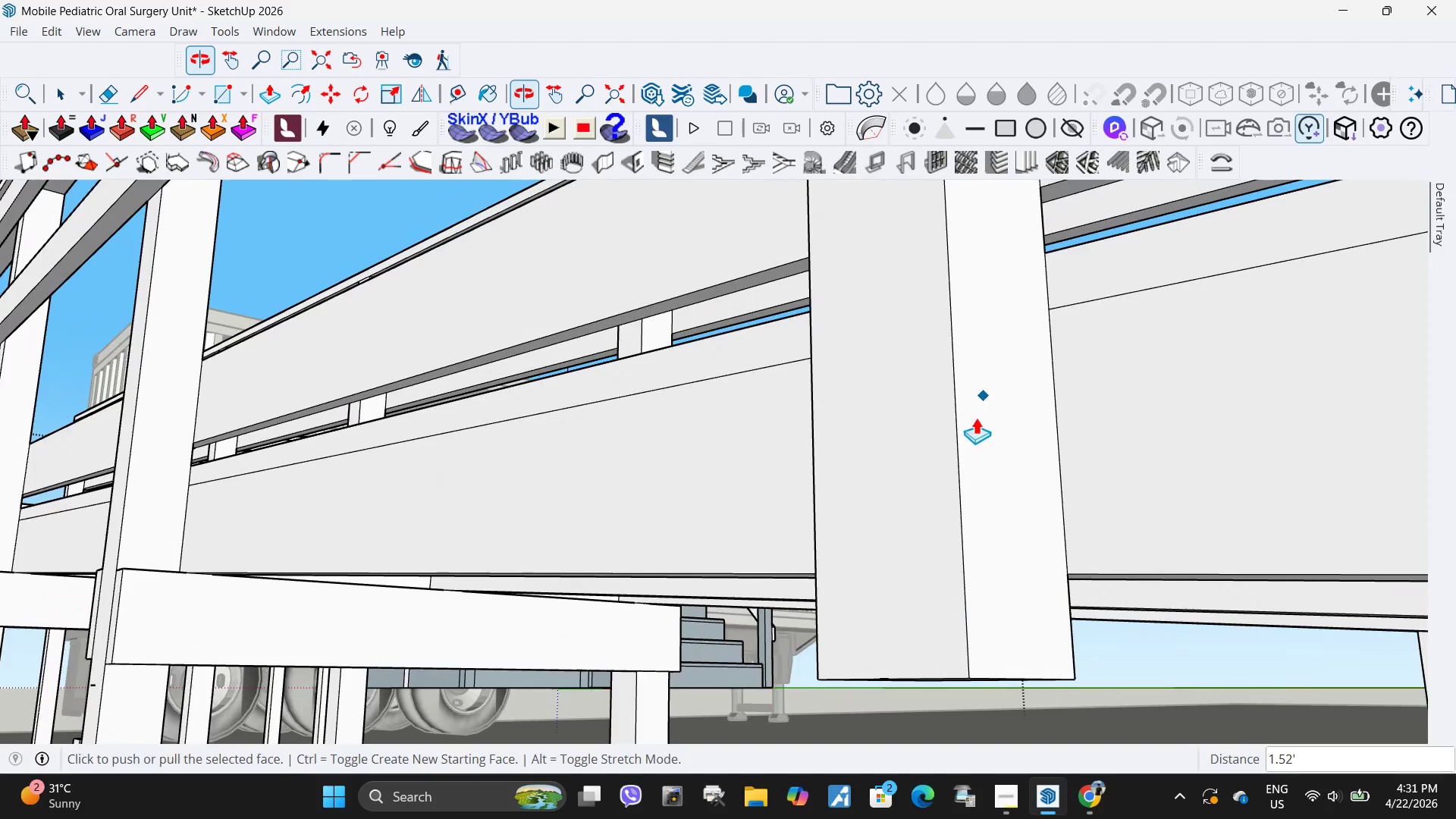 
key(Space)
 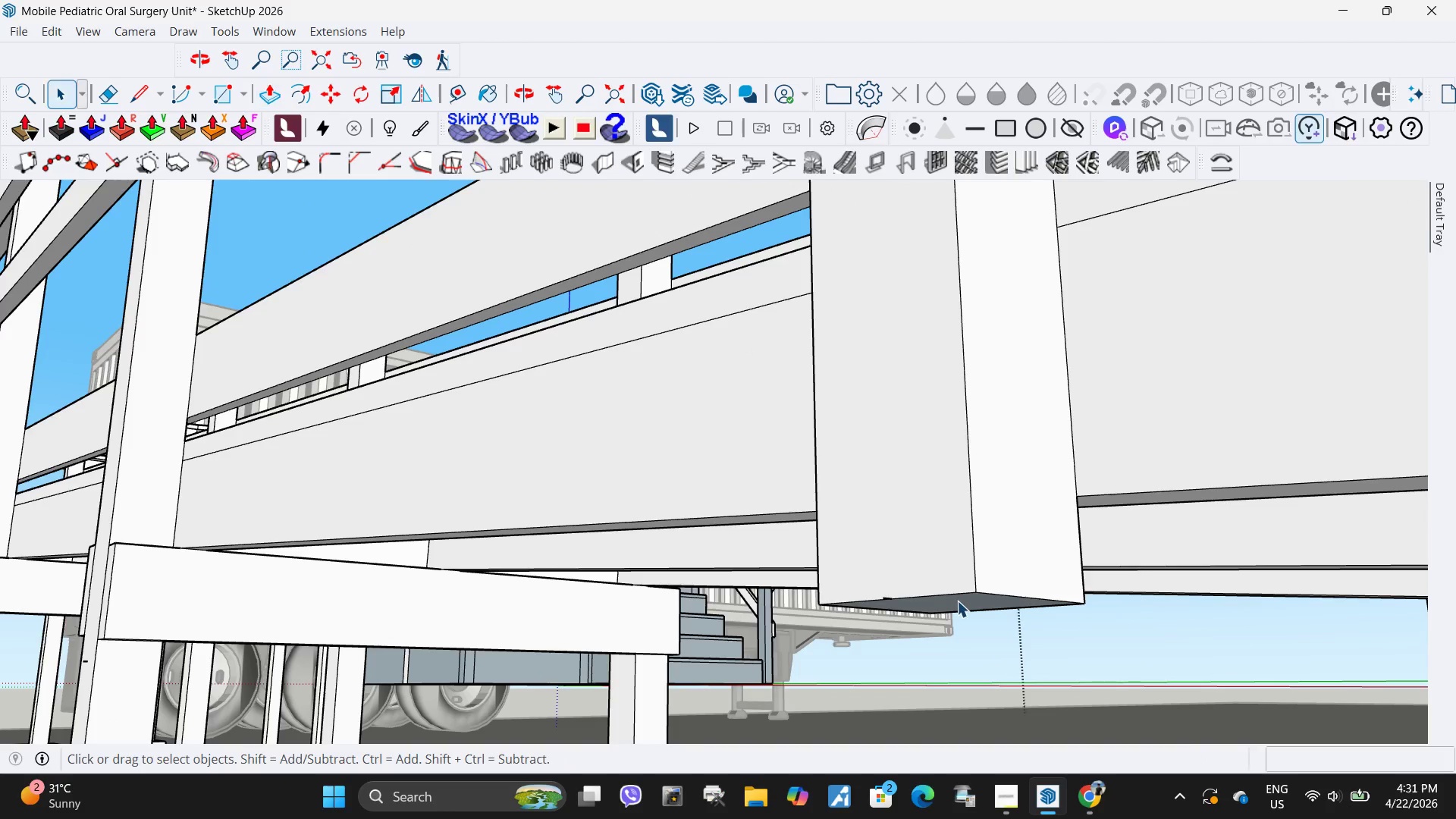 
scroll: coordinate [956, 594], scroll_direction: none, amount: 0.0
 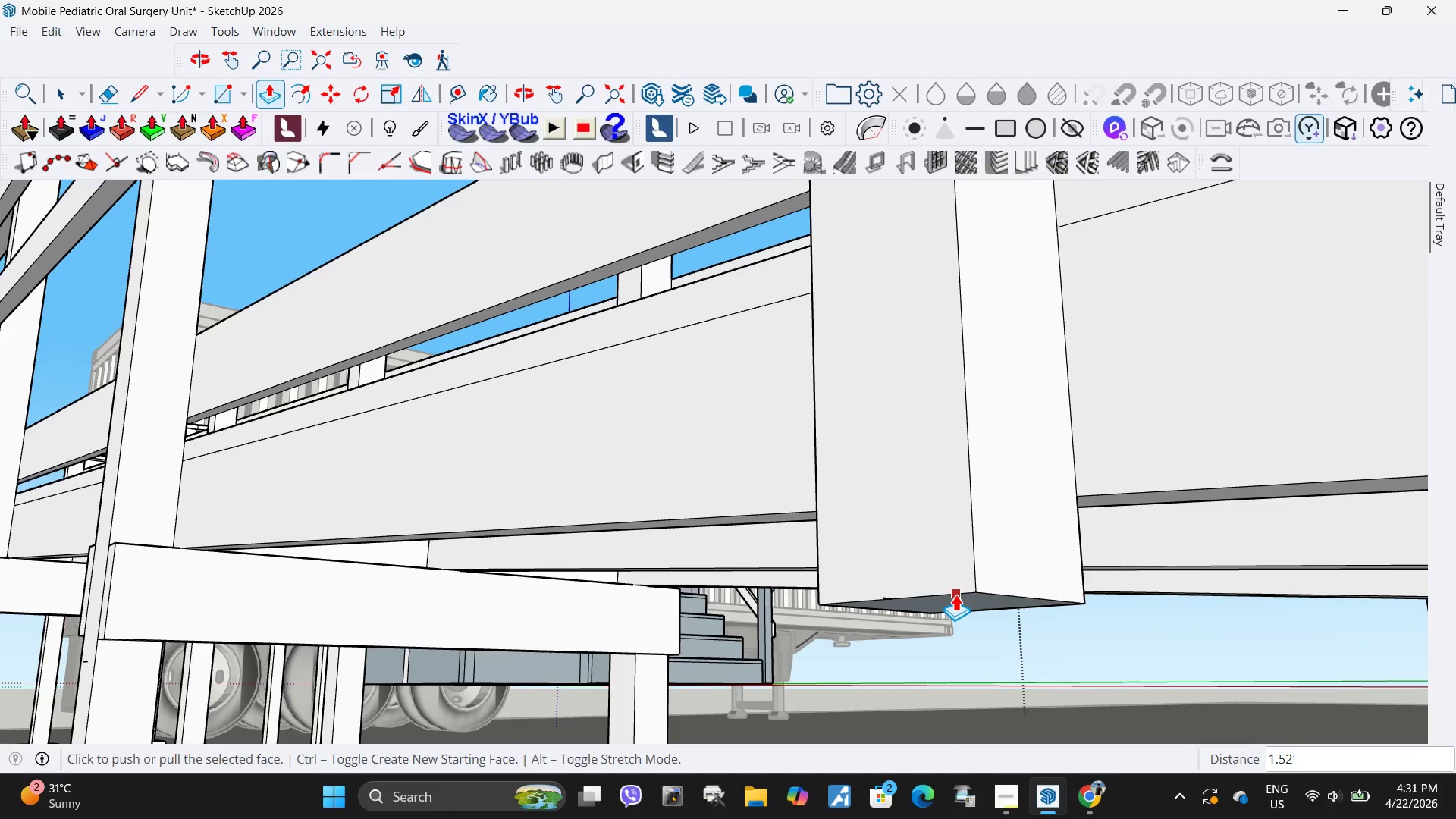 
left_click([957, 601])
 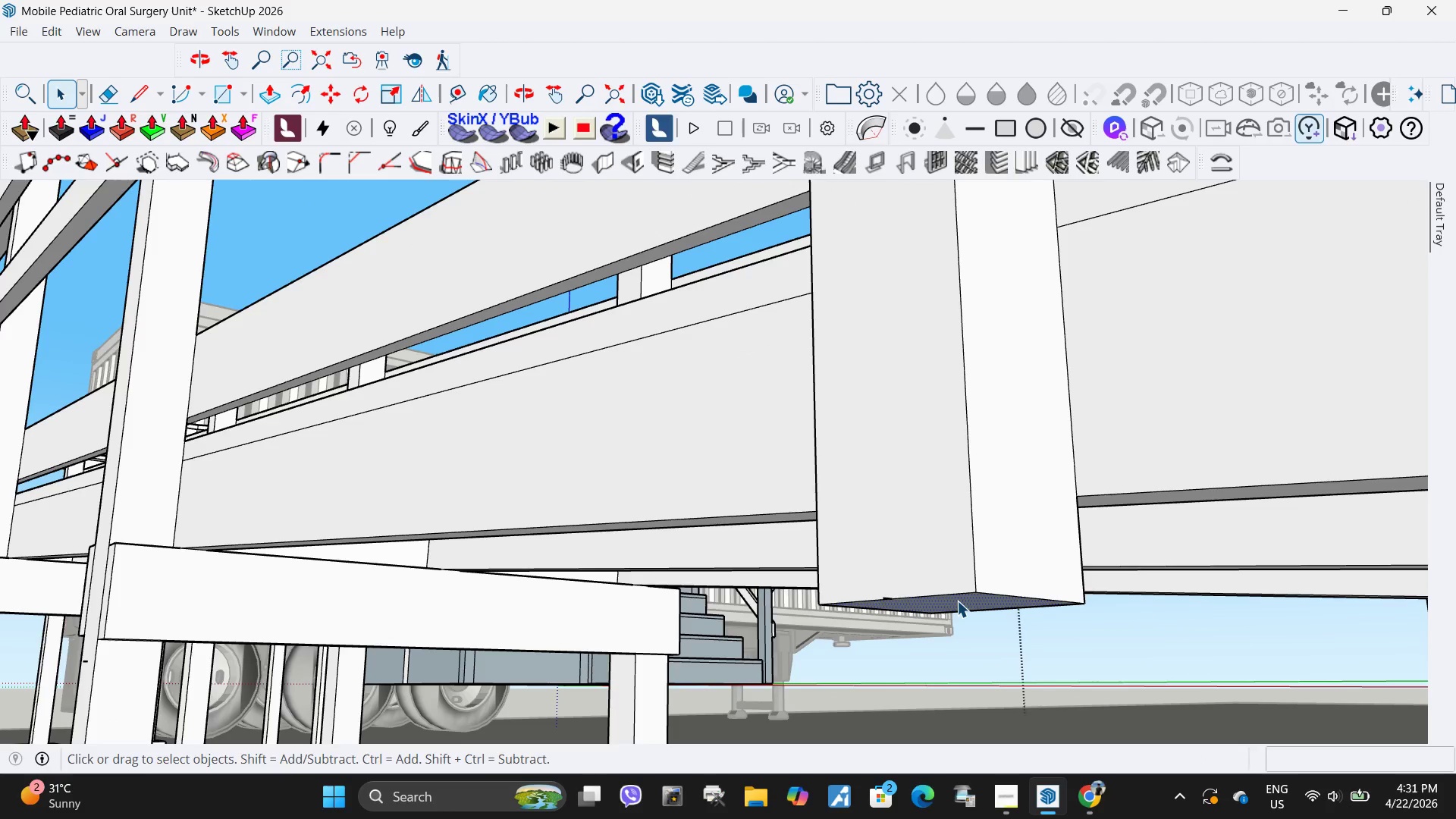 
key(P)
 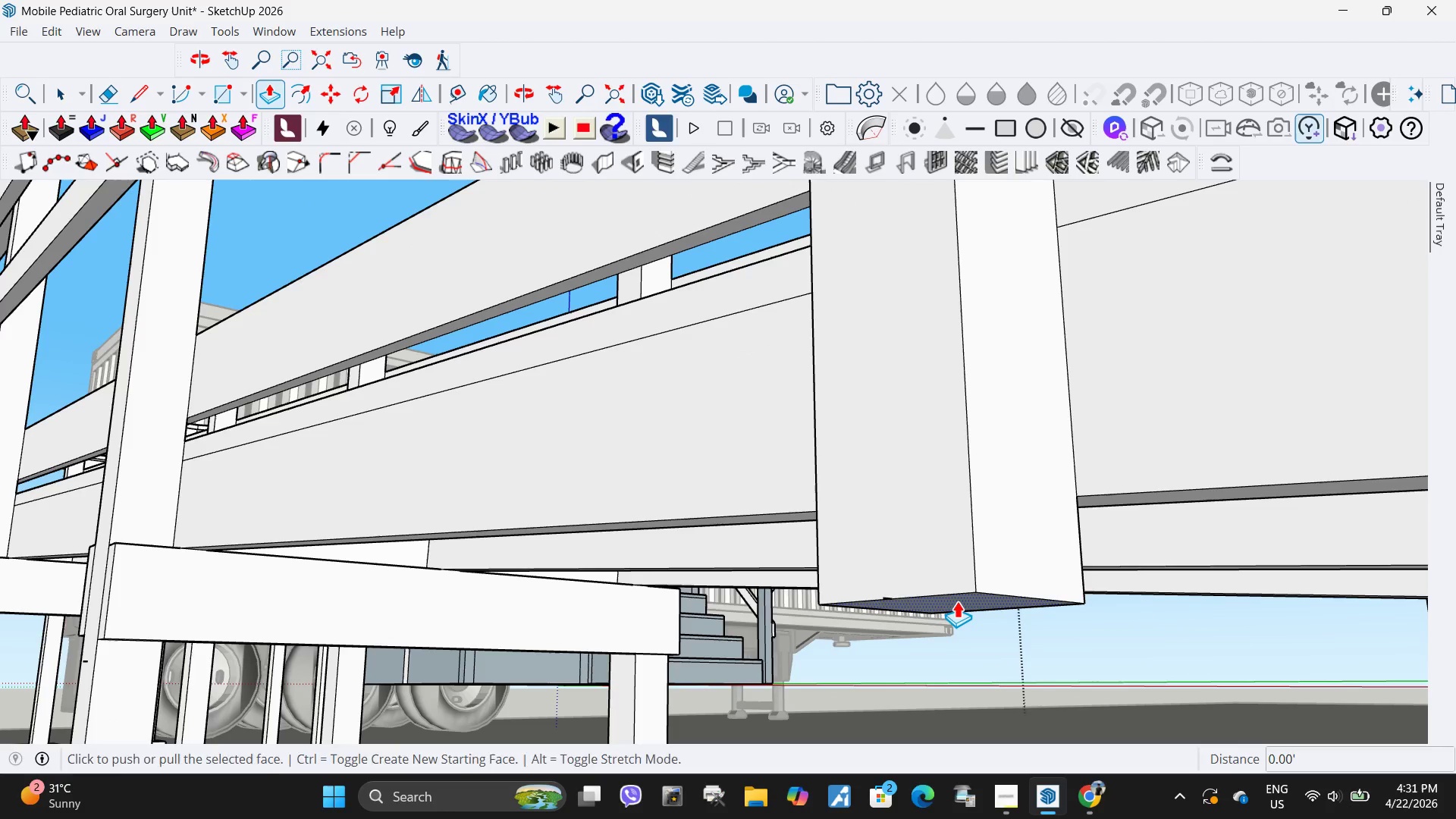 
left_click([957, 601])
 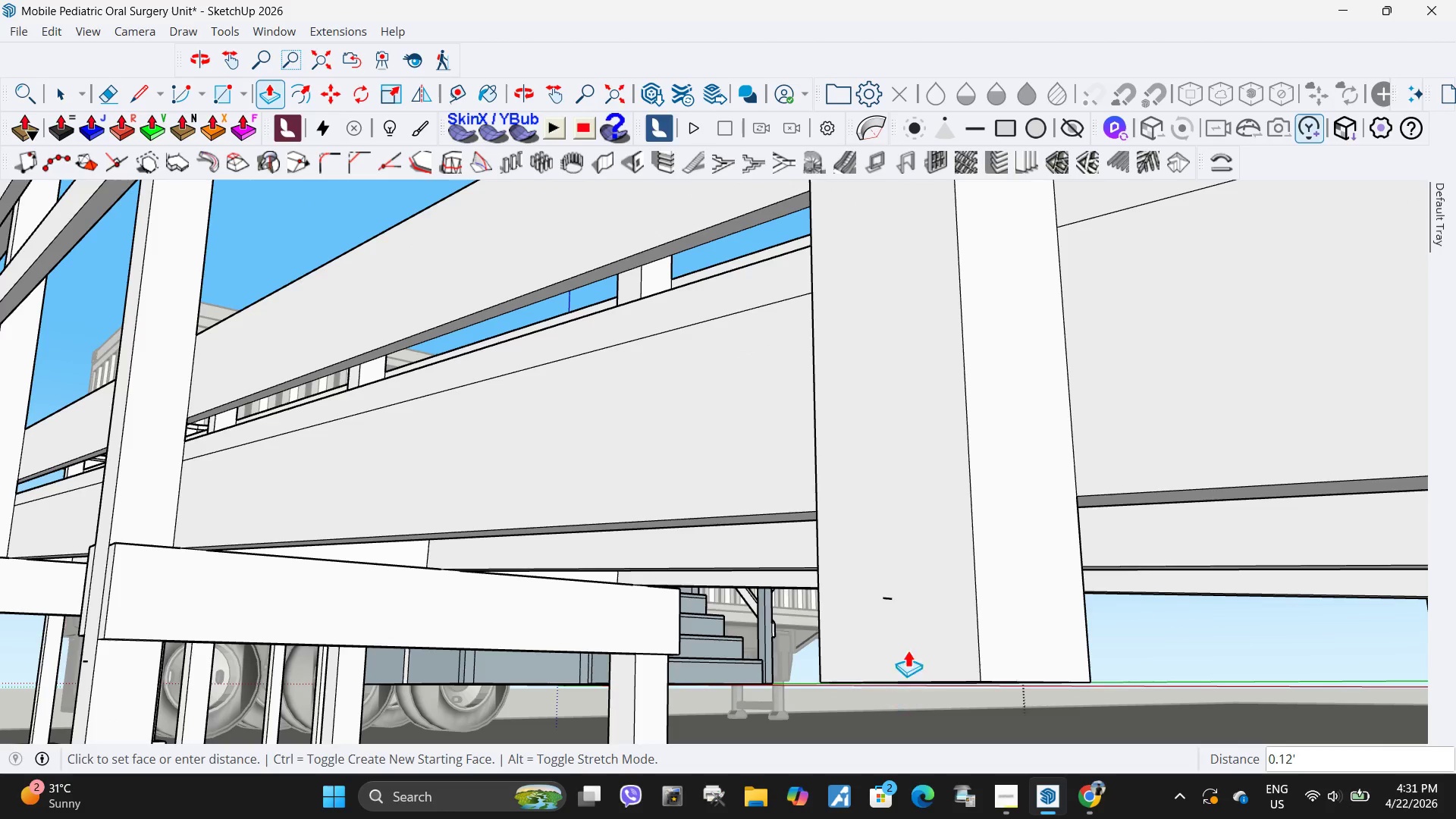 
scroll: coordinate [969, 522], scroll_direction: down, amount: 13.0
 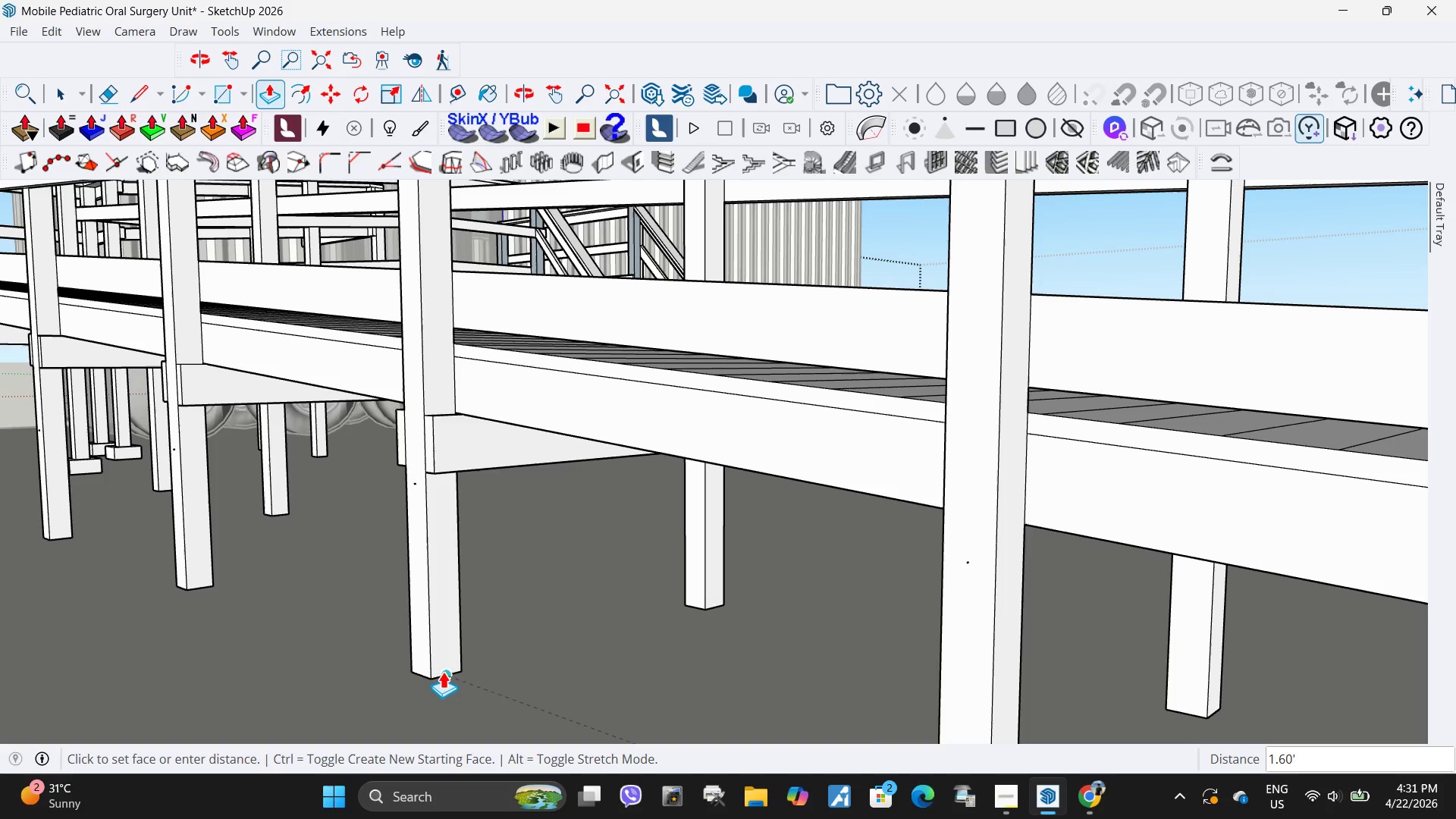 
left_click([443, 671])
 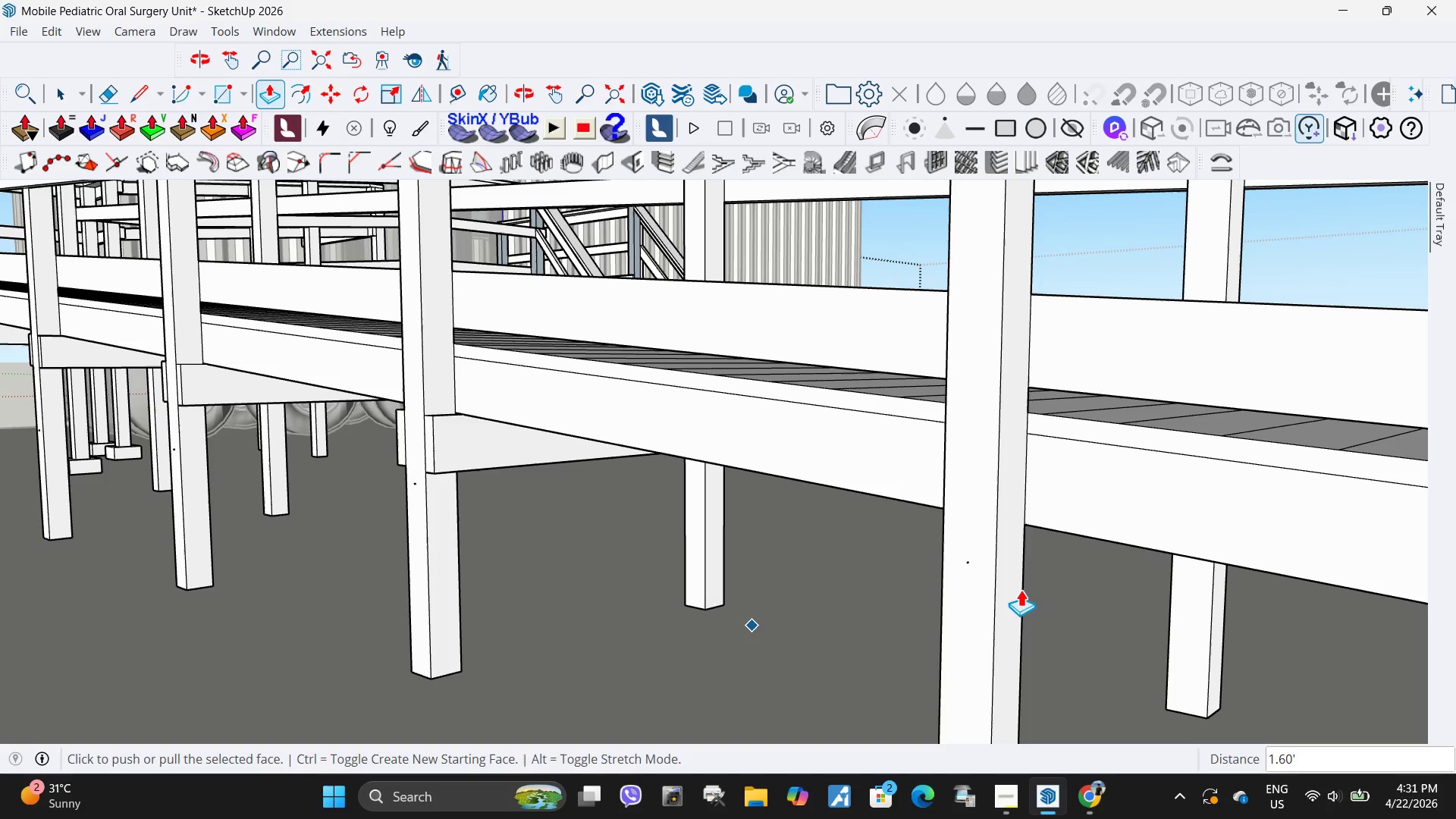 
key(Space)
 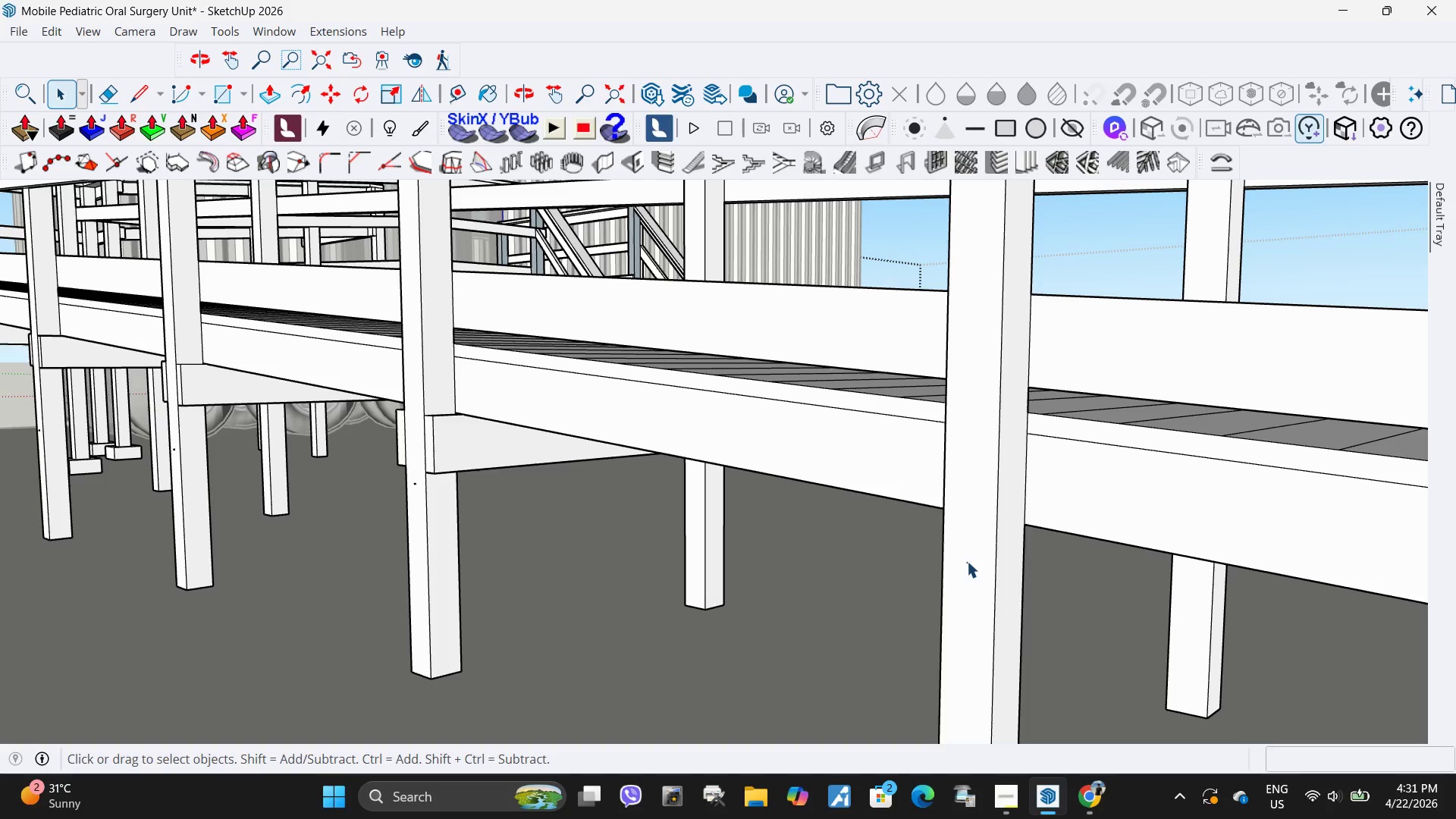 
left_click([967, 561])
 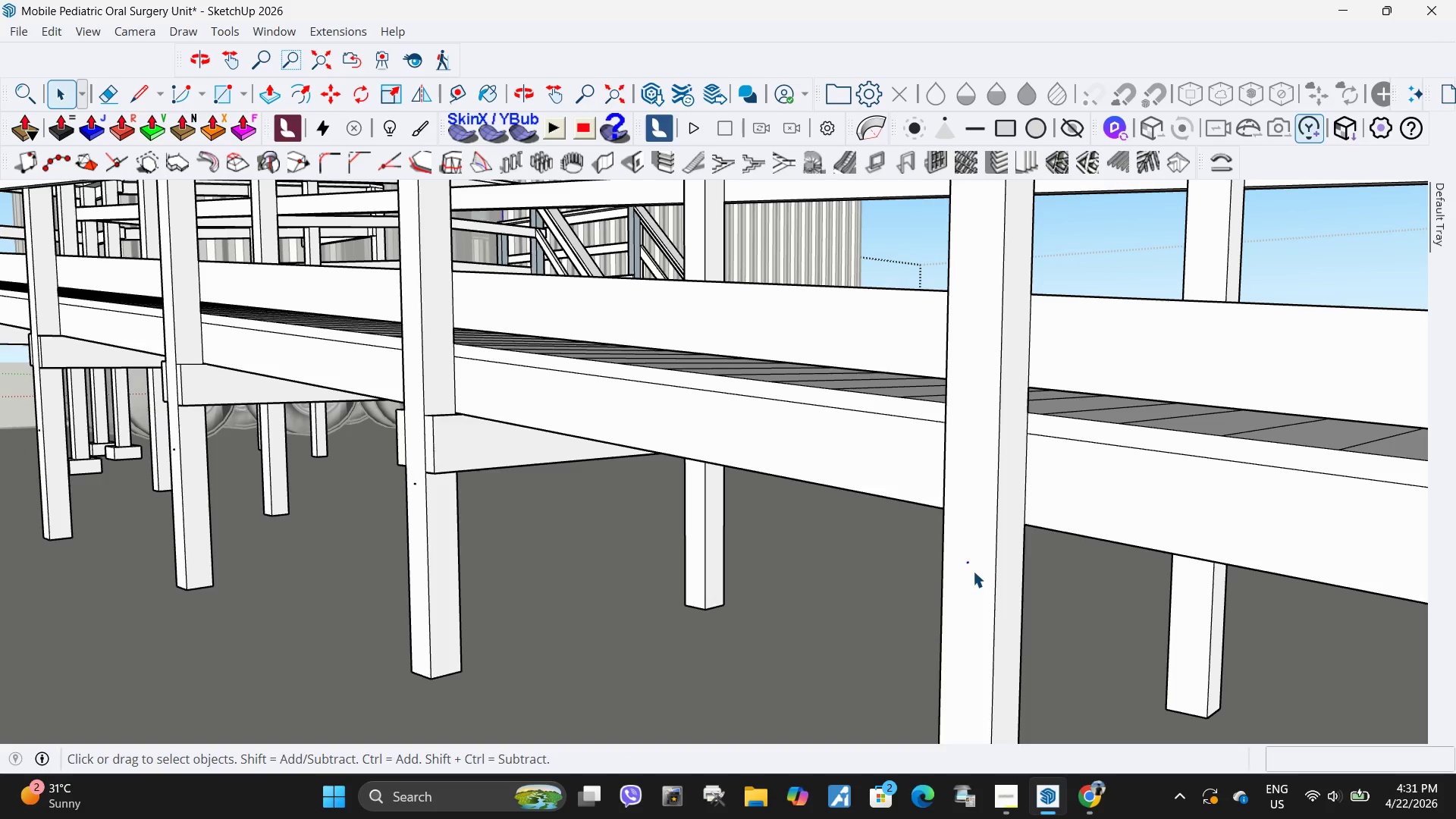 
key(Delete)
 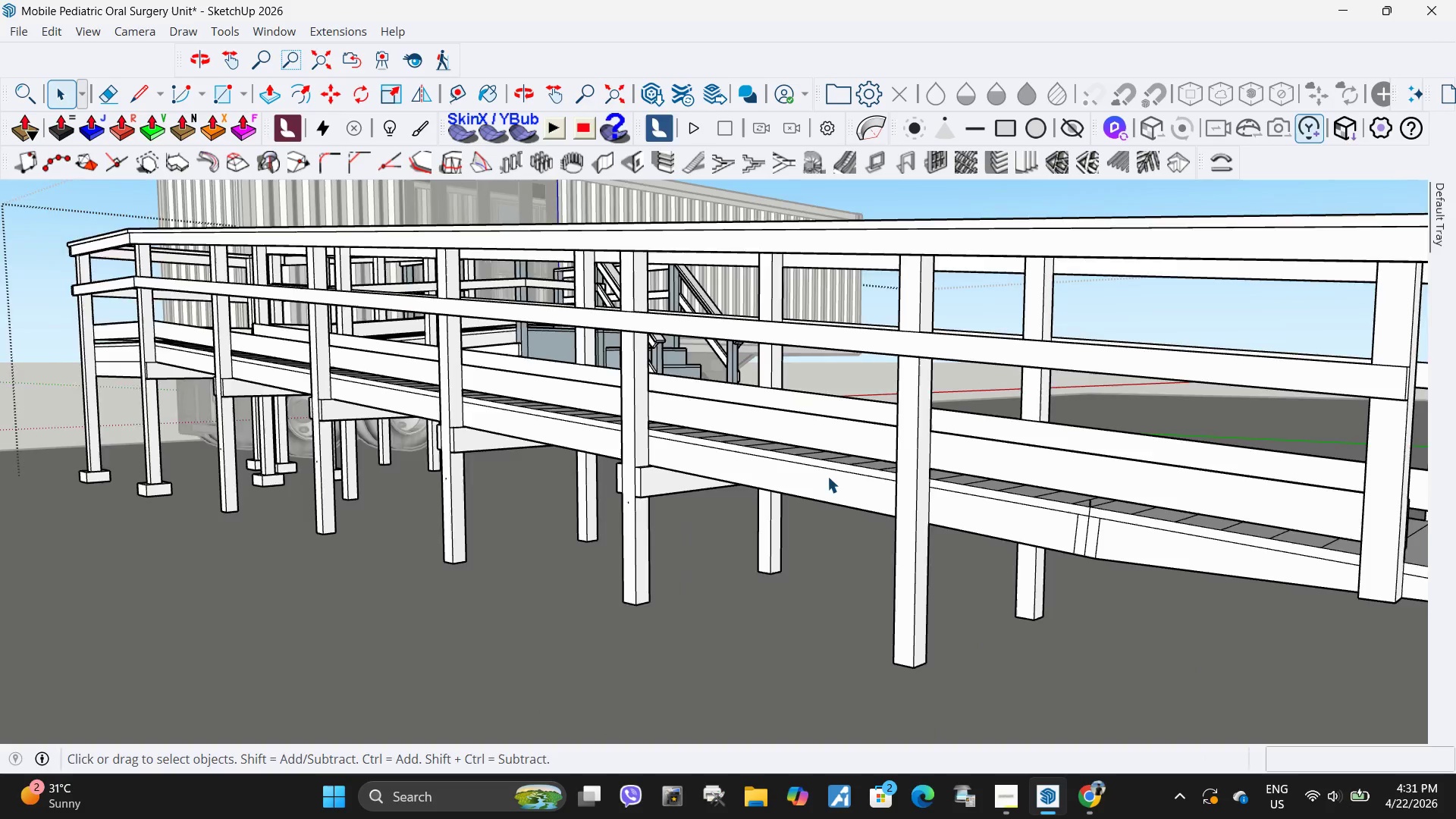 
scroll: coordinate [1014, 521], scroll_direction: up, amount: 12.0
 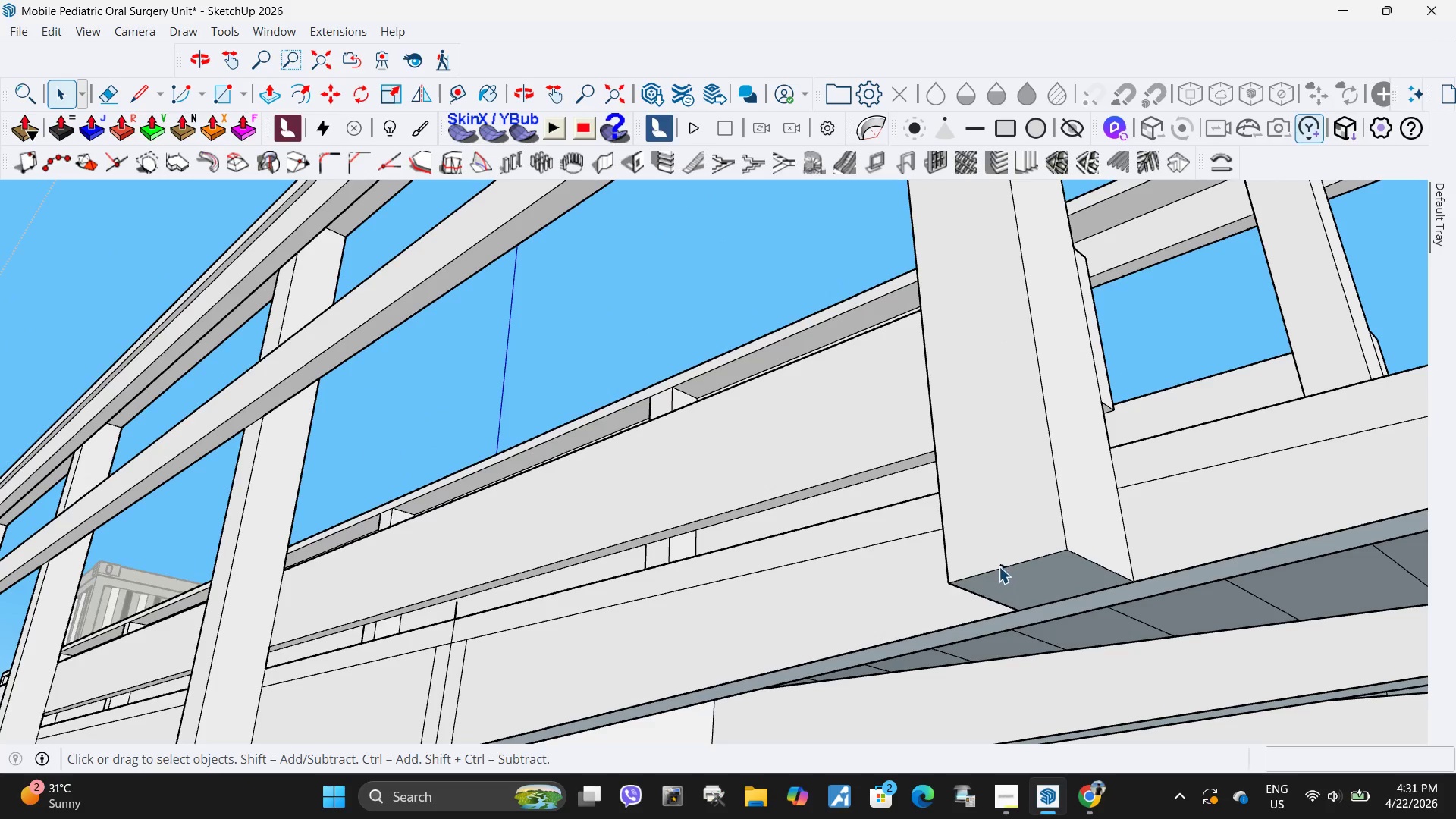 
left_click([1001, 565])
 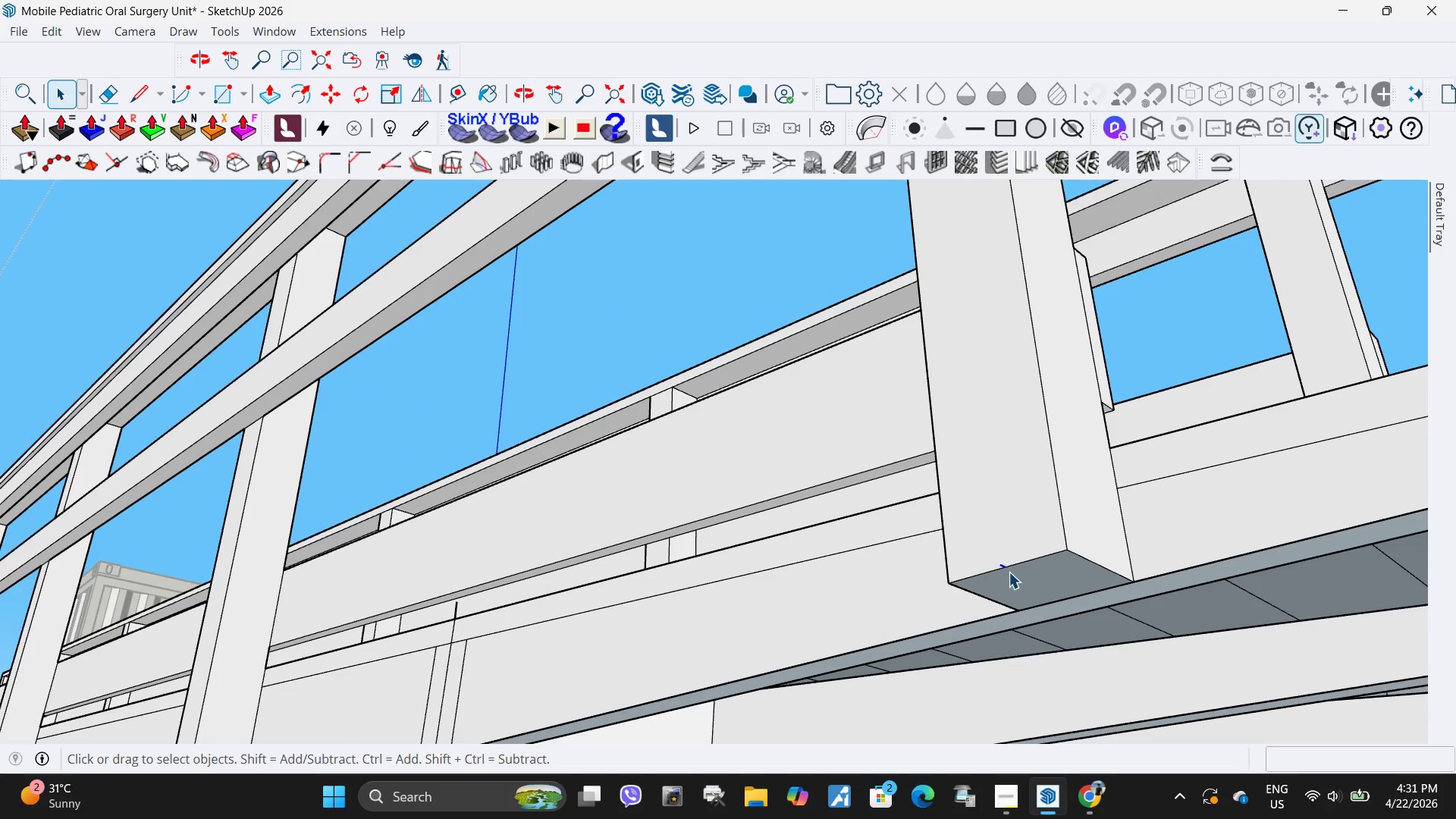 
key(Delete)
 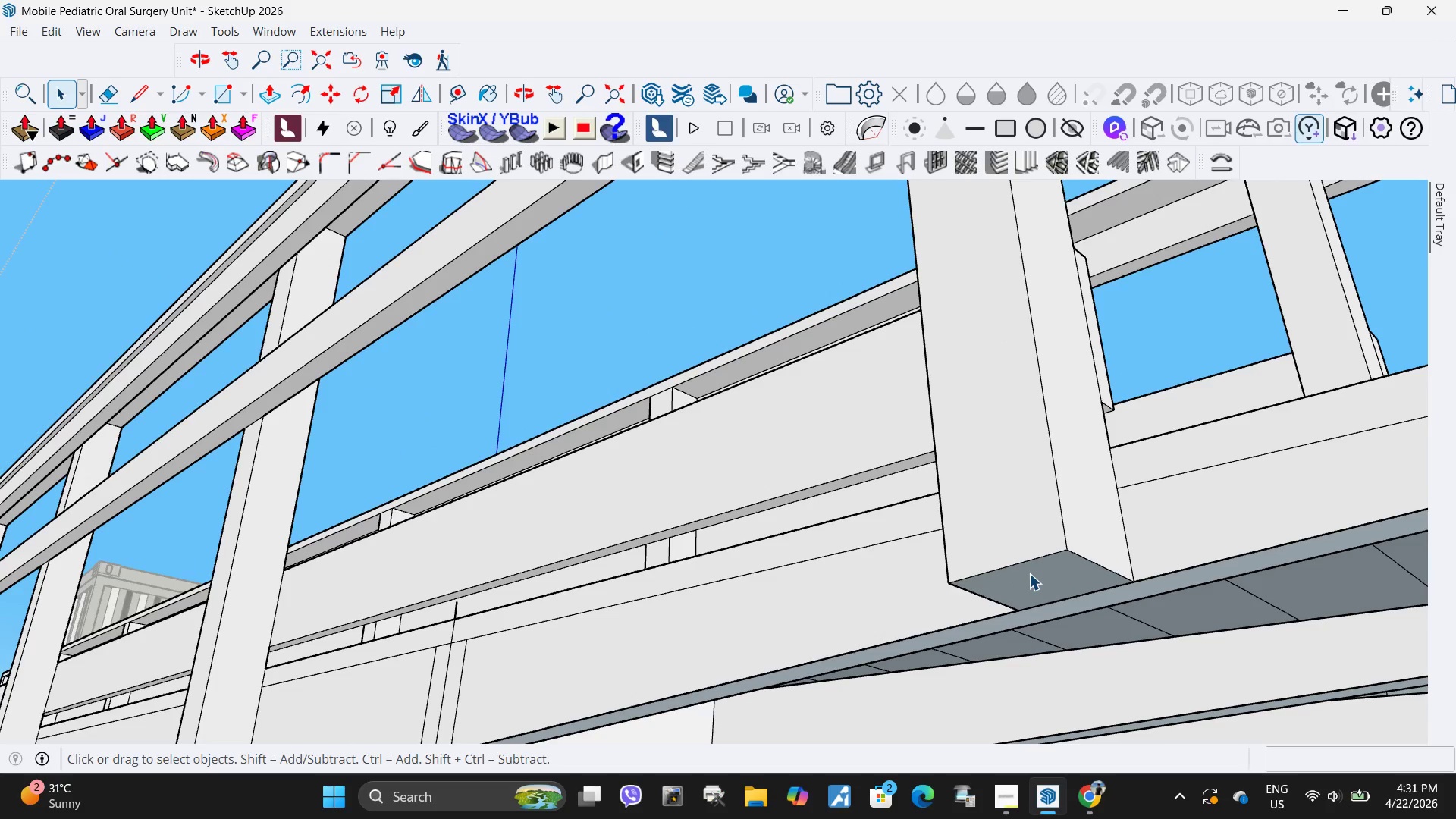 
left_click([1029, 573])
 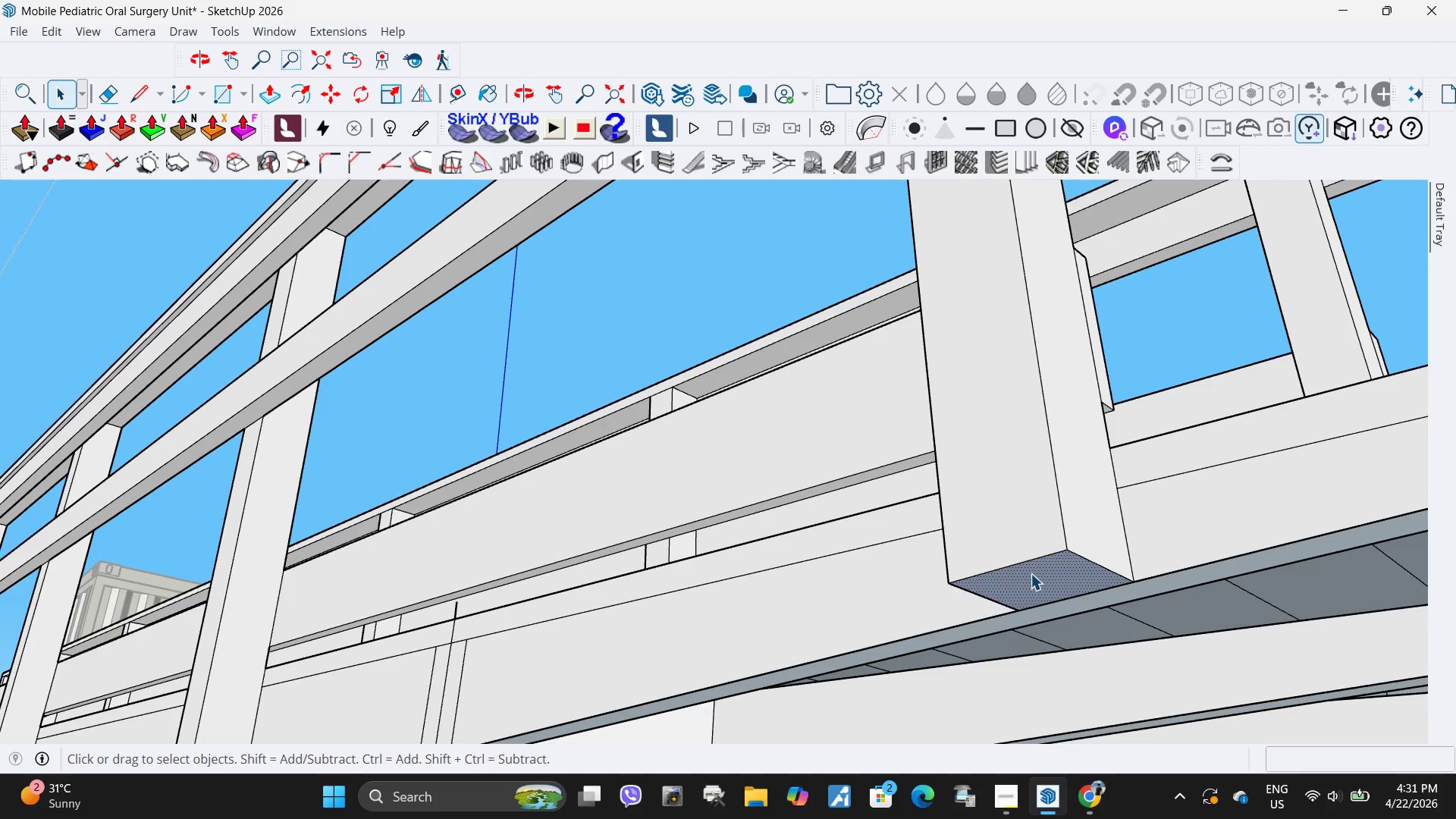 
key(P)
 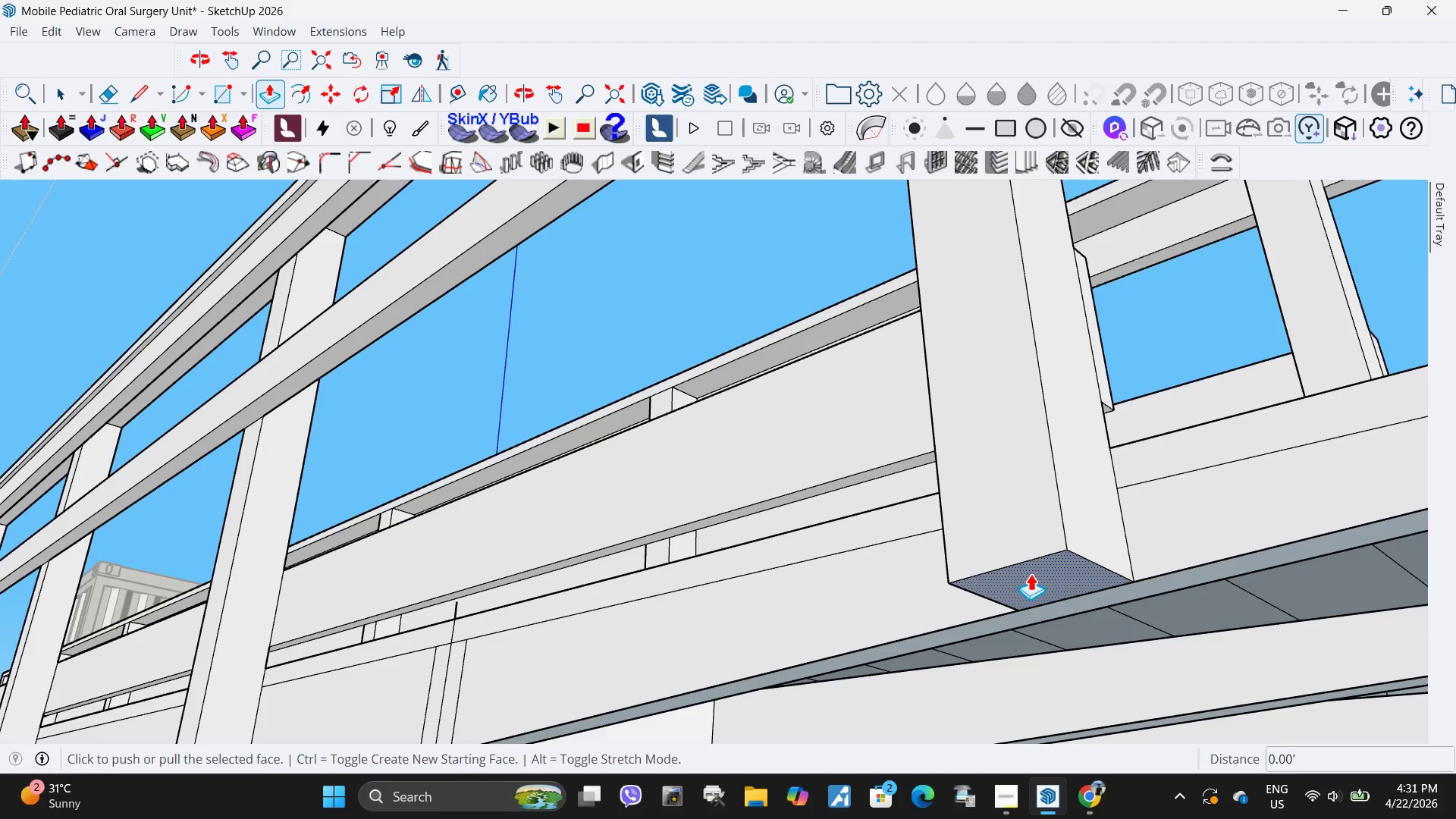 
left_click([1031, 573])
 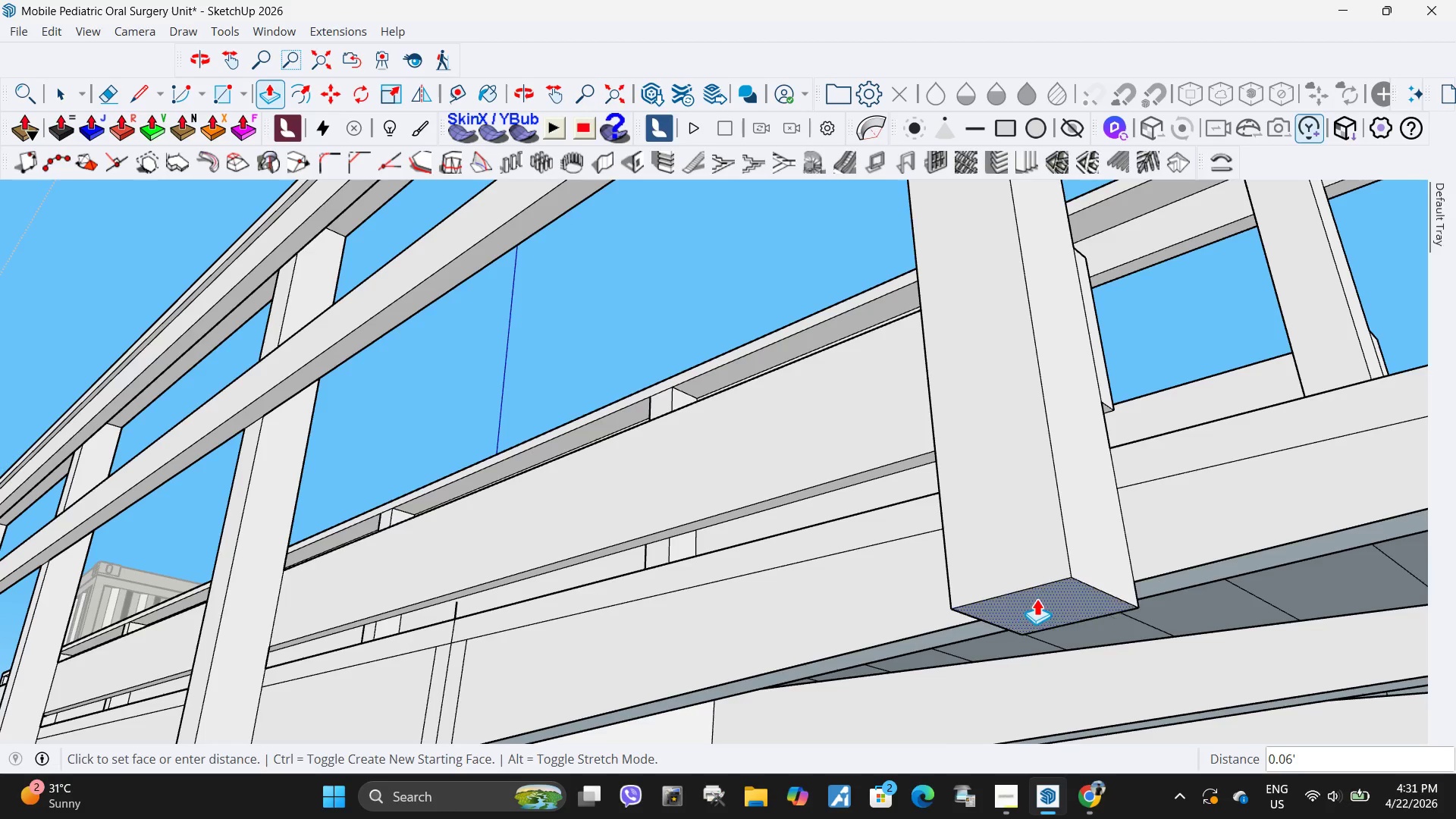 
scroll: coordinate [979, 498], scroll_direction: down, amount: 14.0
 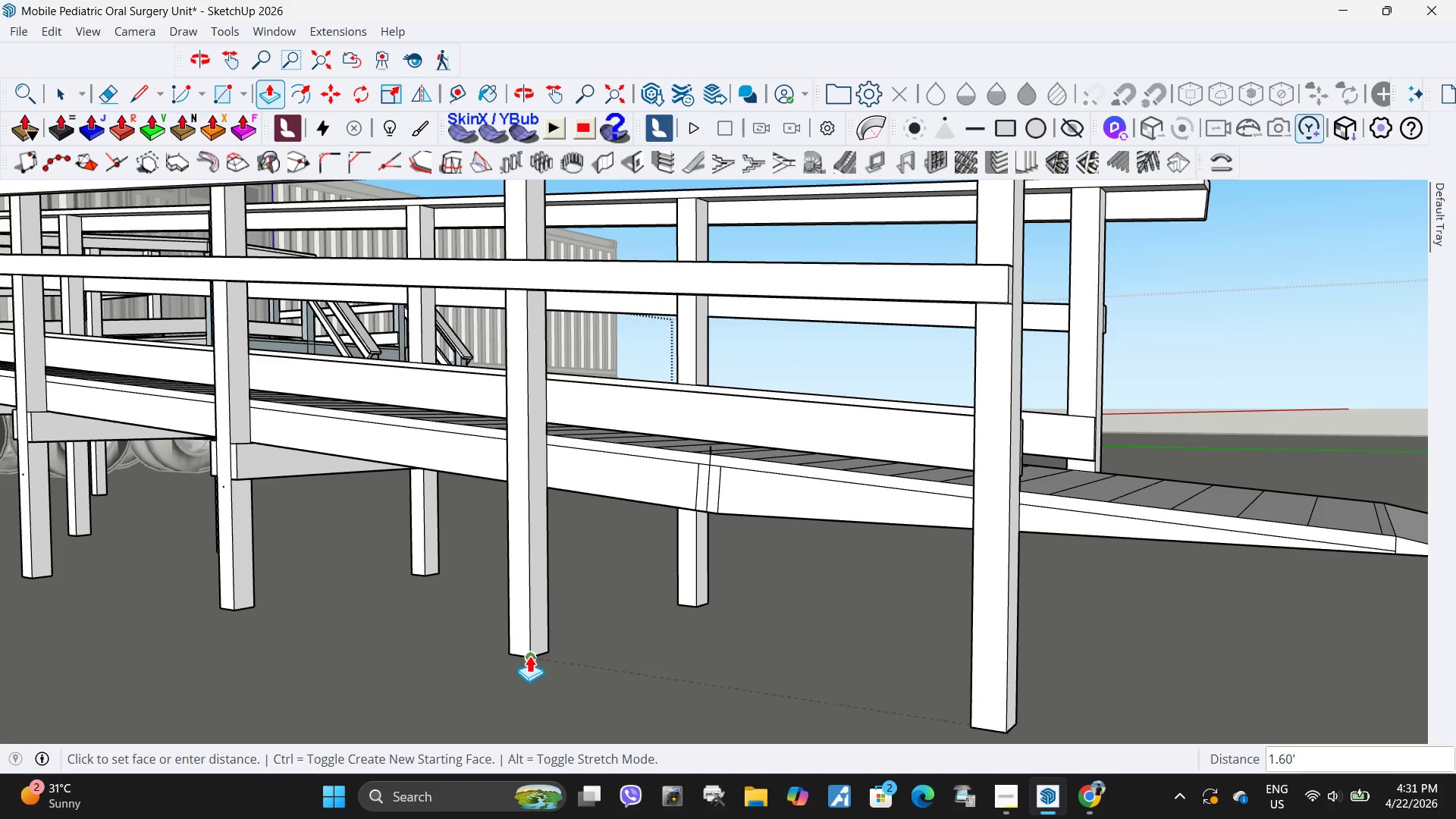 
left_click([529, 655])
 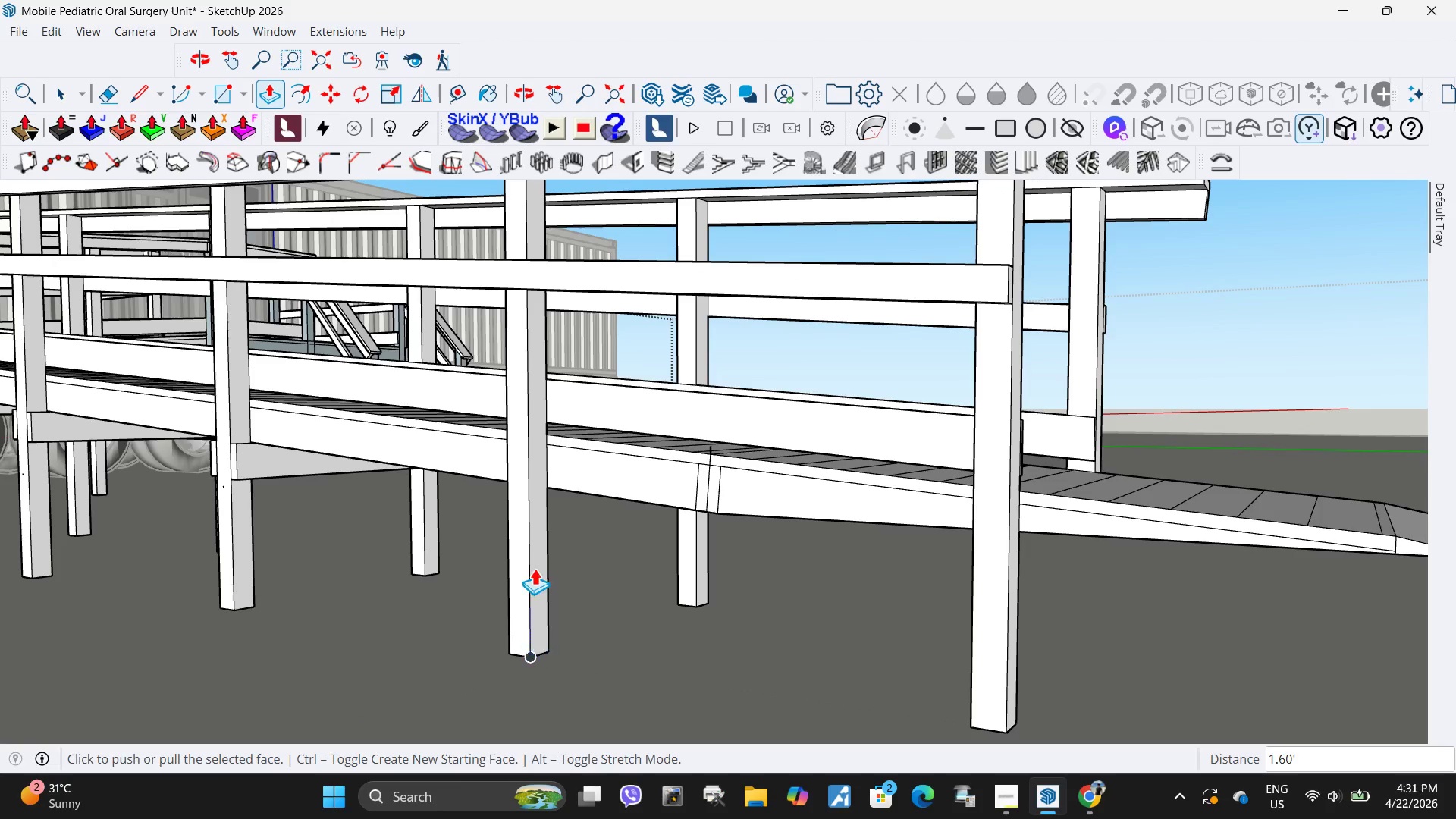 
scroll: coordinate [516, 495], scroll_direction: down, amount: 17.0
 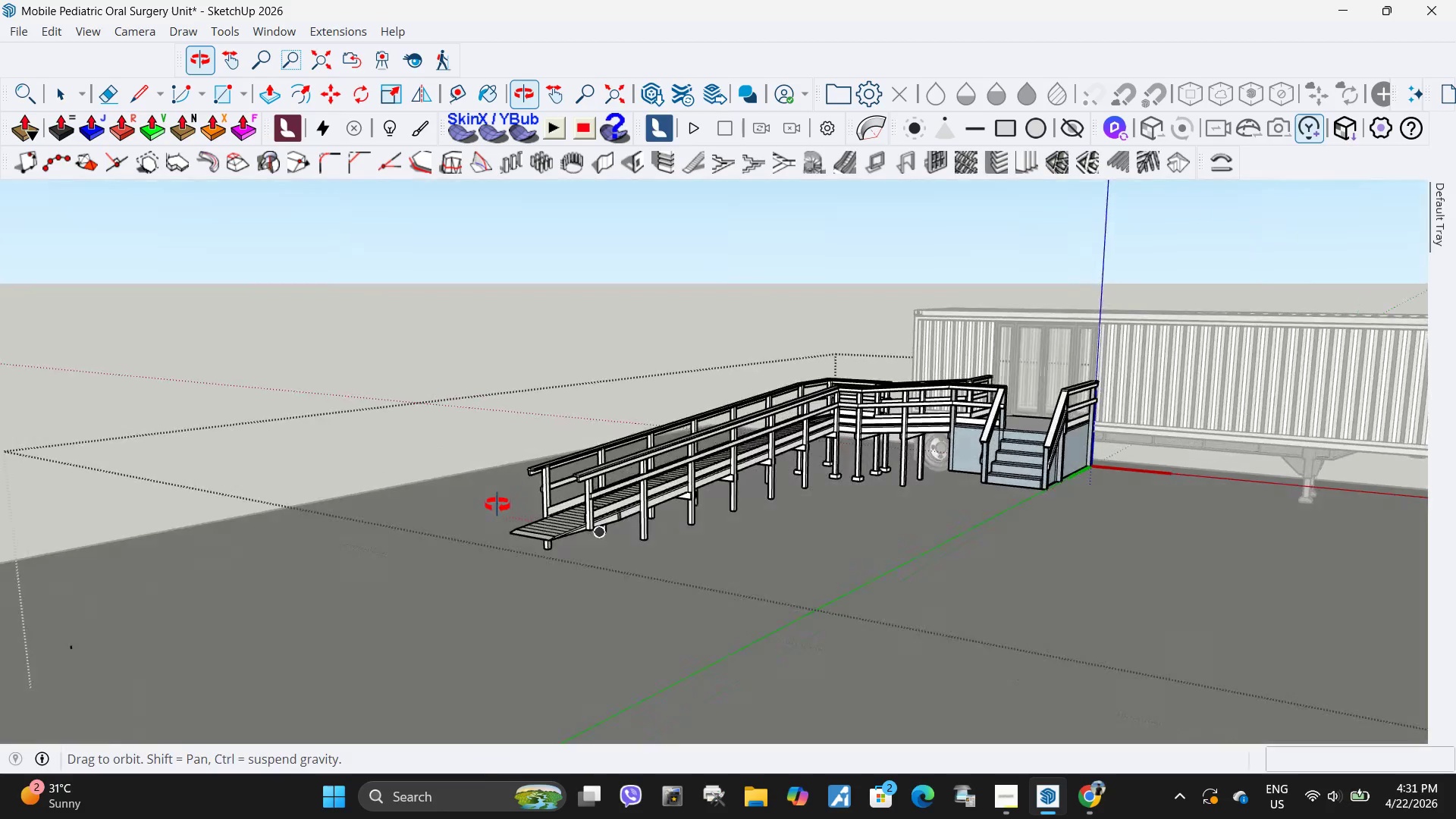 
scroll: coordinate [519, 485], scroll_direction: up, amount: 21.0
 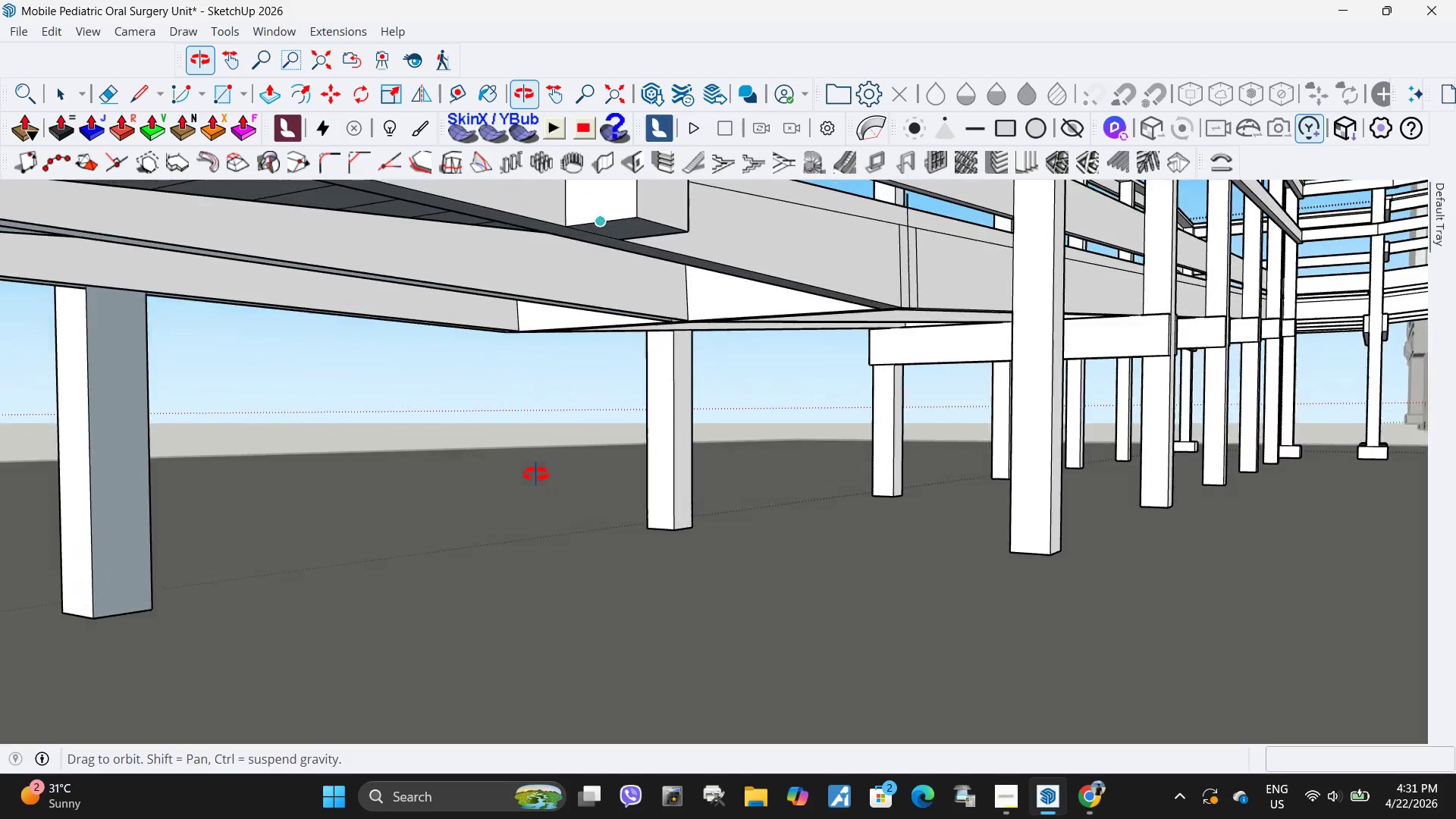 
key(Space)
 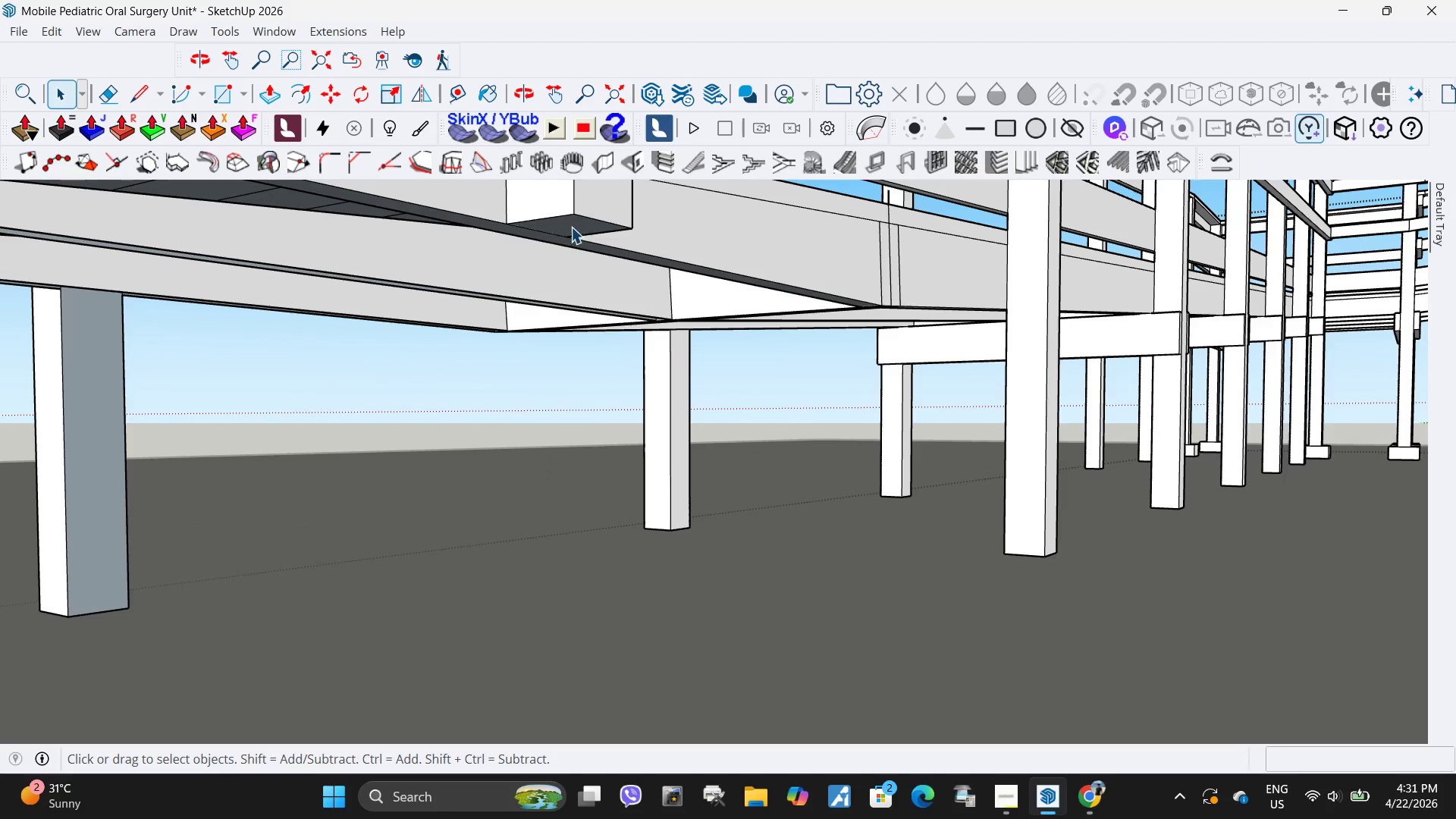 
left_click([571, 227])
 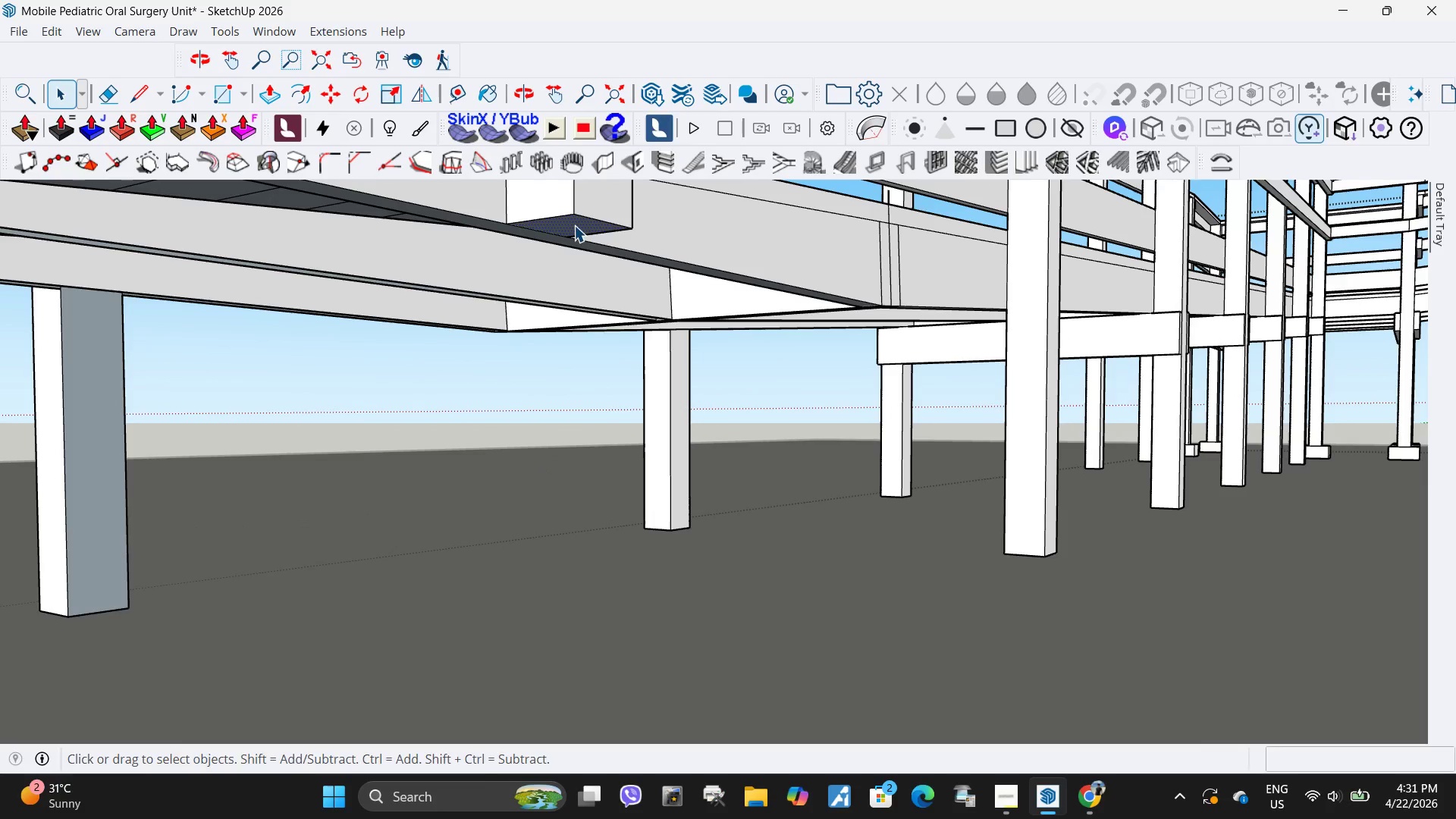 
key(P)
 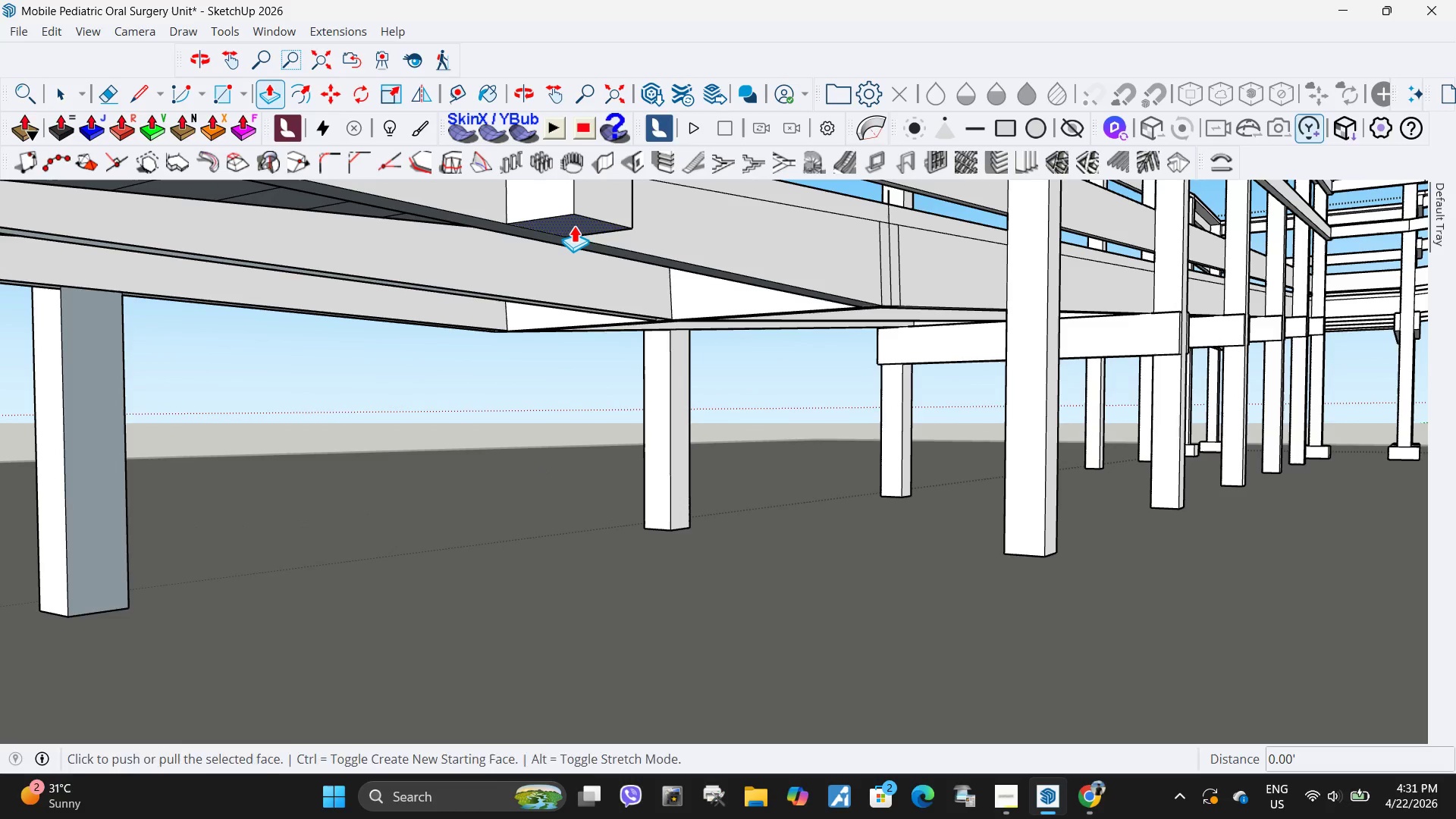 
left_click([574, 225])
 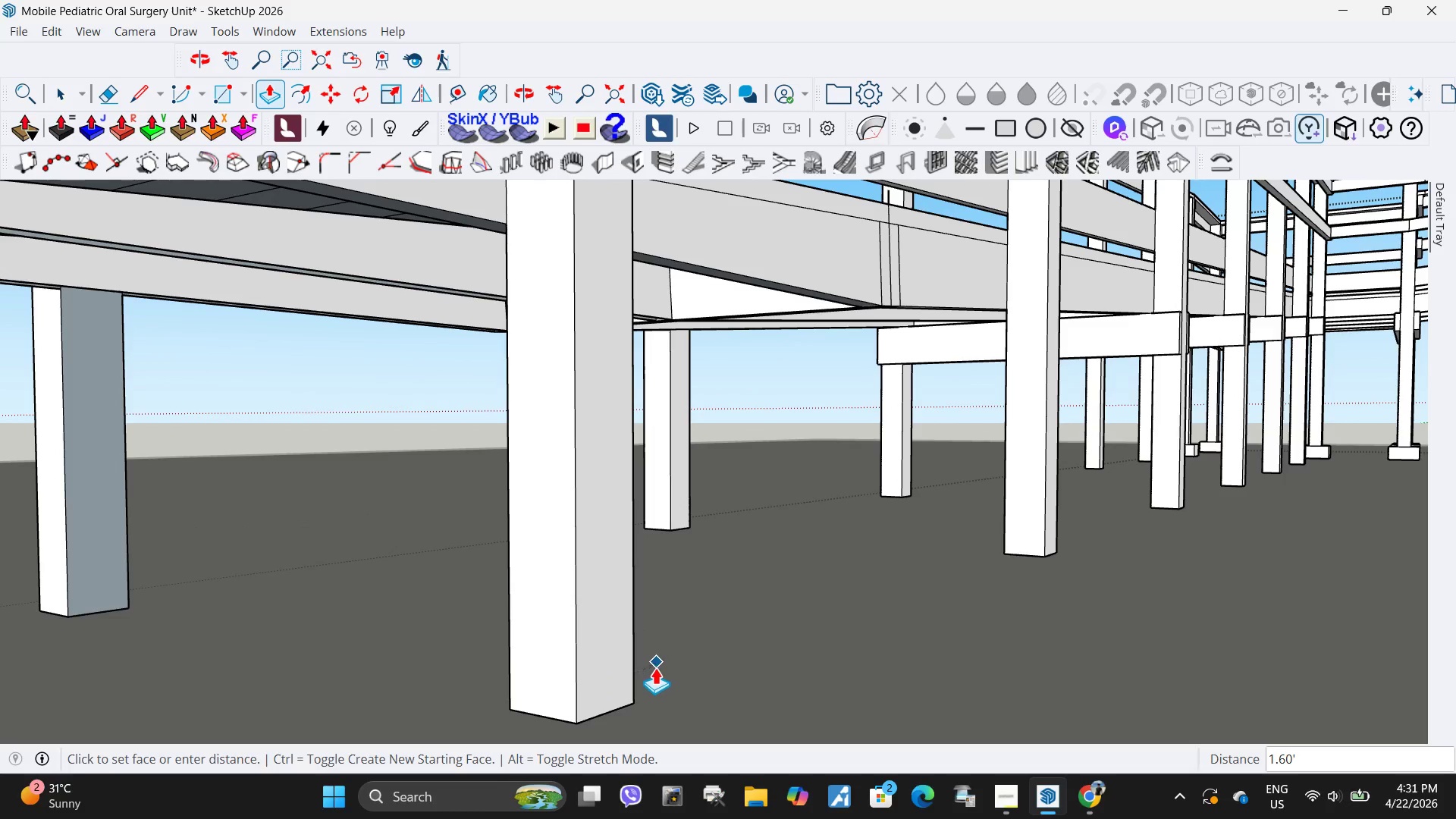 
left_click([657, 677])
 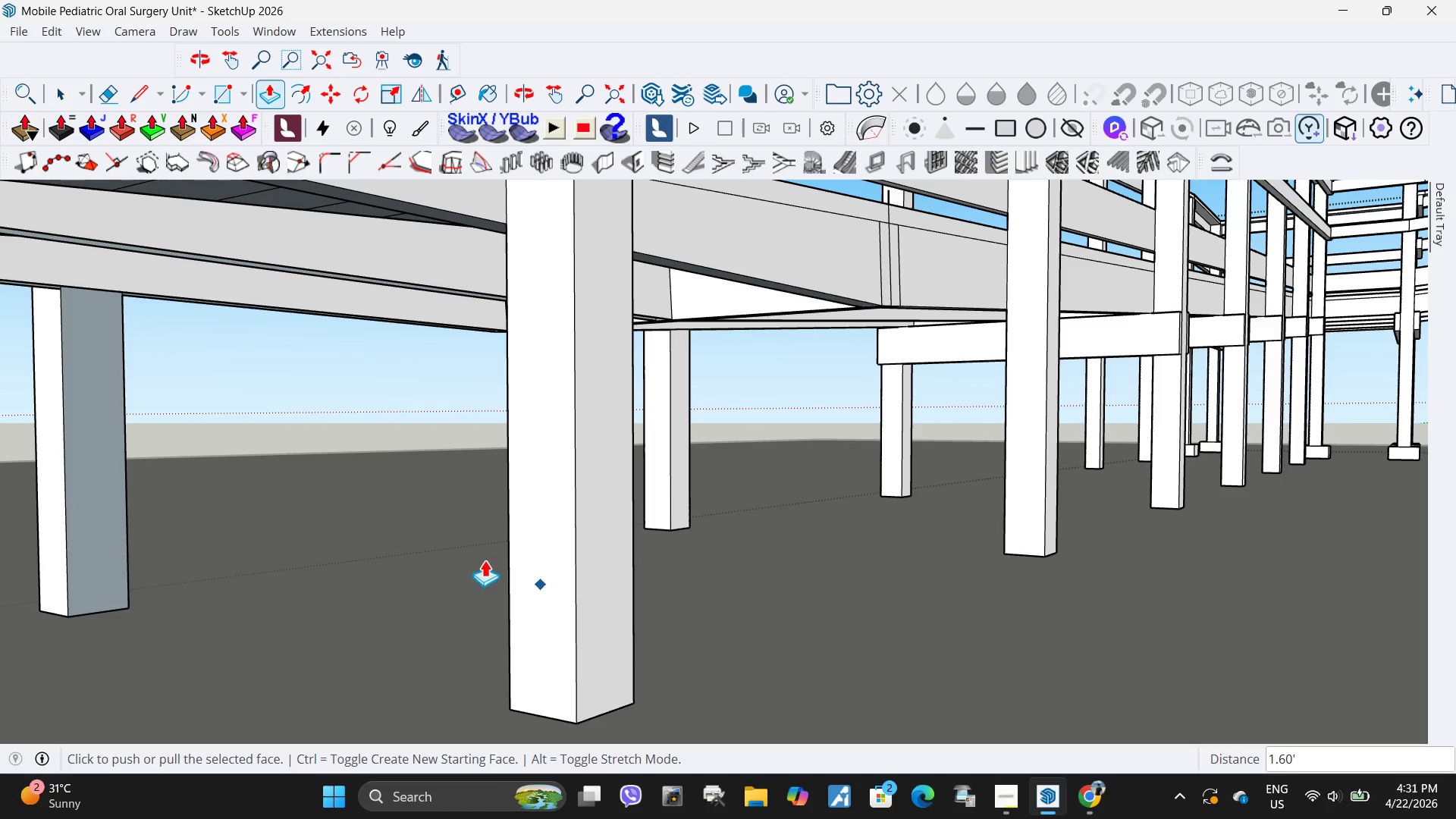 
scroll: coordinate [424, 412], scroll_direction: down, amount: 17.0
 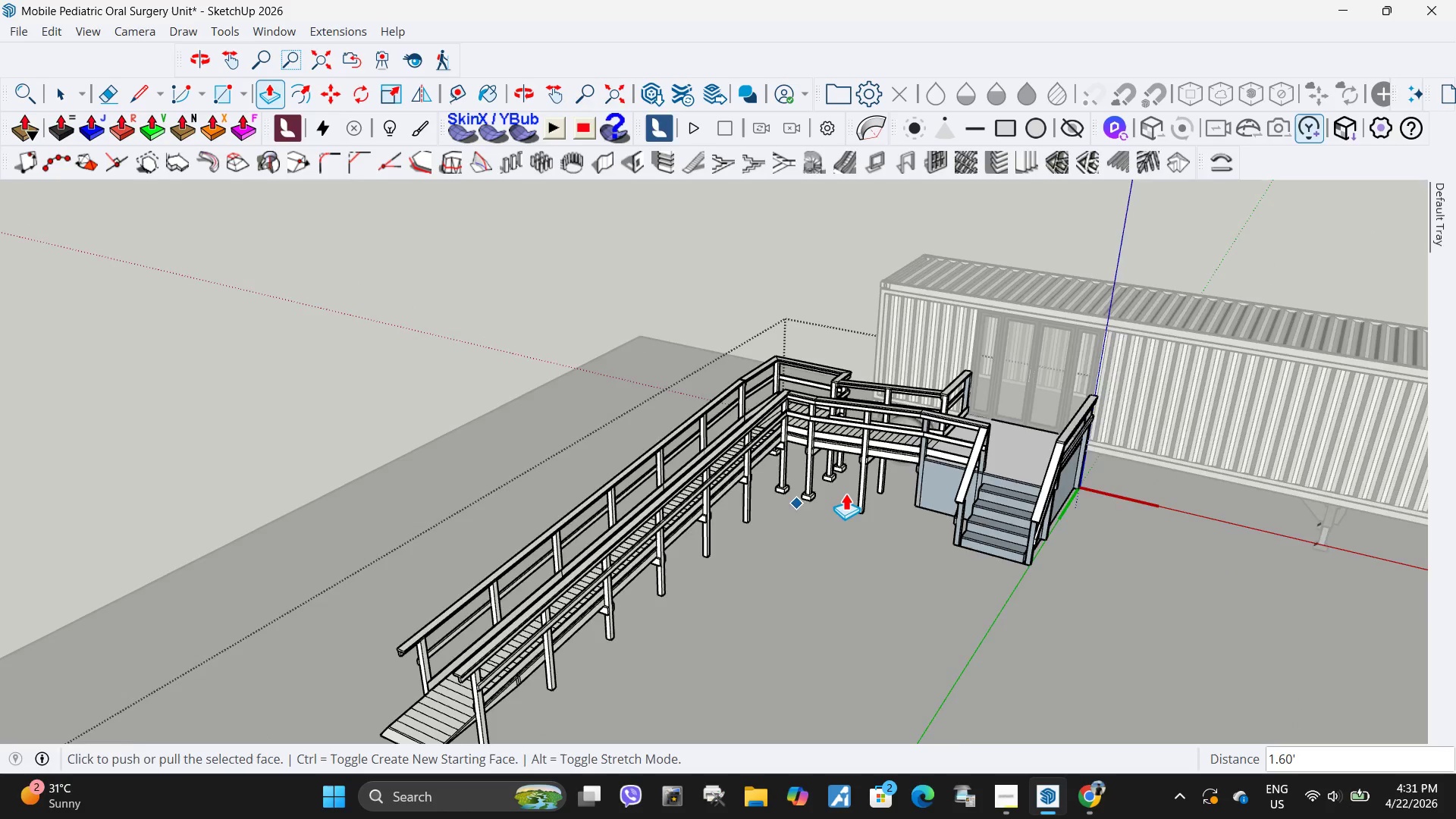 
scroll: coordinate [850, 491], scroll_direction: up, amount: 4.0
 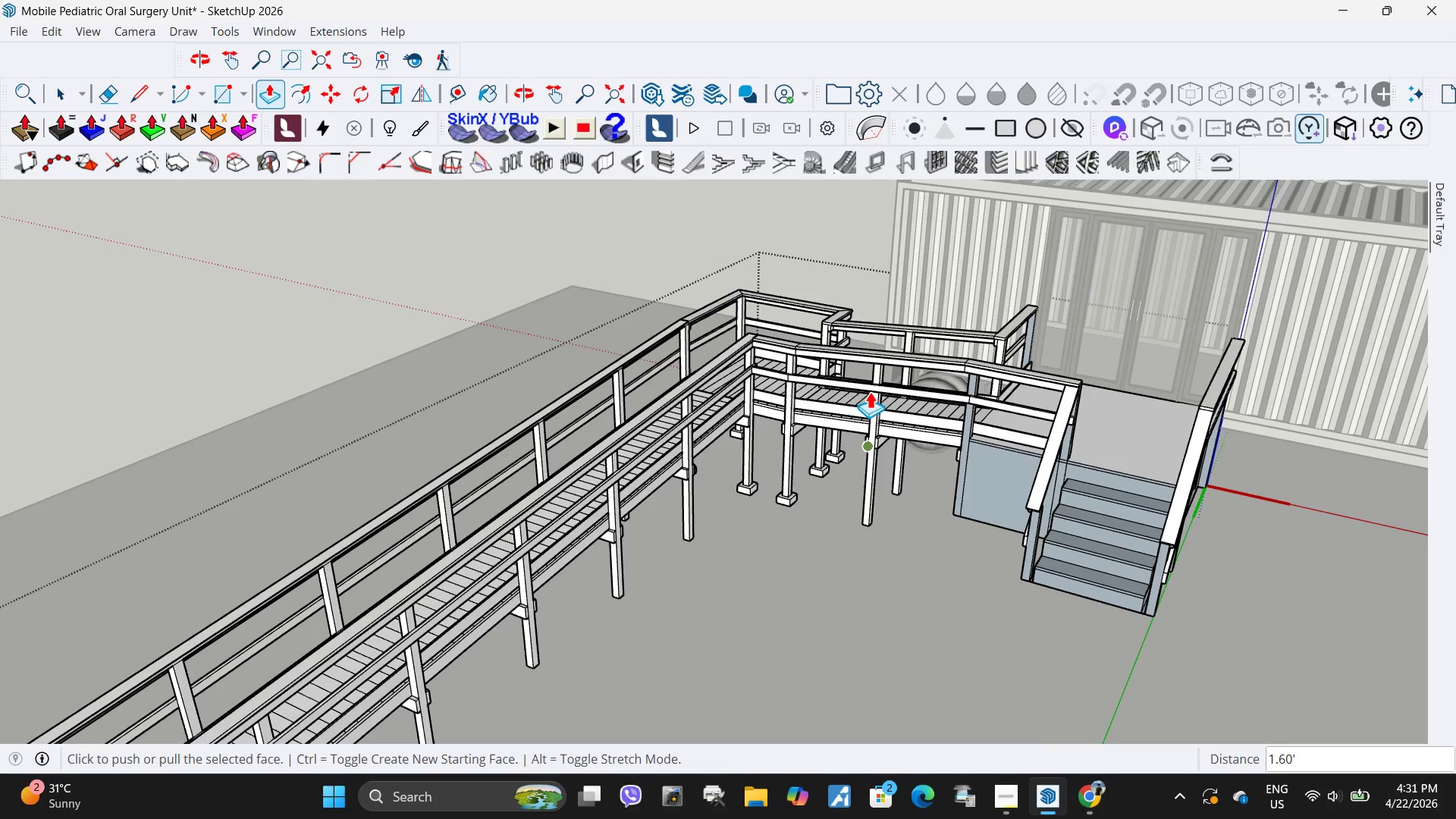 
scroll: coordinate [867, 378], scroll_direction: down, amount: 5.0
 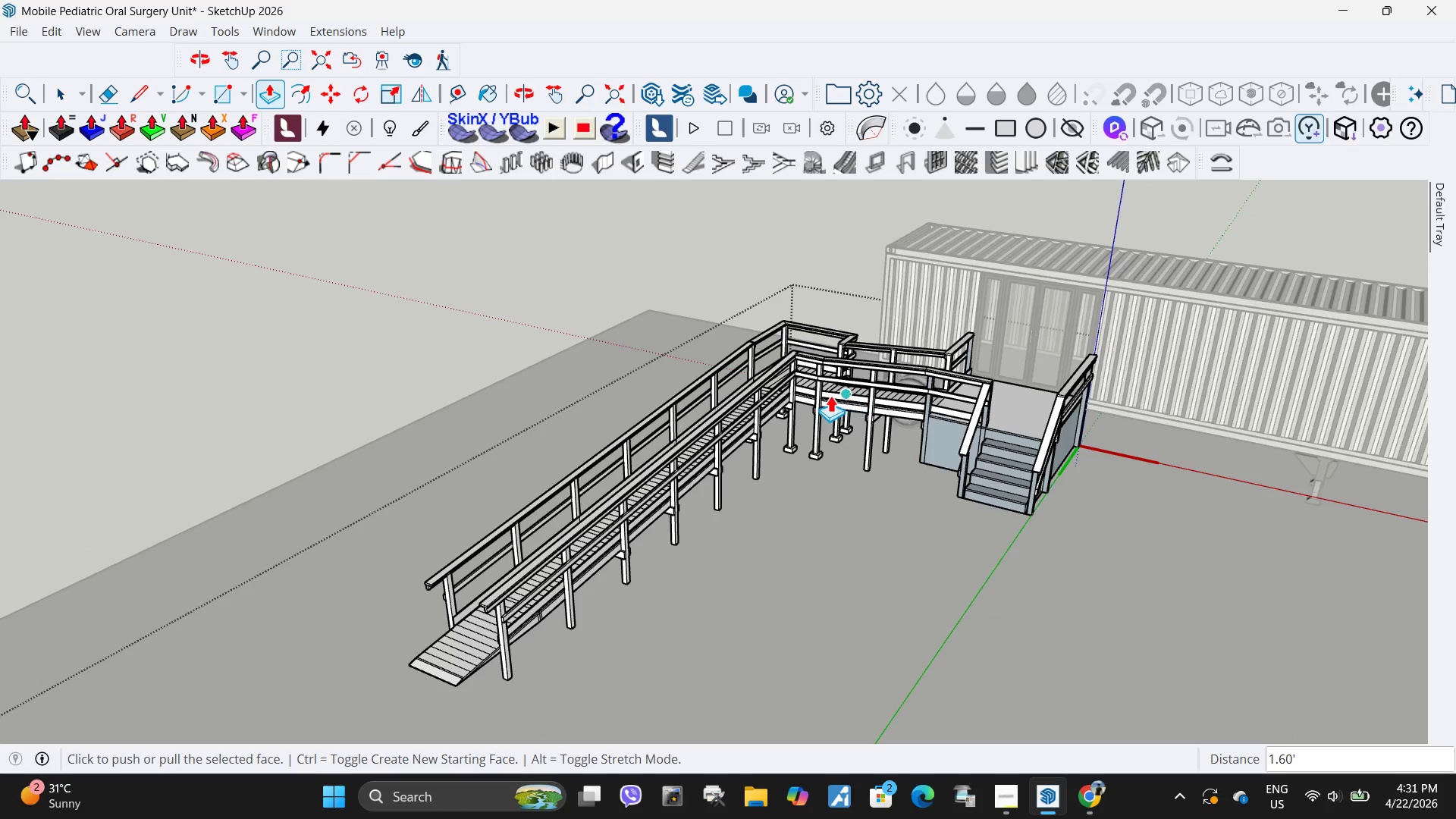 
key(Space)
 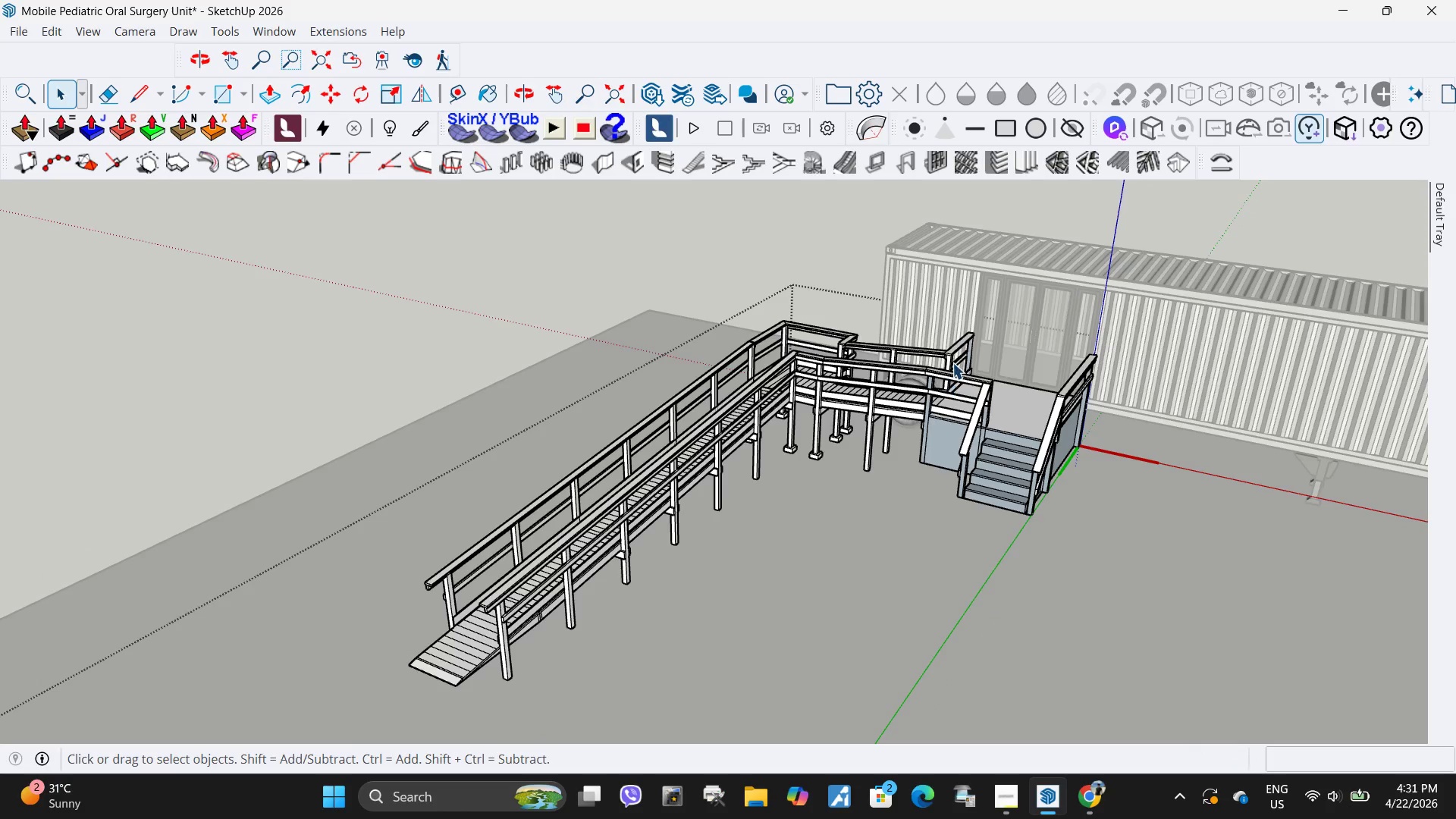 
scroll: coordinate [952, 362], scroll_direction: up, amount: 3.0
 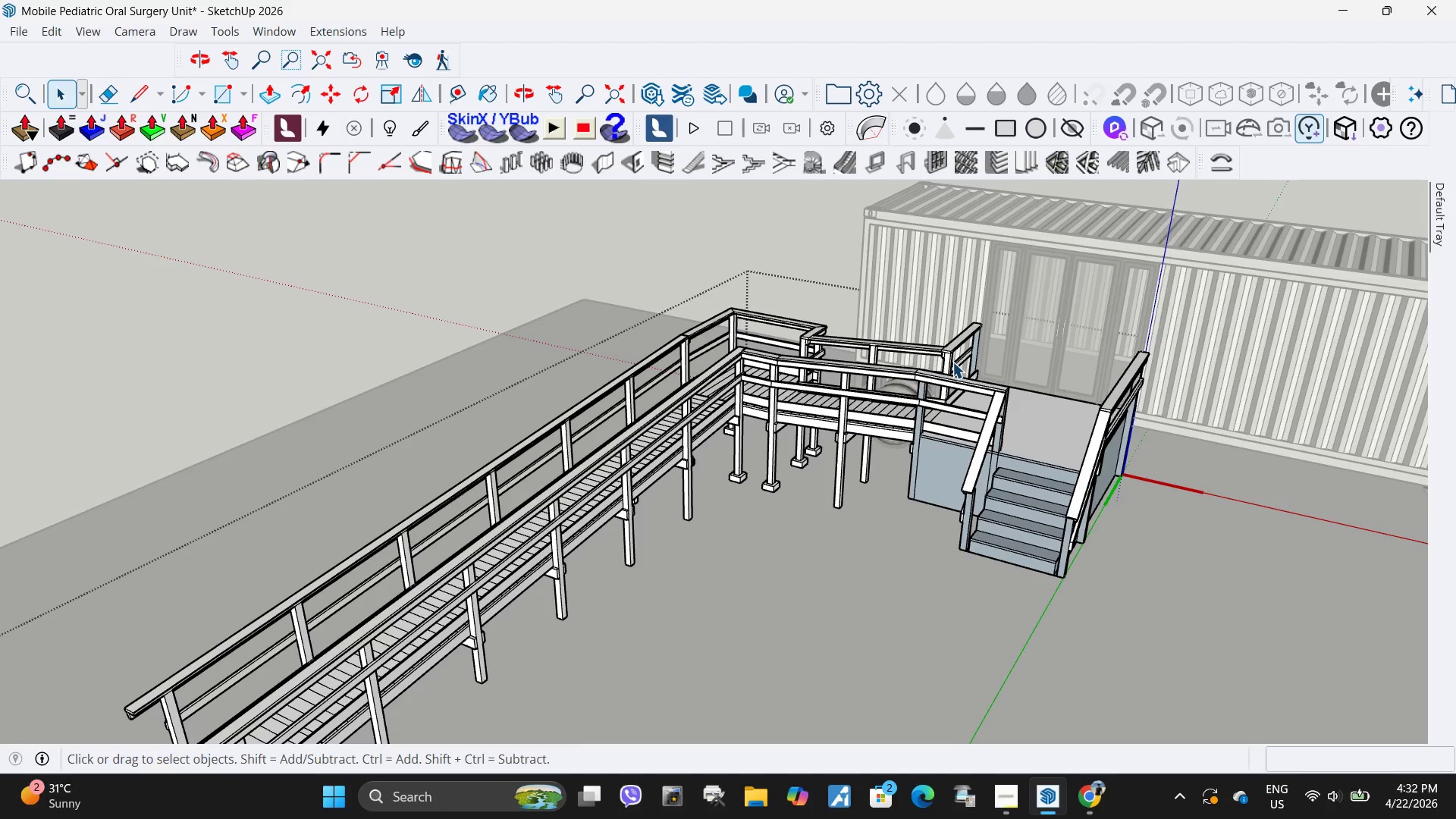 
wait(9.05)
 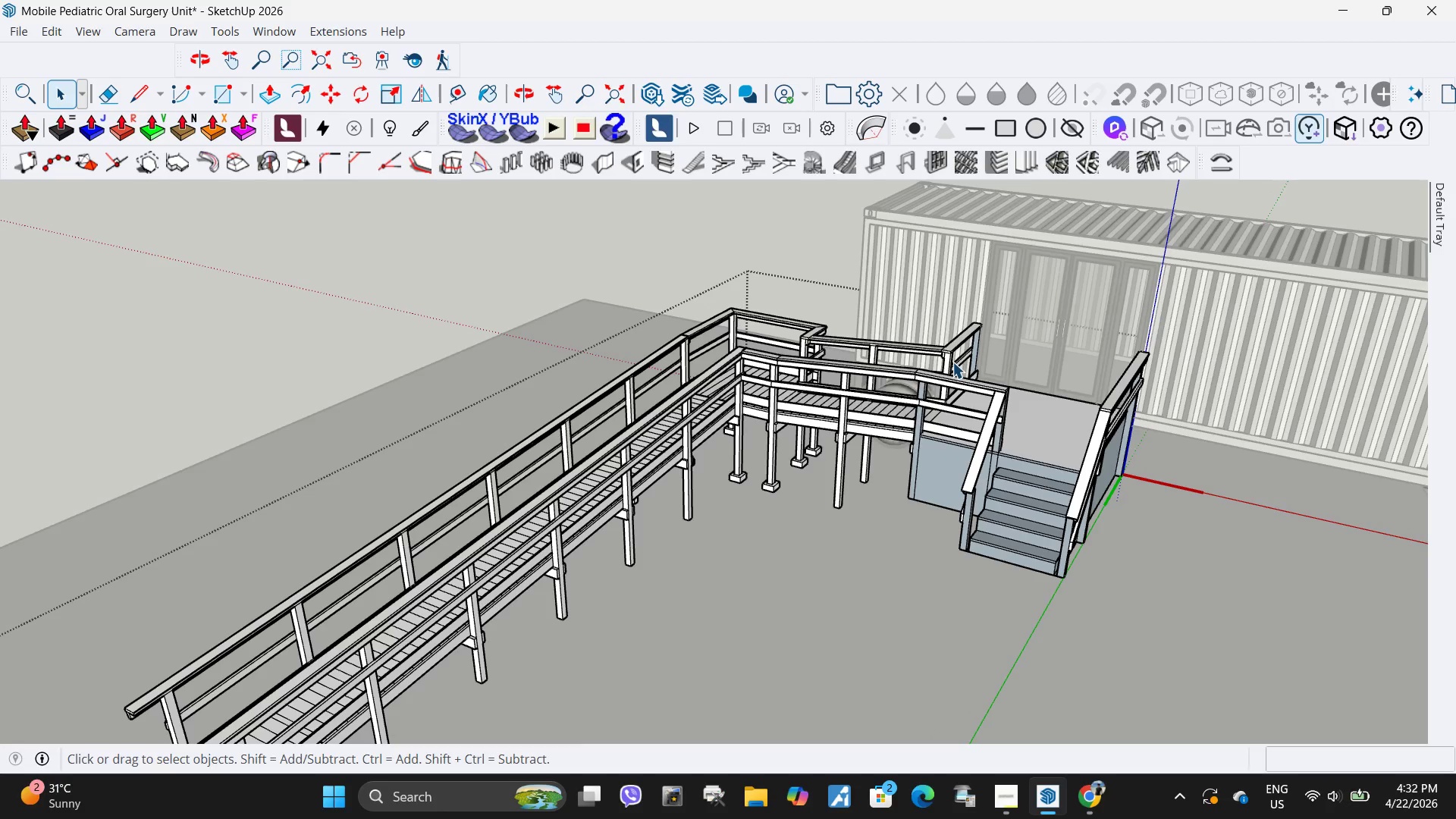 
key(Escape)
 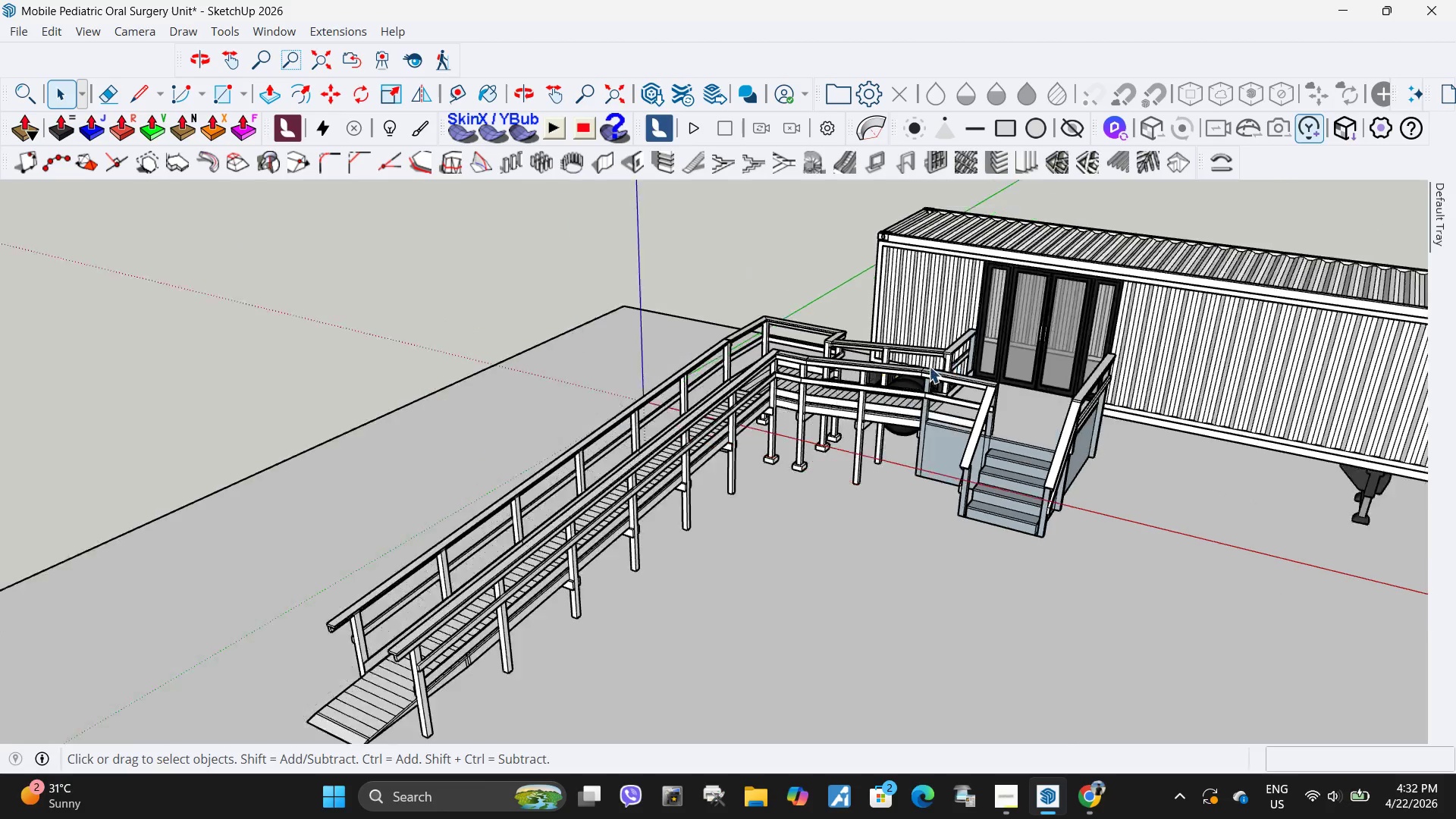 
key(Escape)
 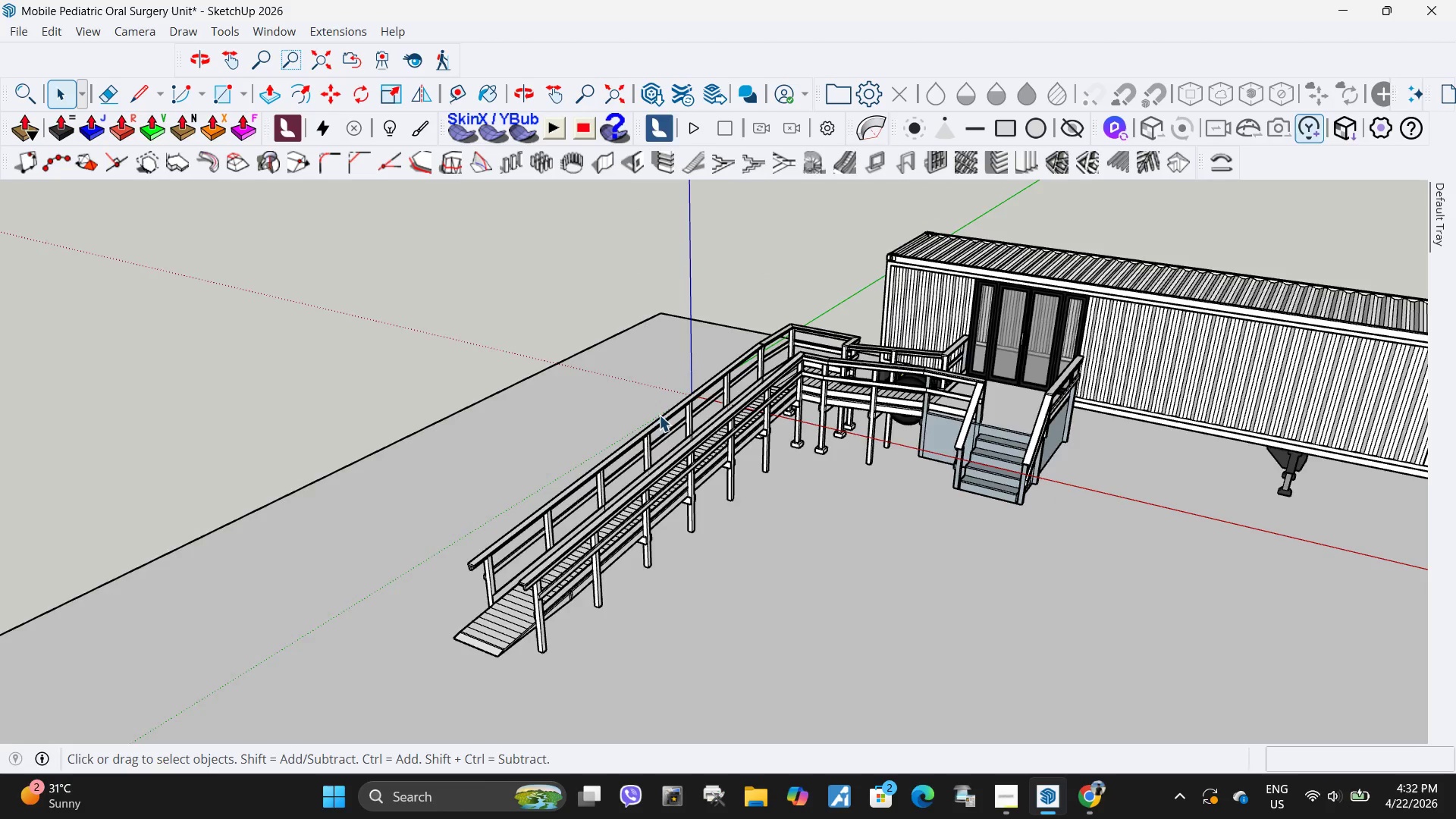 
key(Escape)
 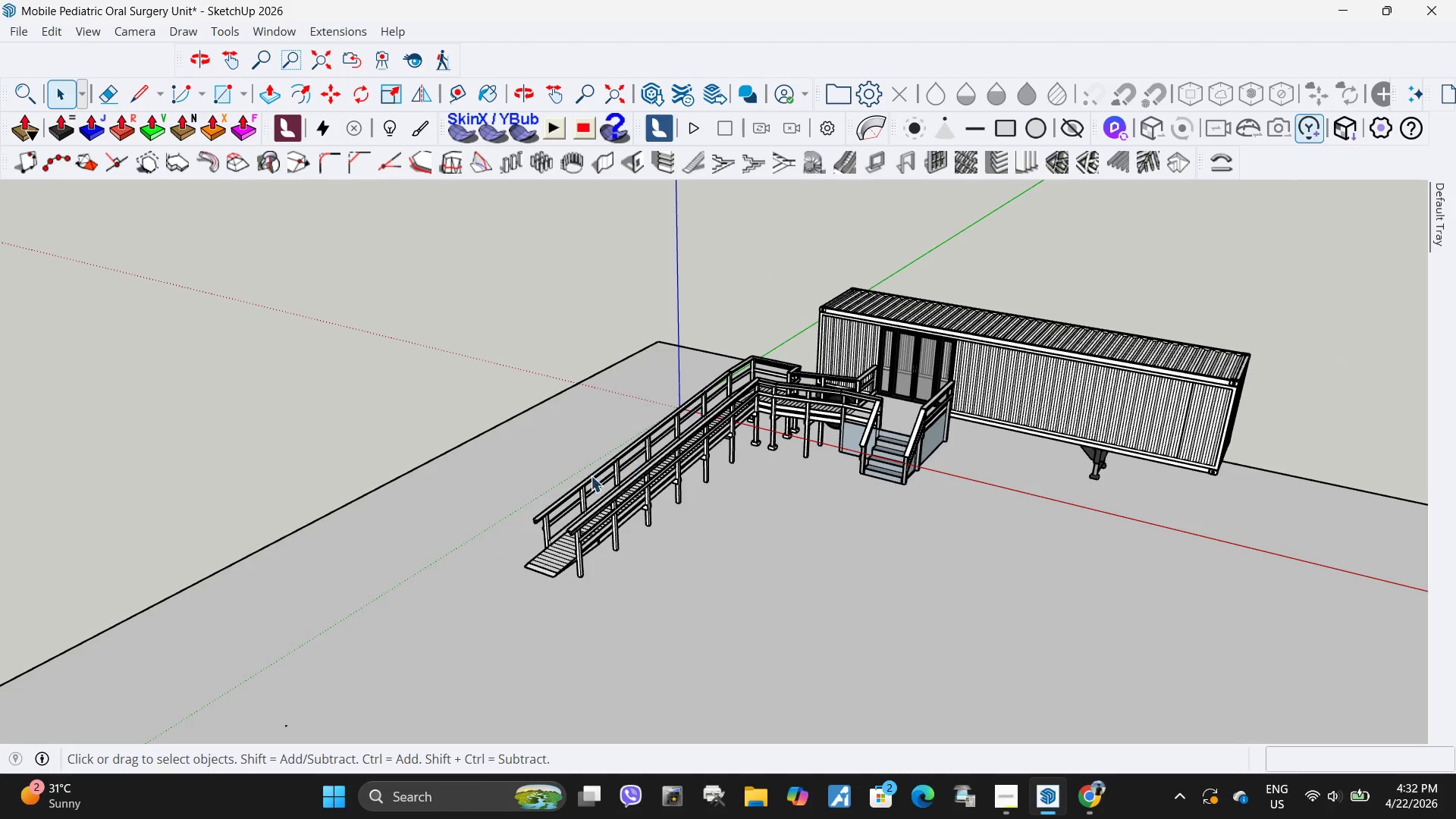 
key(Escape)
 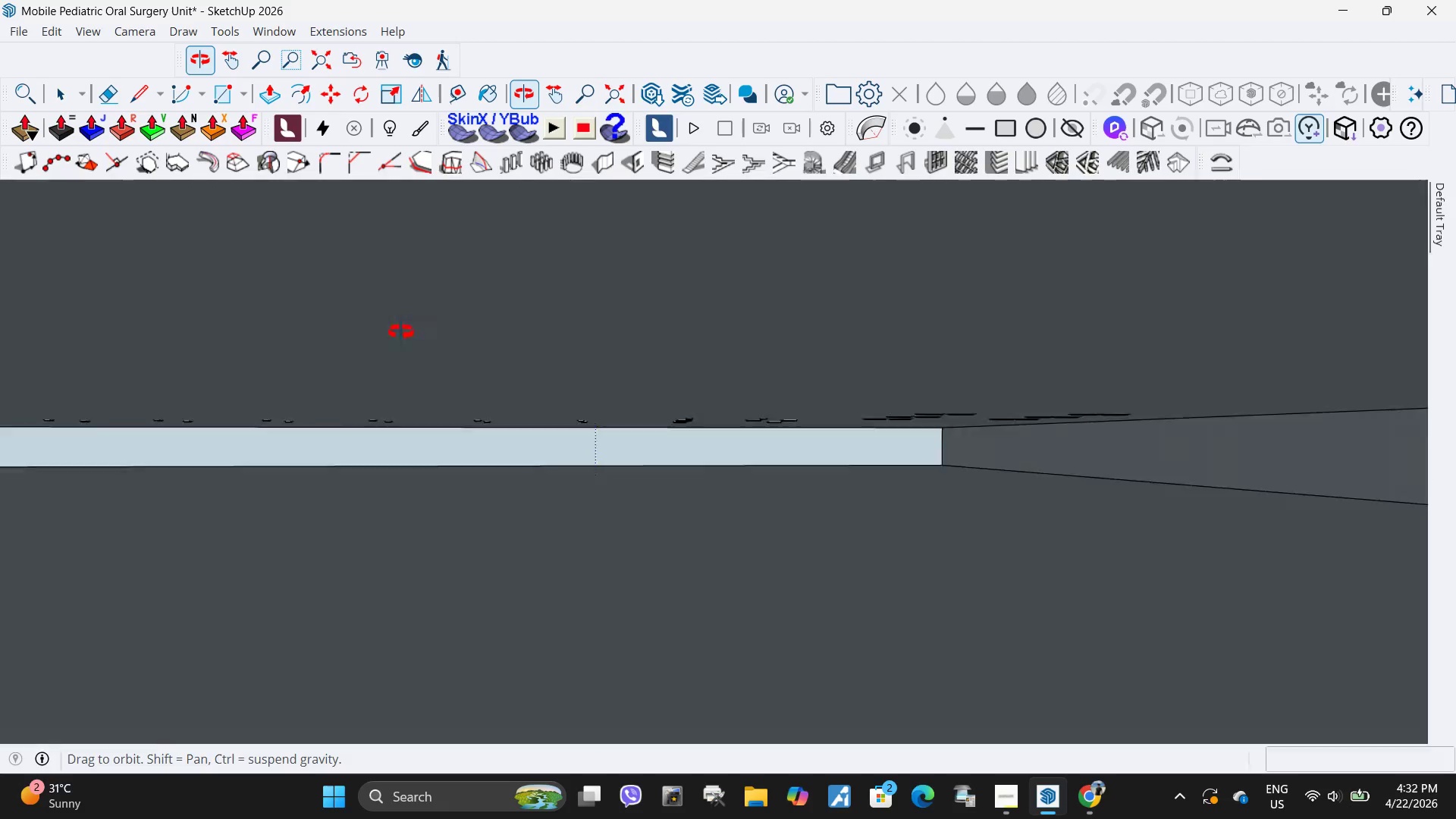 
scroll: coordinate [786, 460], scroll_direction: down, amount: 1.0
 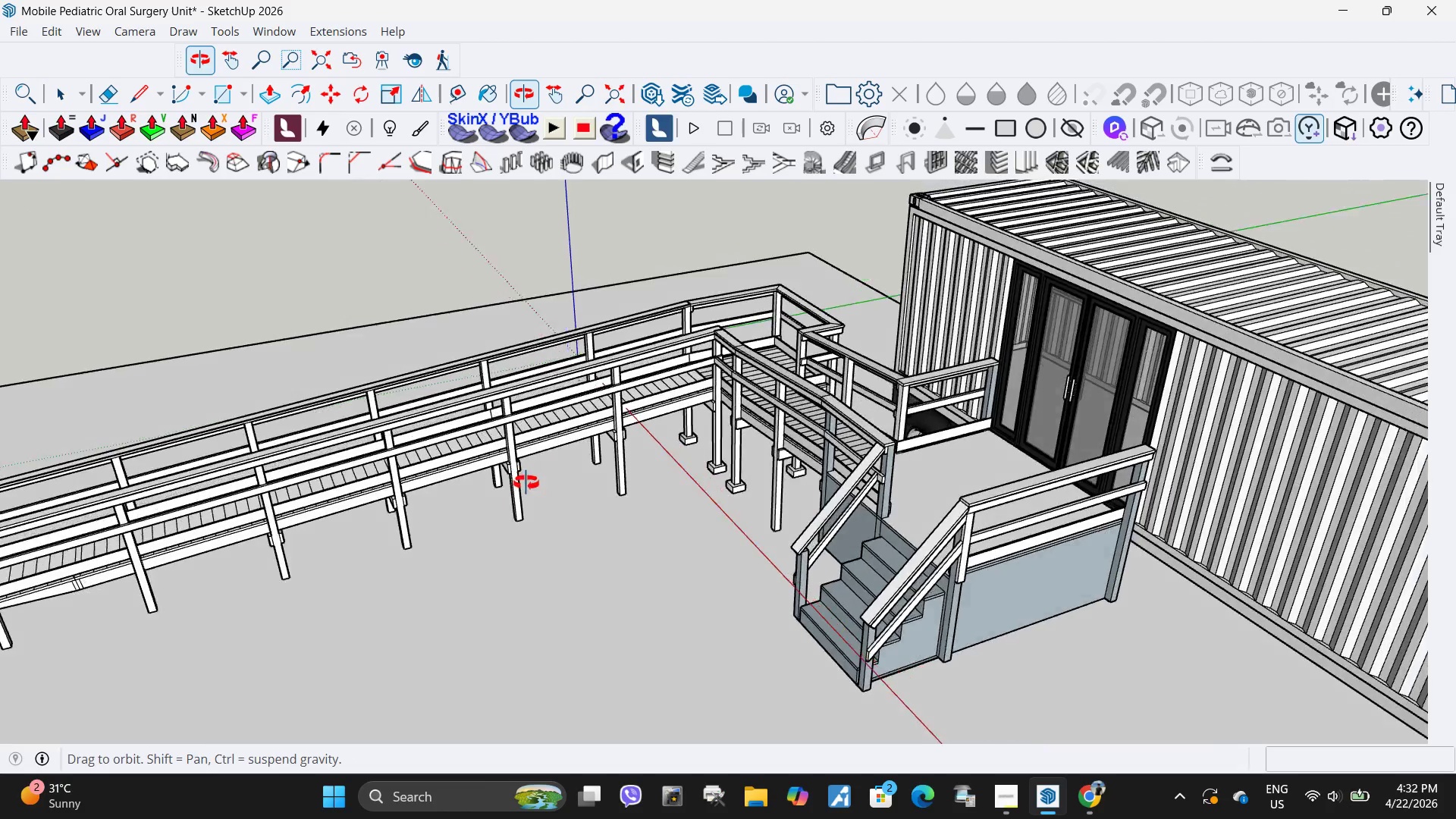 
double_click([714, 439])
 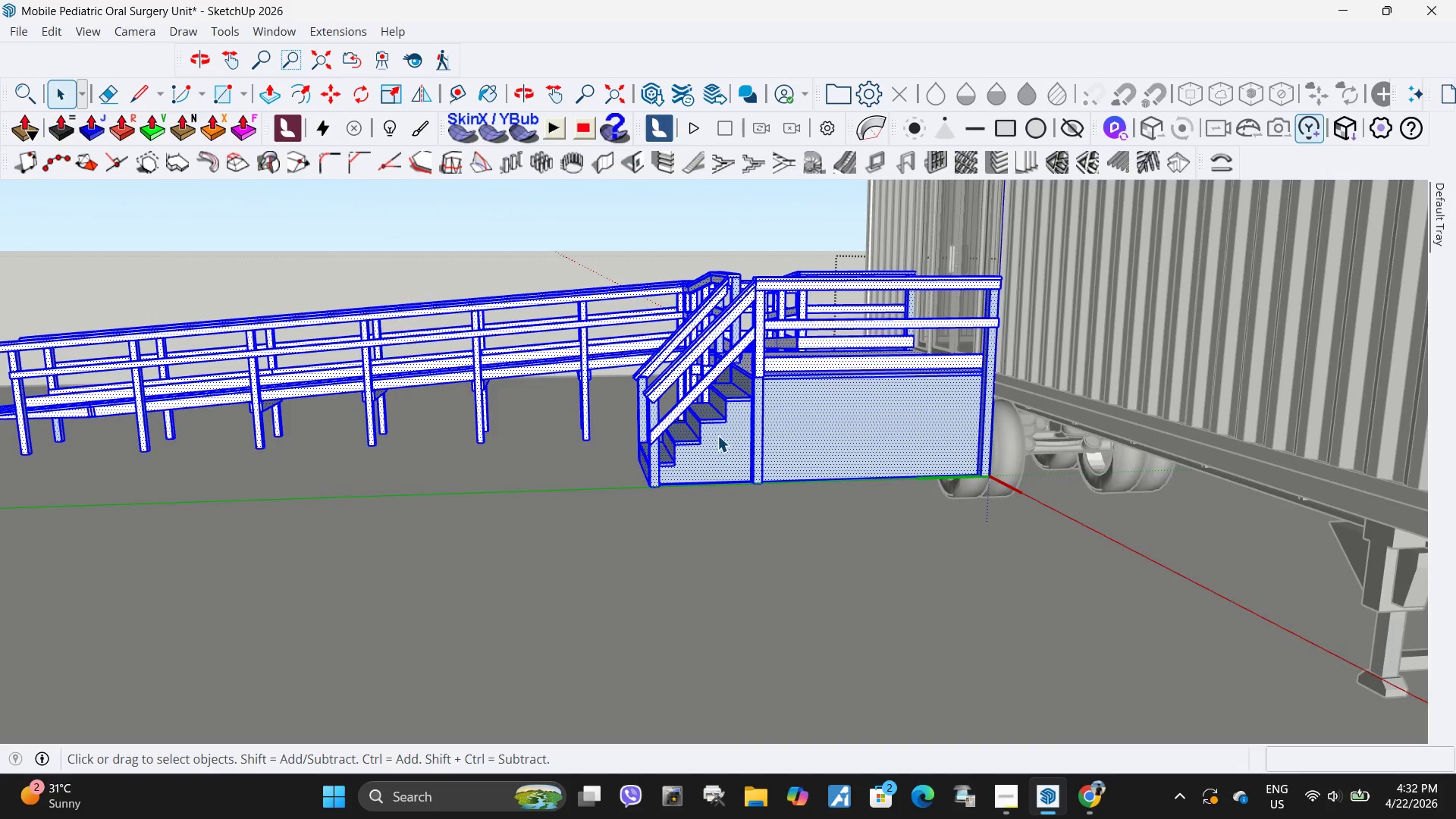 
double_click([714, 426])
 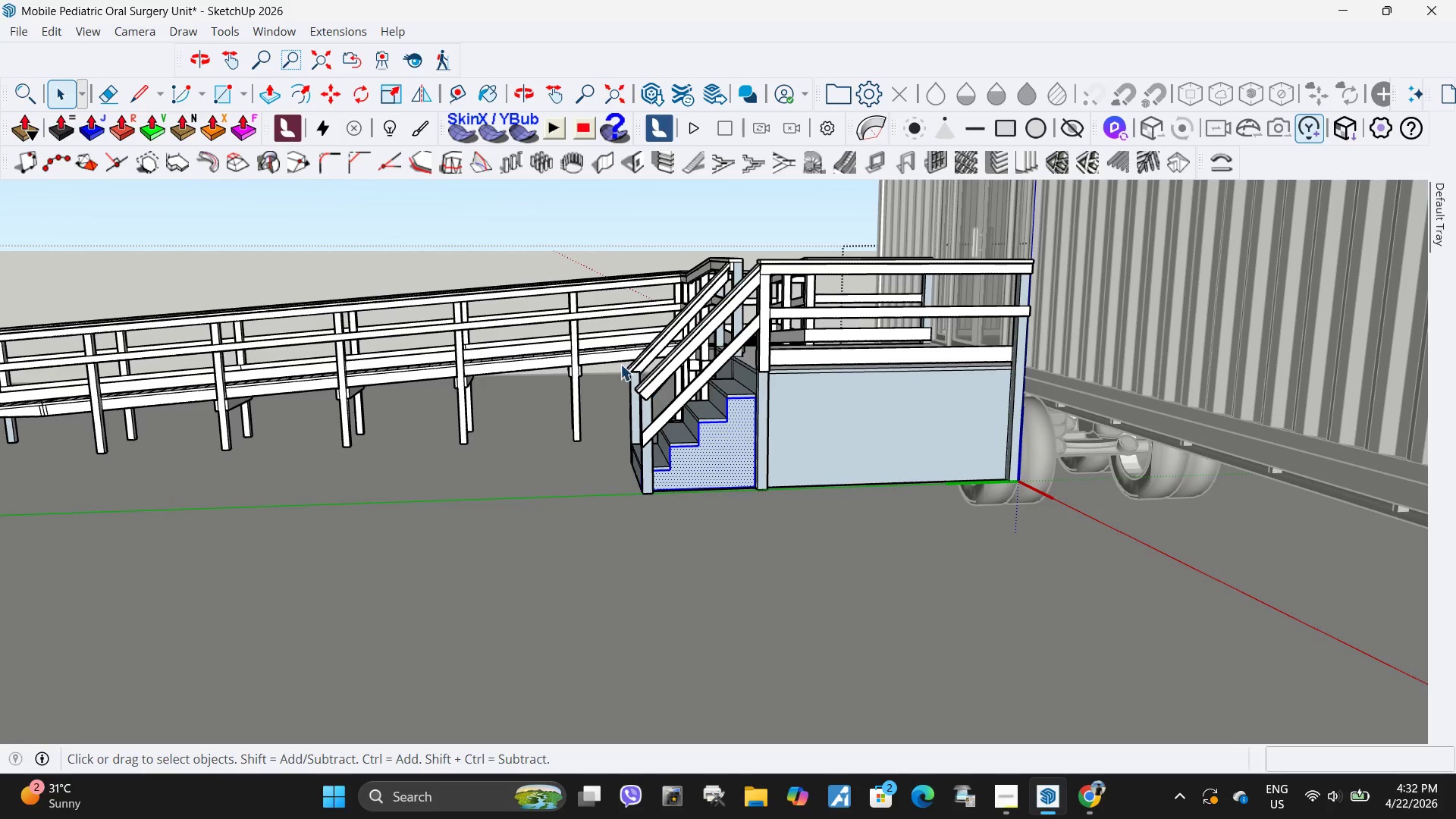 
scroll: coordinate [714, 427], scroll_direction: up, amount: 1.0
 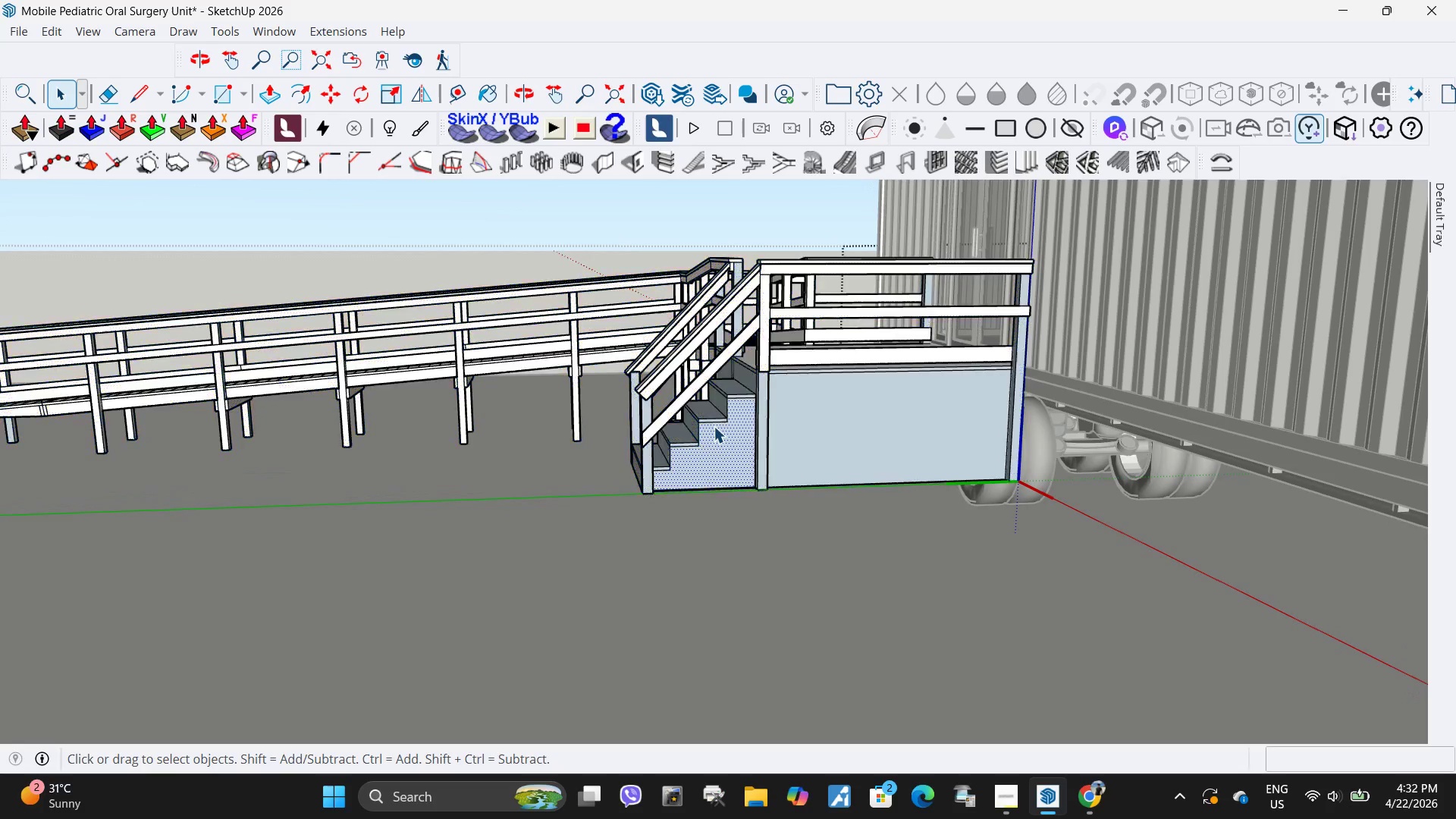 
left_click_drag(start_coordinate=[620, 364], to_coordinate=[820, 592])
 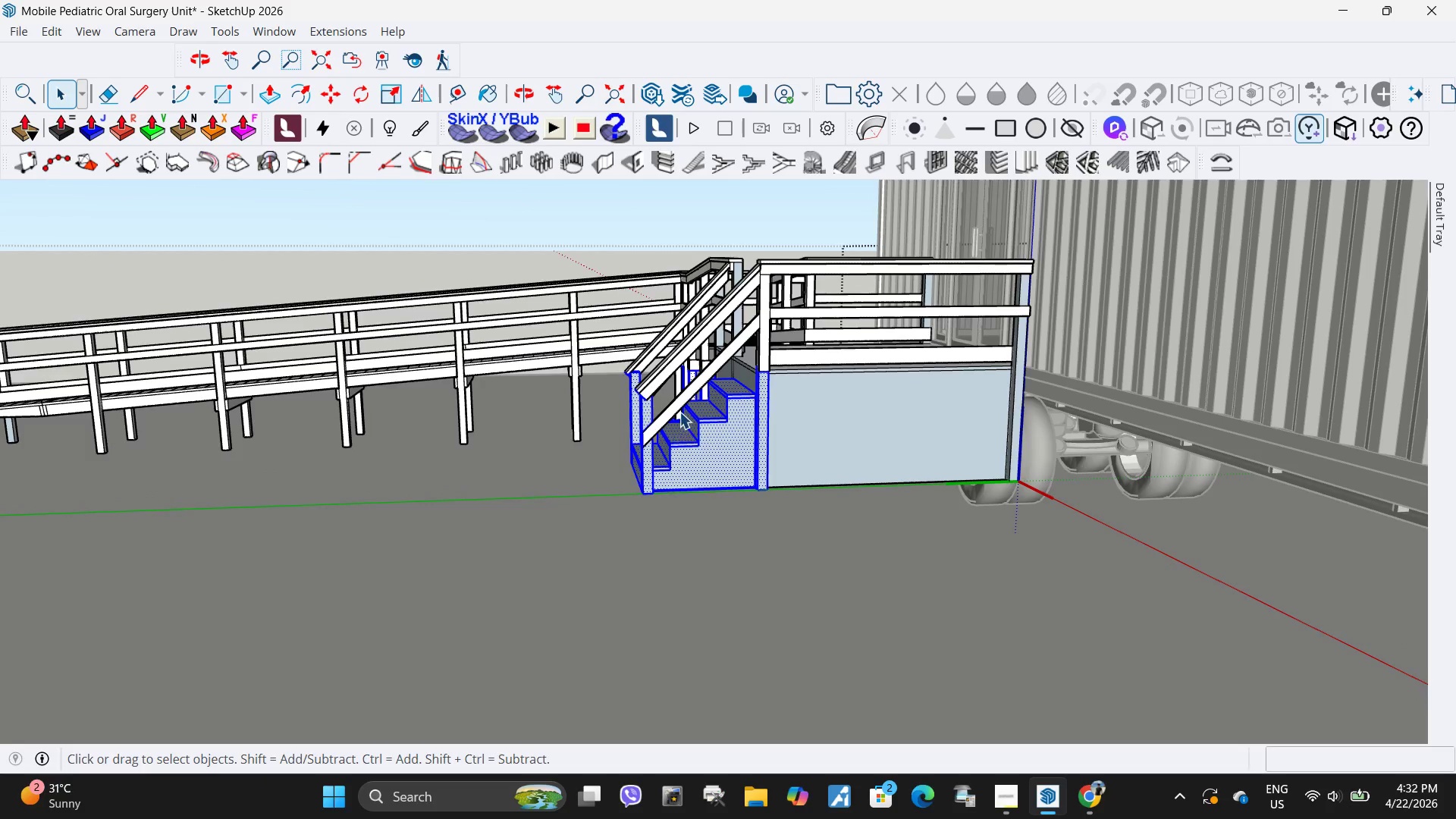 
scroll: coordinate [684, 400], scroll_direction: up, amount: 5.0
 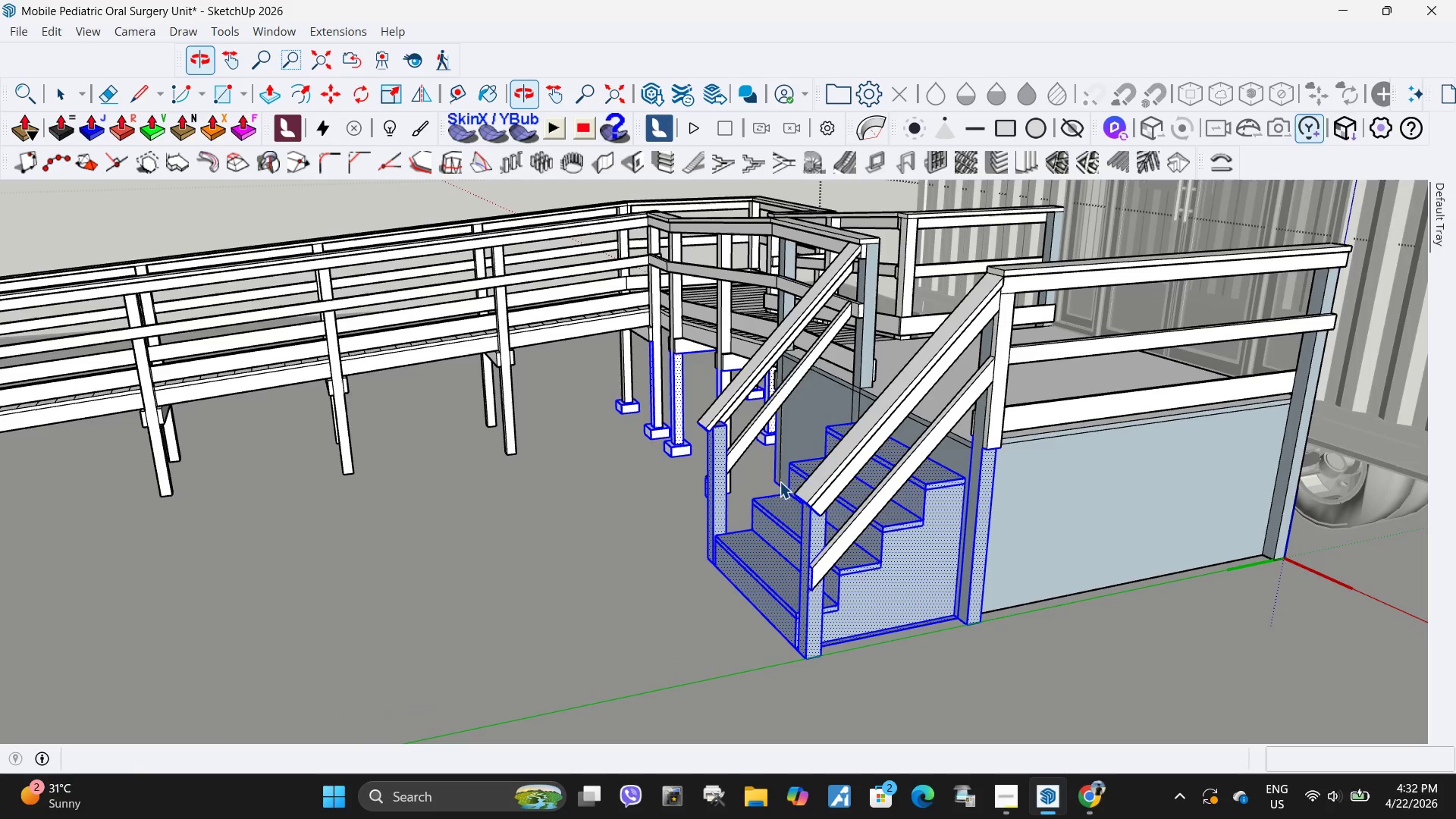 
key(Escape)
 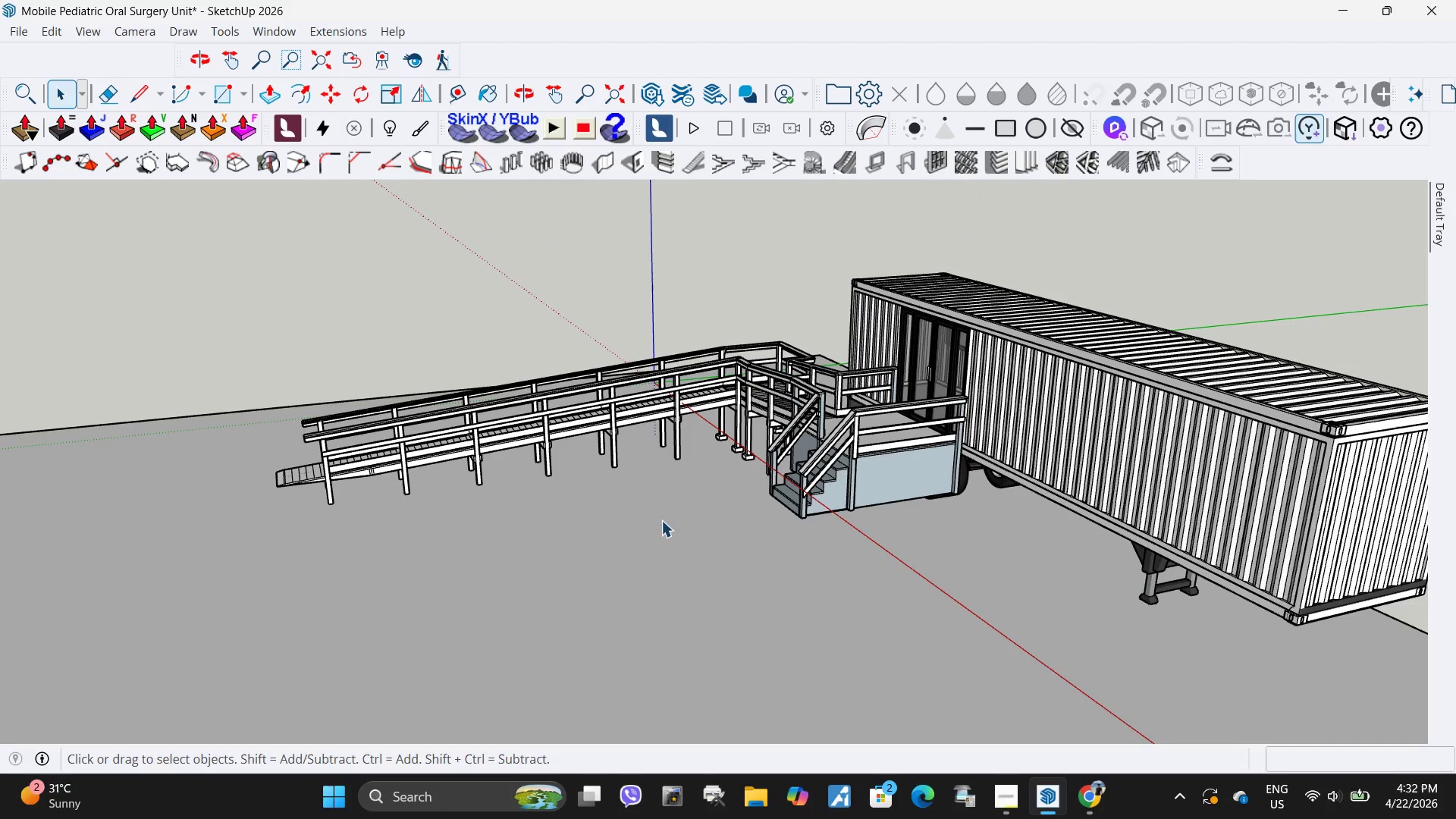 
left_click([661, 520])
 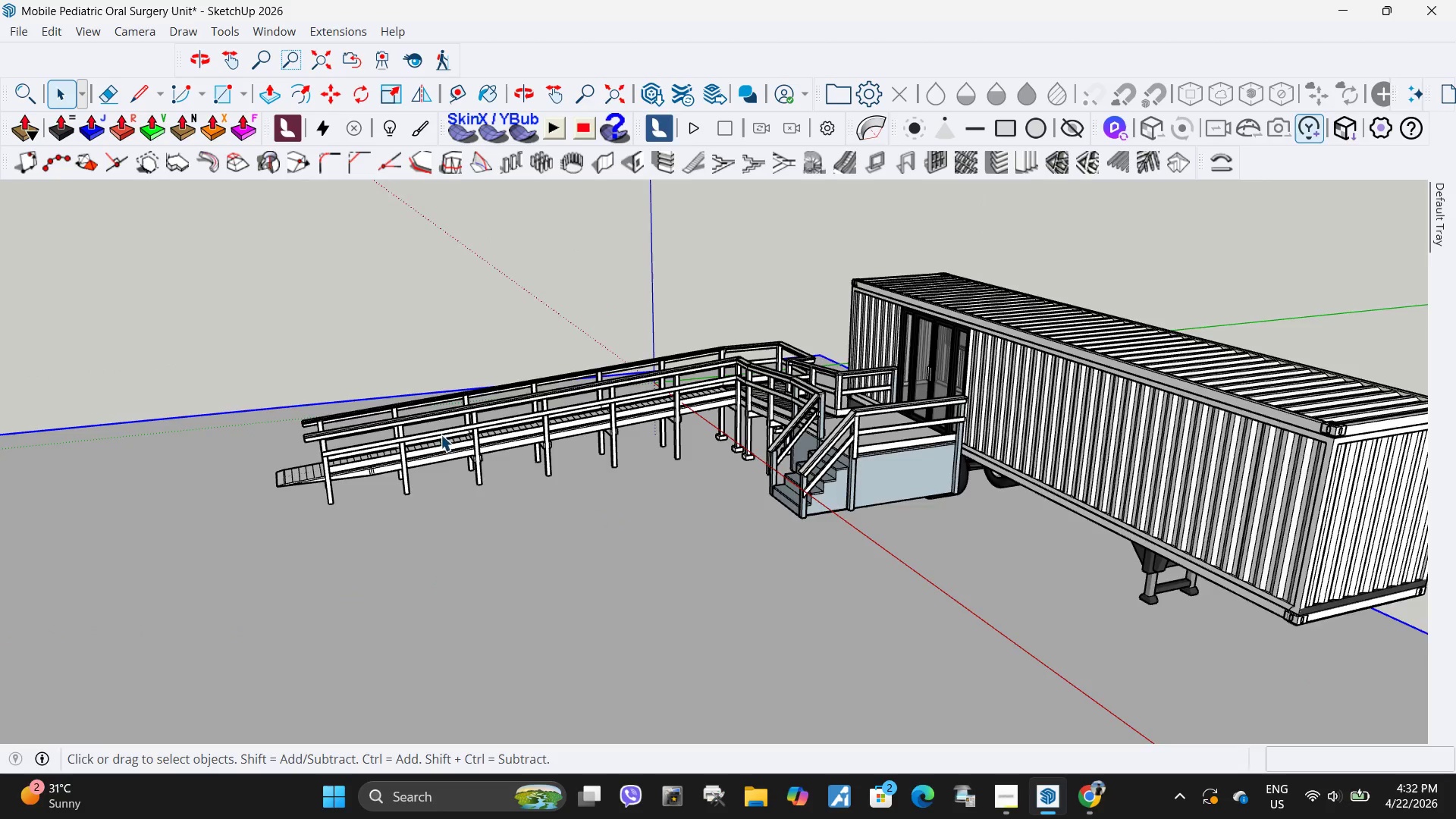 
scroll: coordinate [800, 462], scroll_direction: down, amount: 12.0
 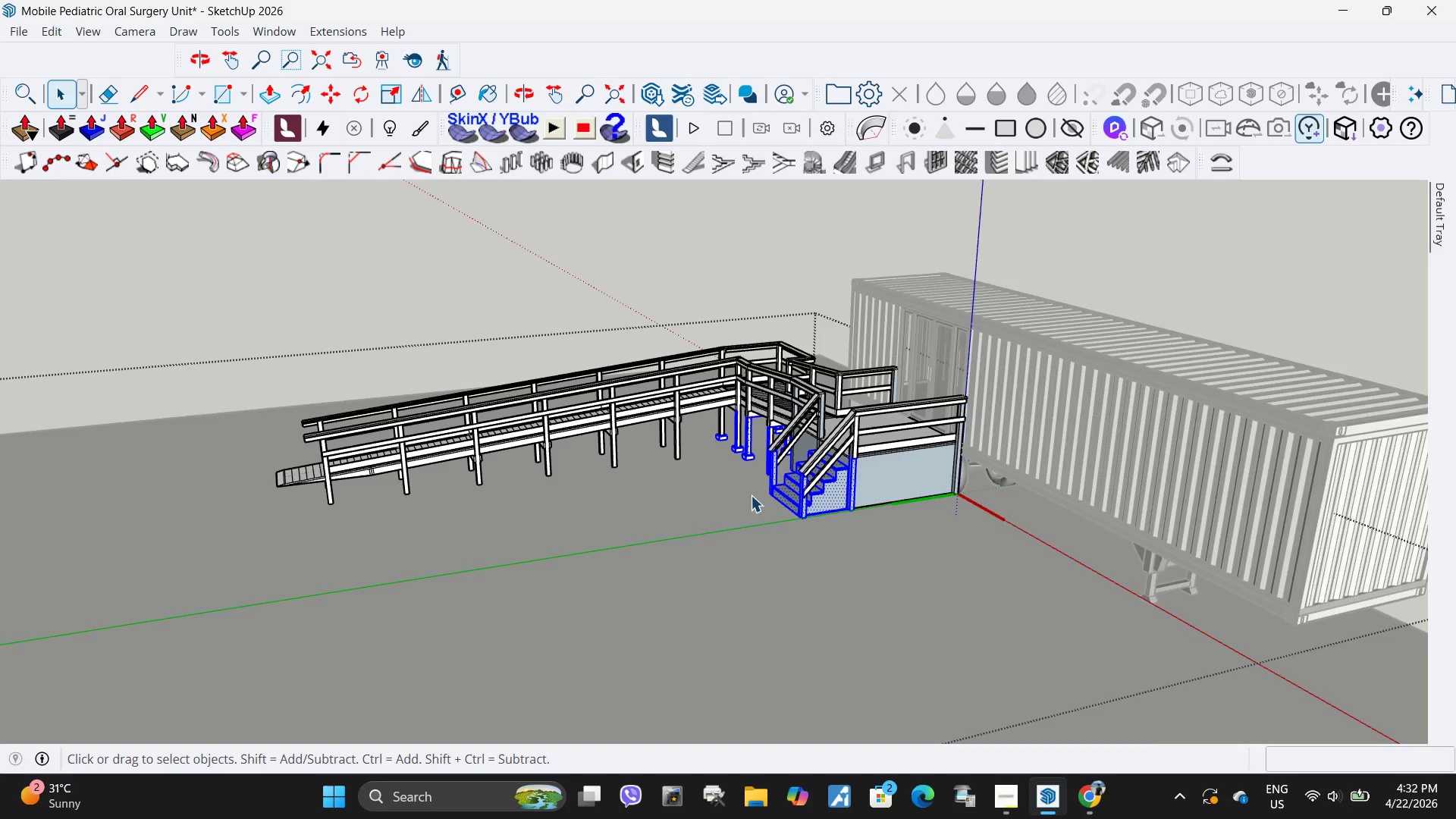 
scroll: coordinate [501, 460], scroll_direction: up, amount: 5.0
 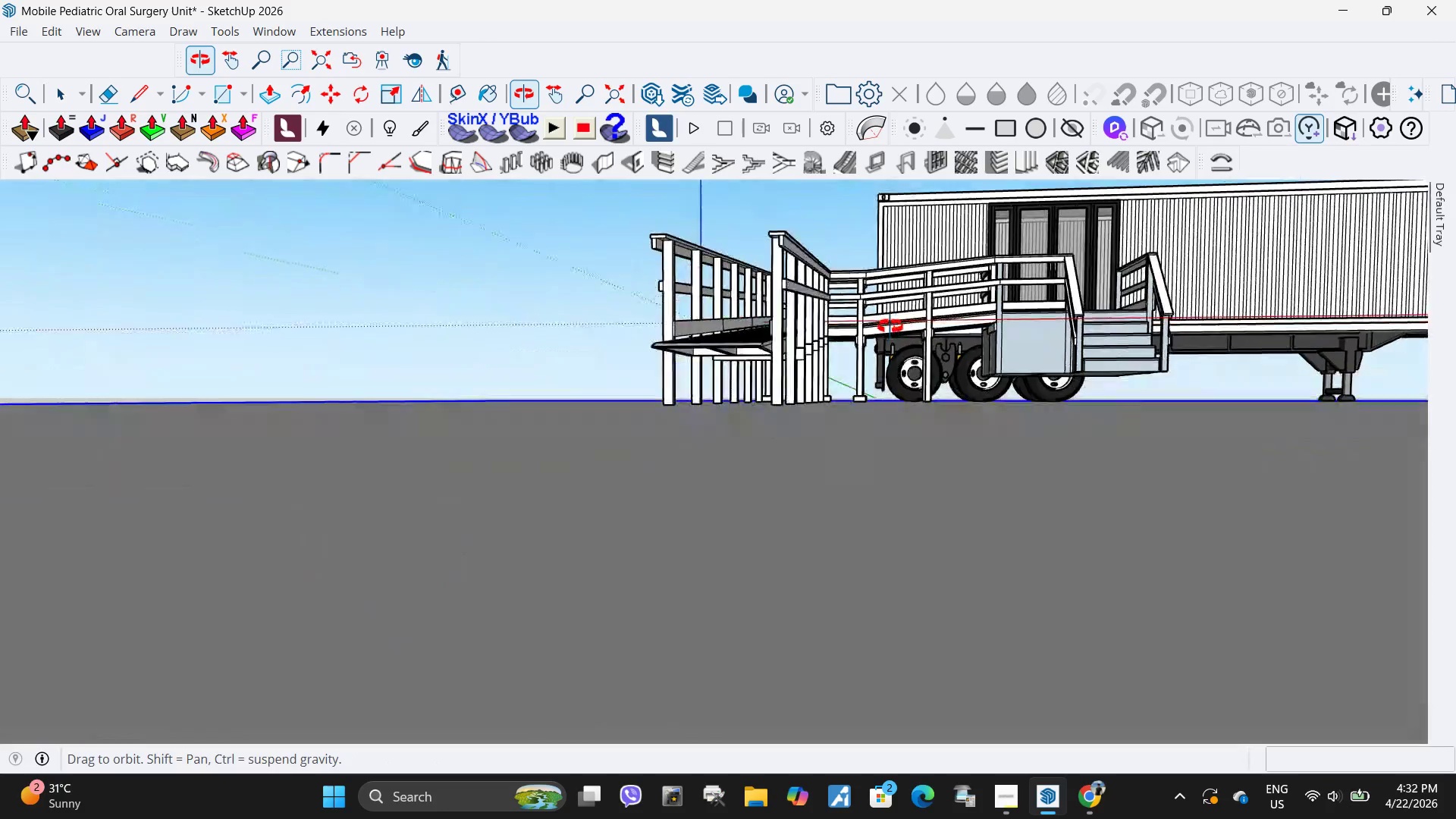 
double_click([742, 470])
 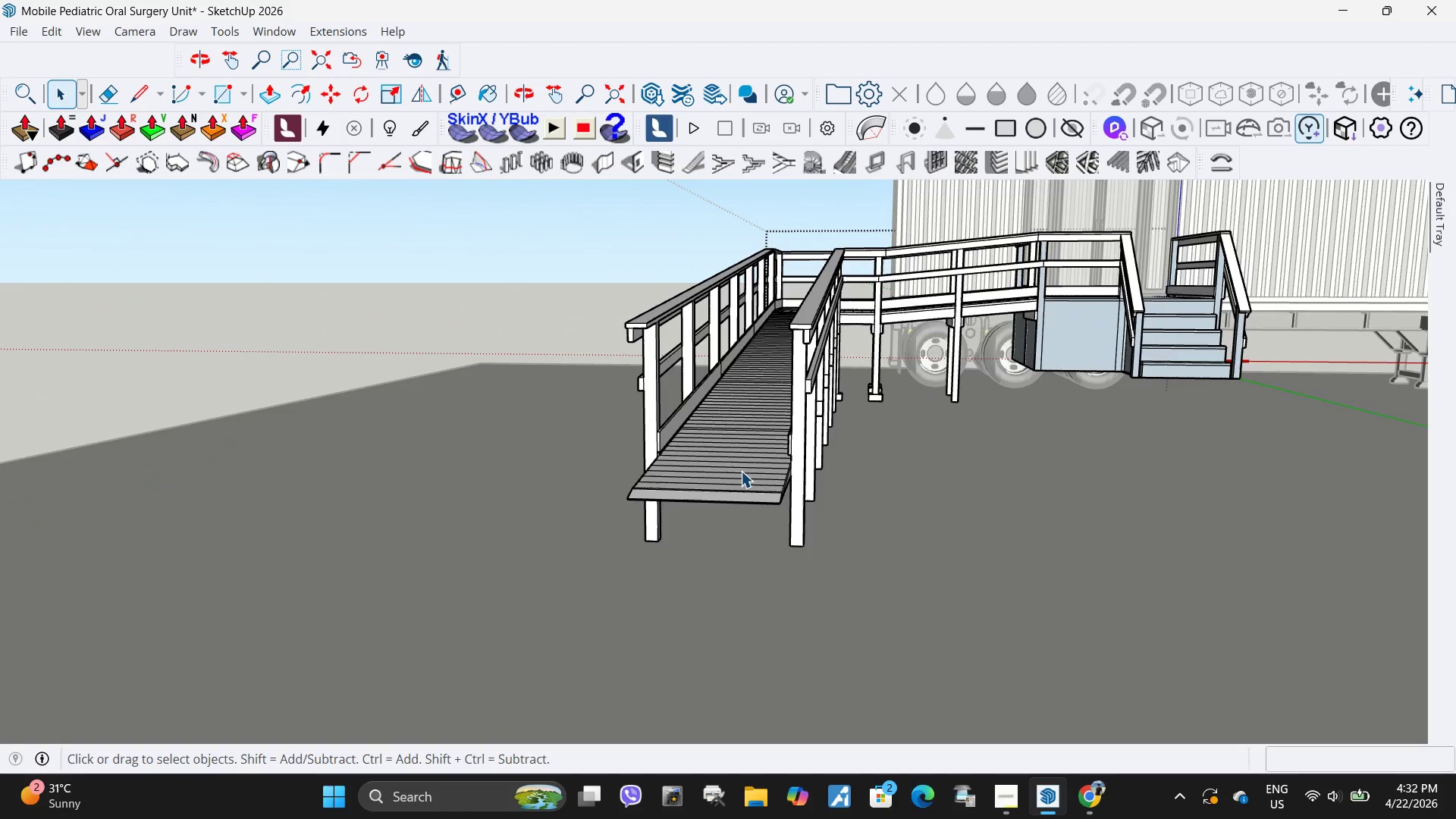 
scroll: coordinate [761, 482], scroll_direction: up, amount: 3.0
 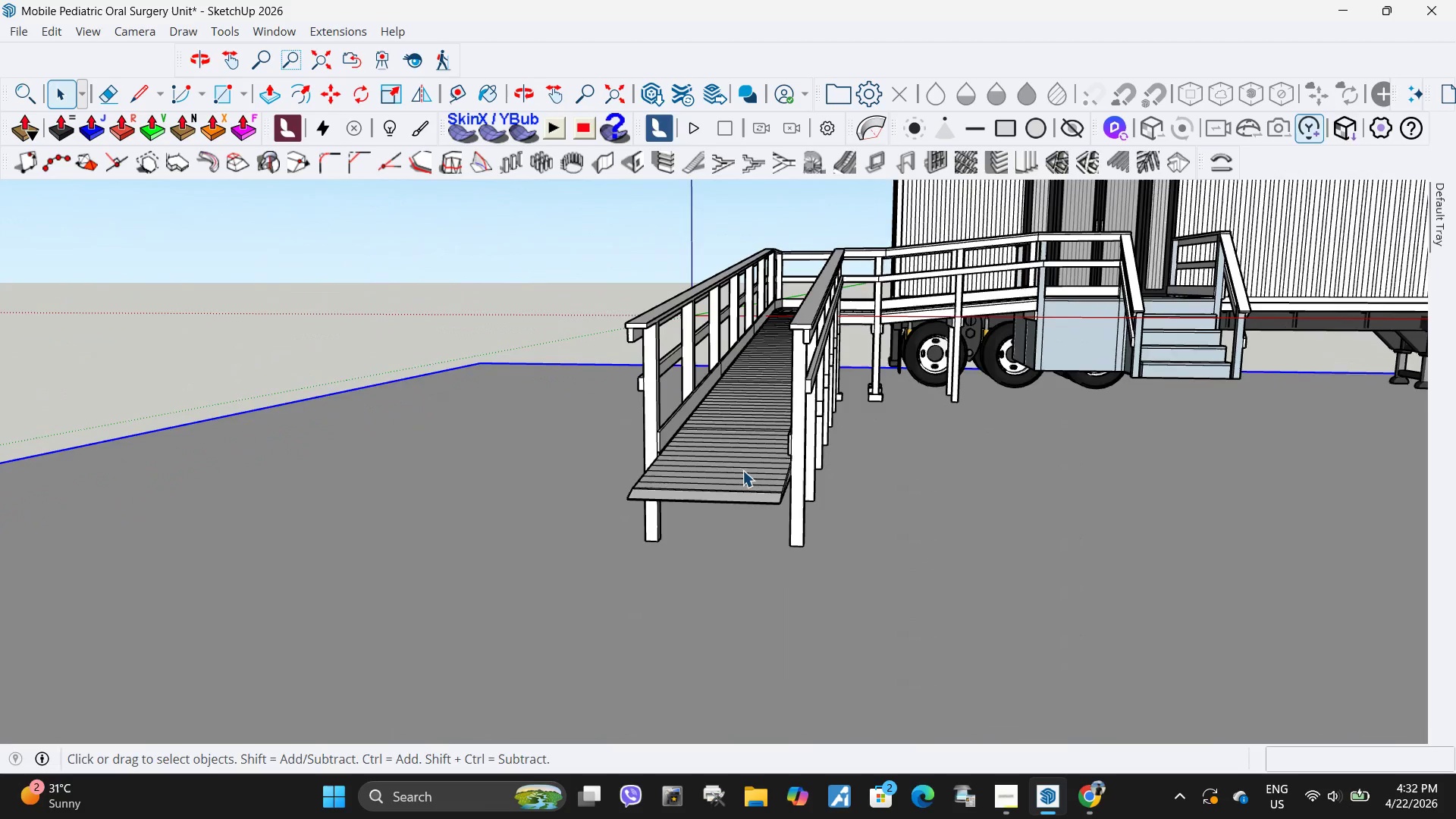 
triple_click([741, 471])
 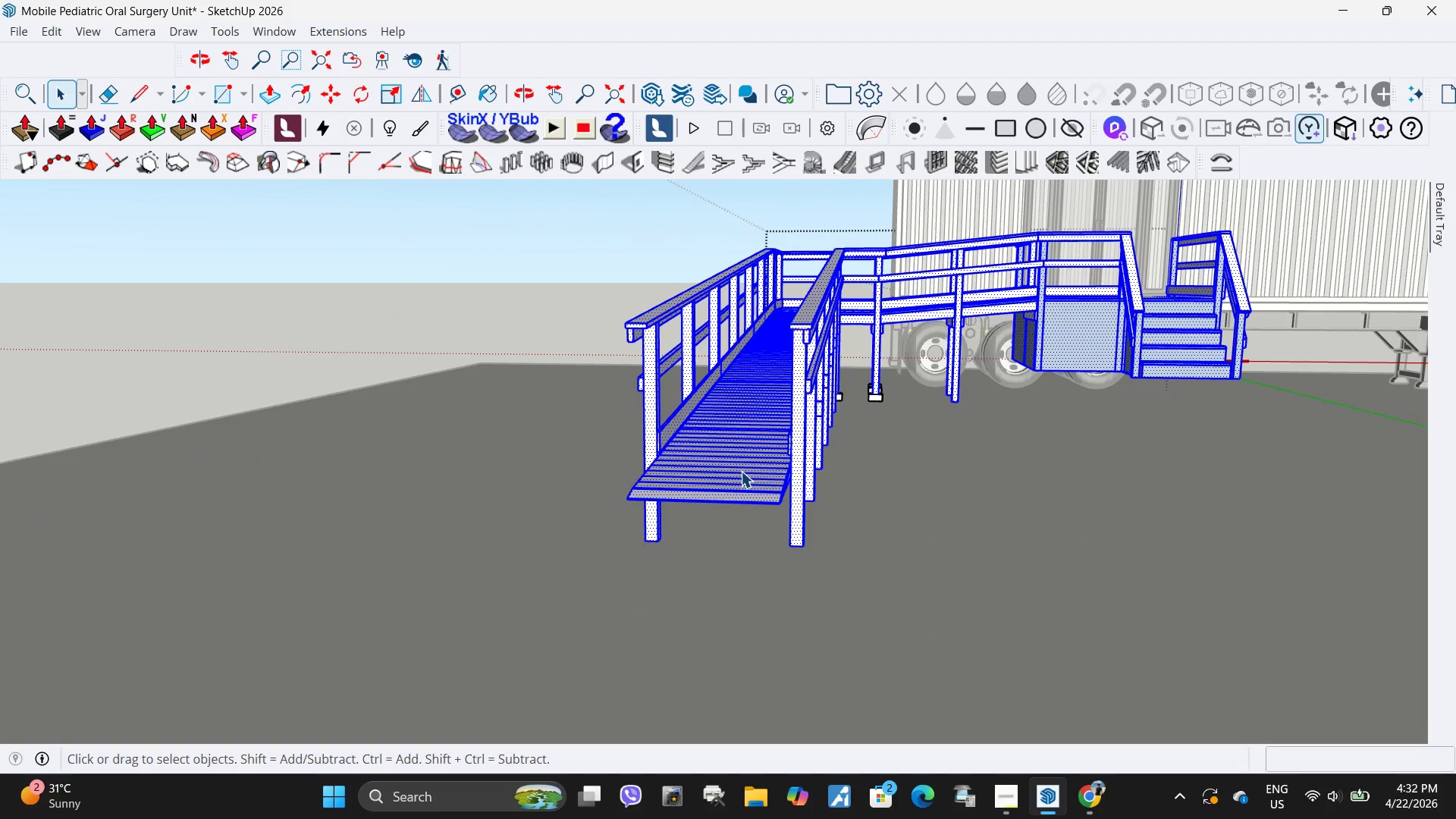 
double_click([741, 471])
 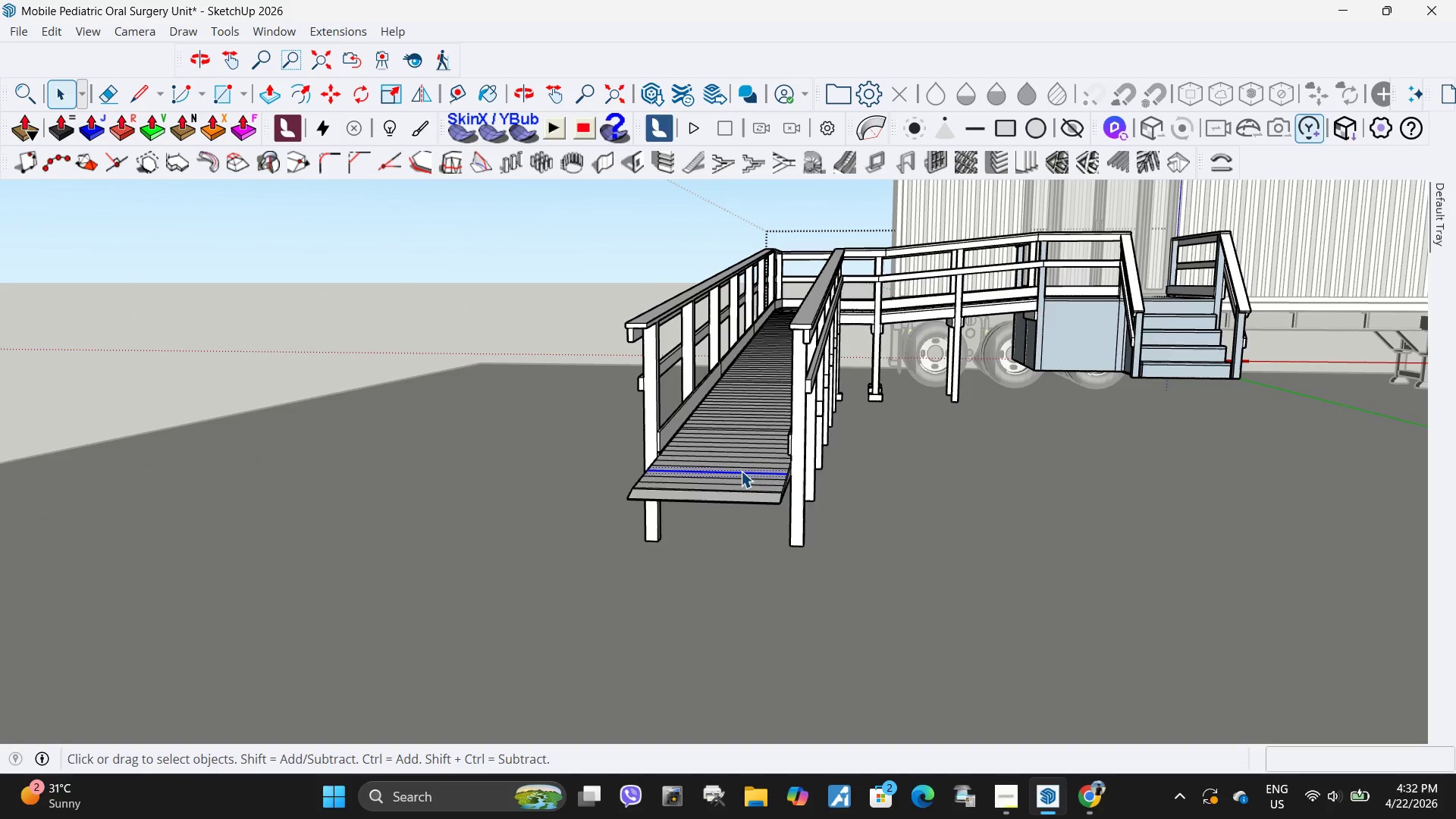 
triple_click([741, 471])
 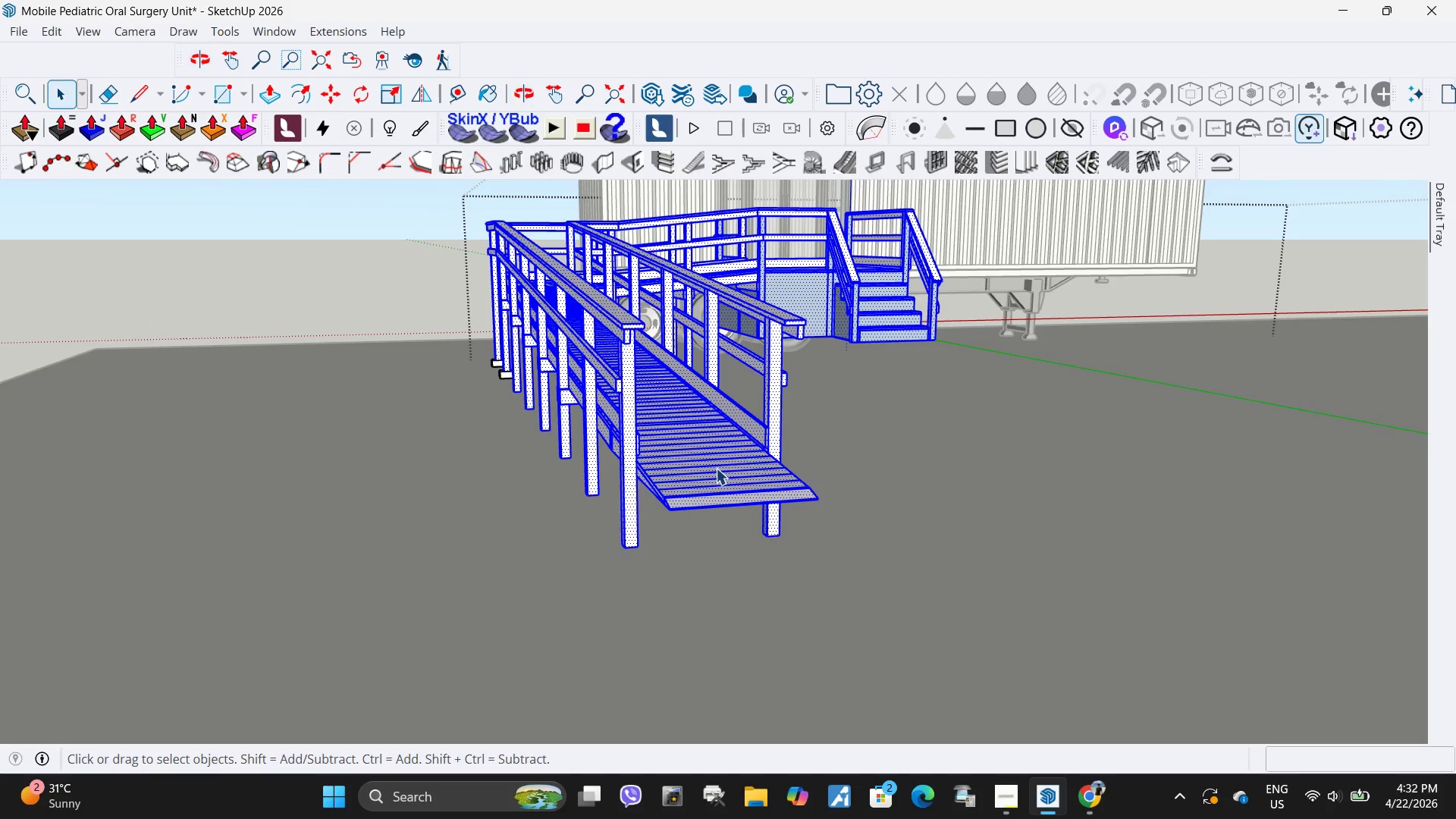 
double_click([711, 469])
 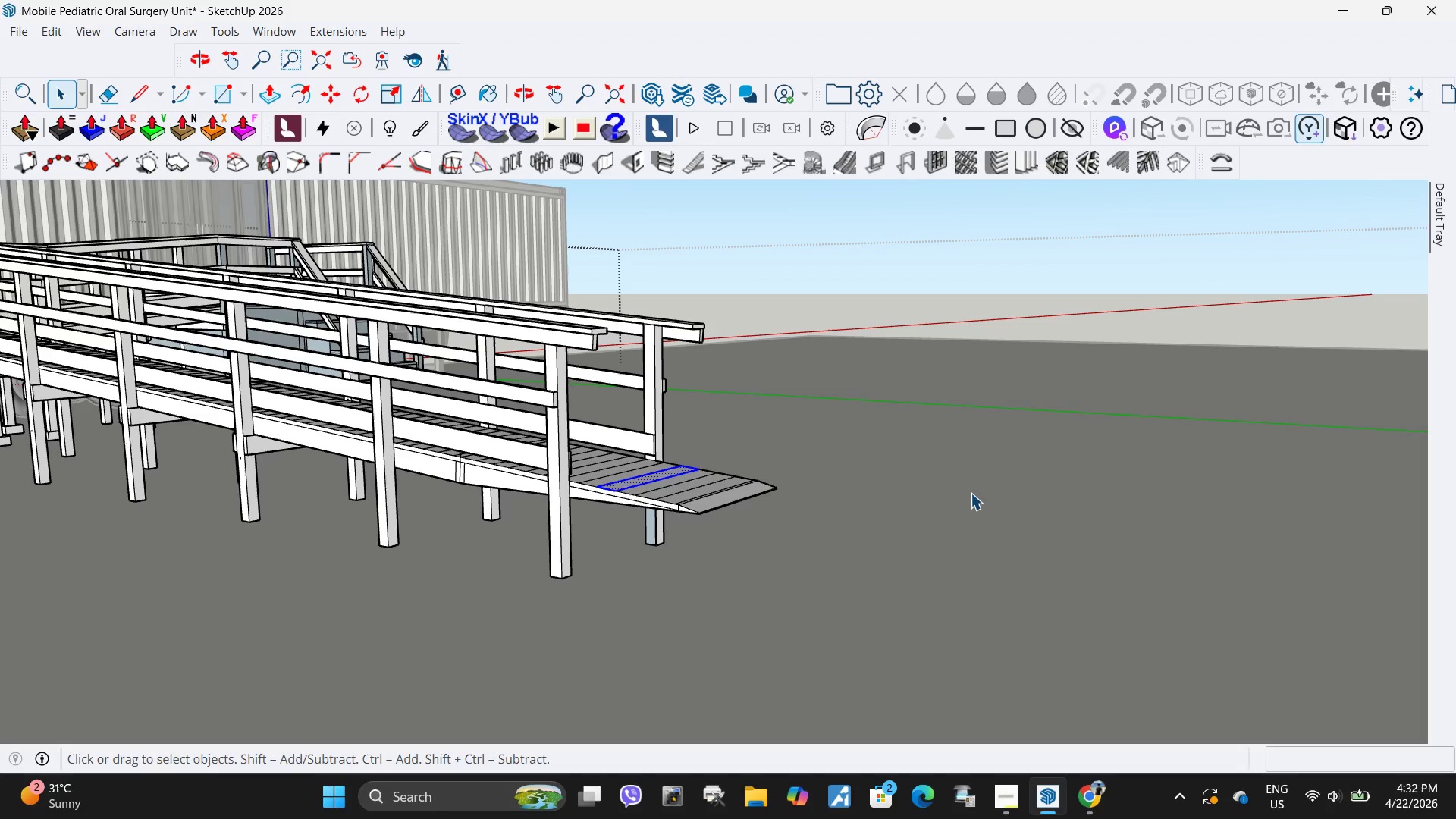 
scroll: coordinate [953, 504], scroll_direction: down, amount: 5.0
 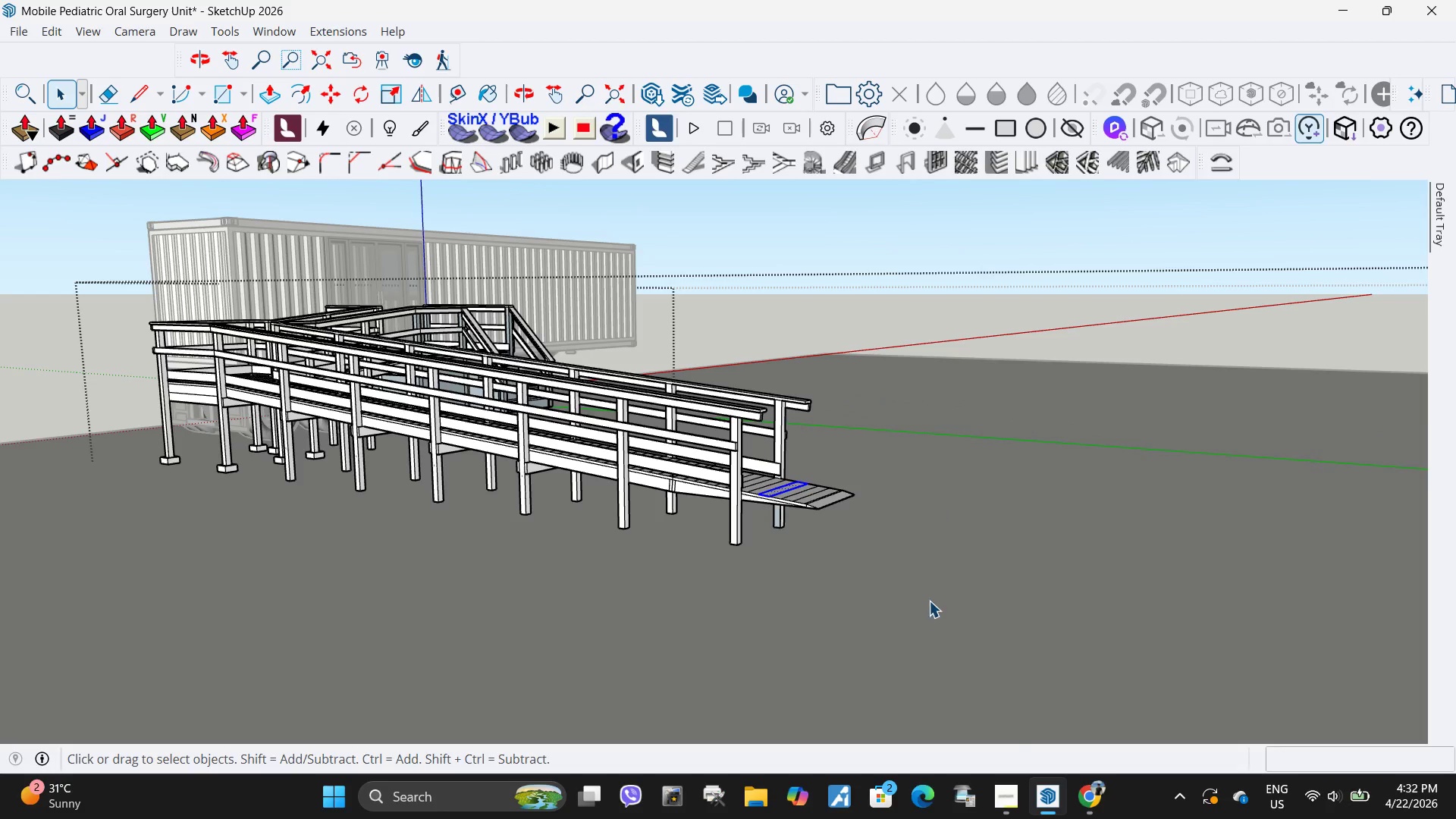 
key(Escape)
 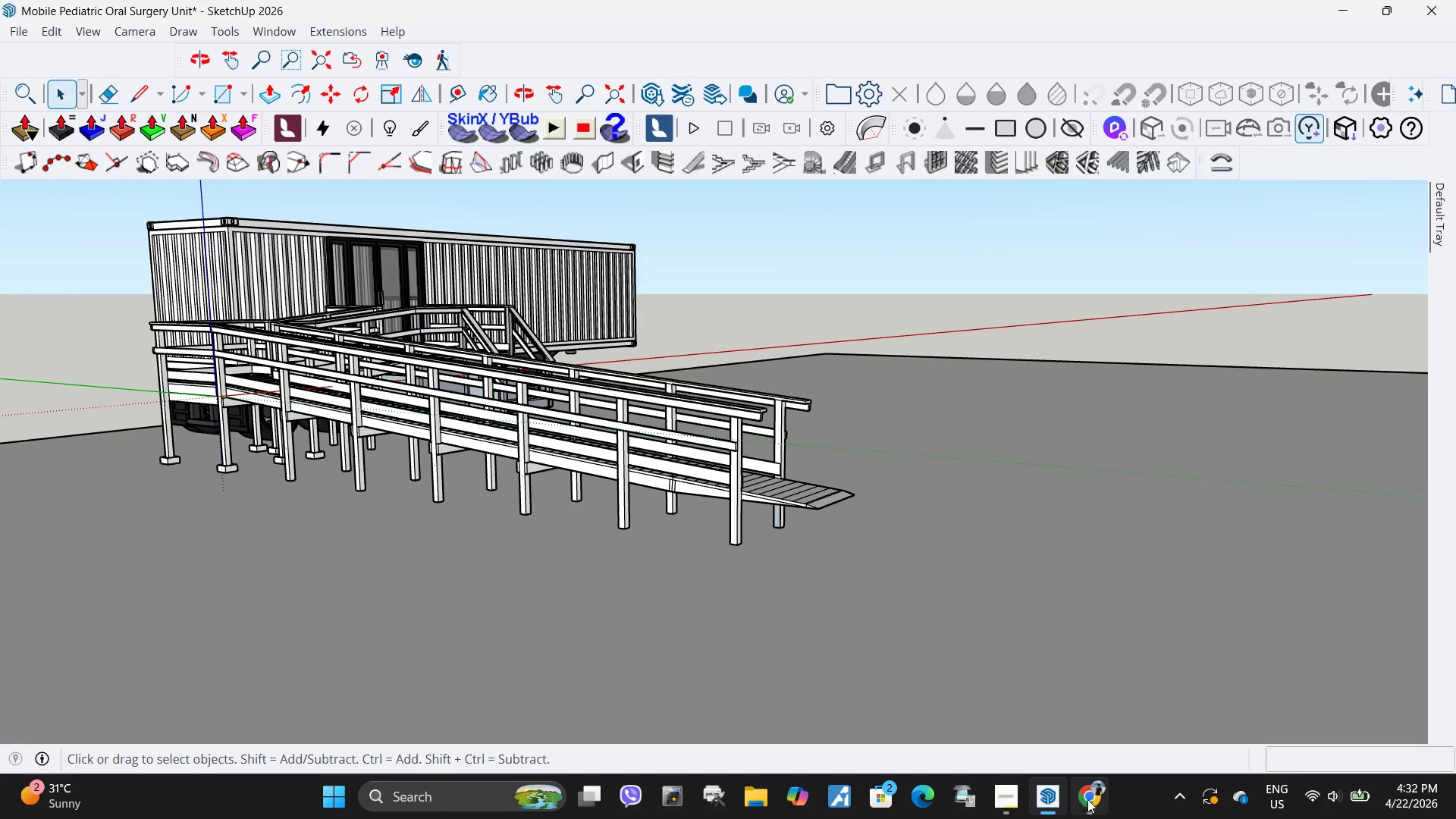 
left_click([1089, 799])
 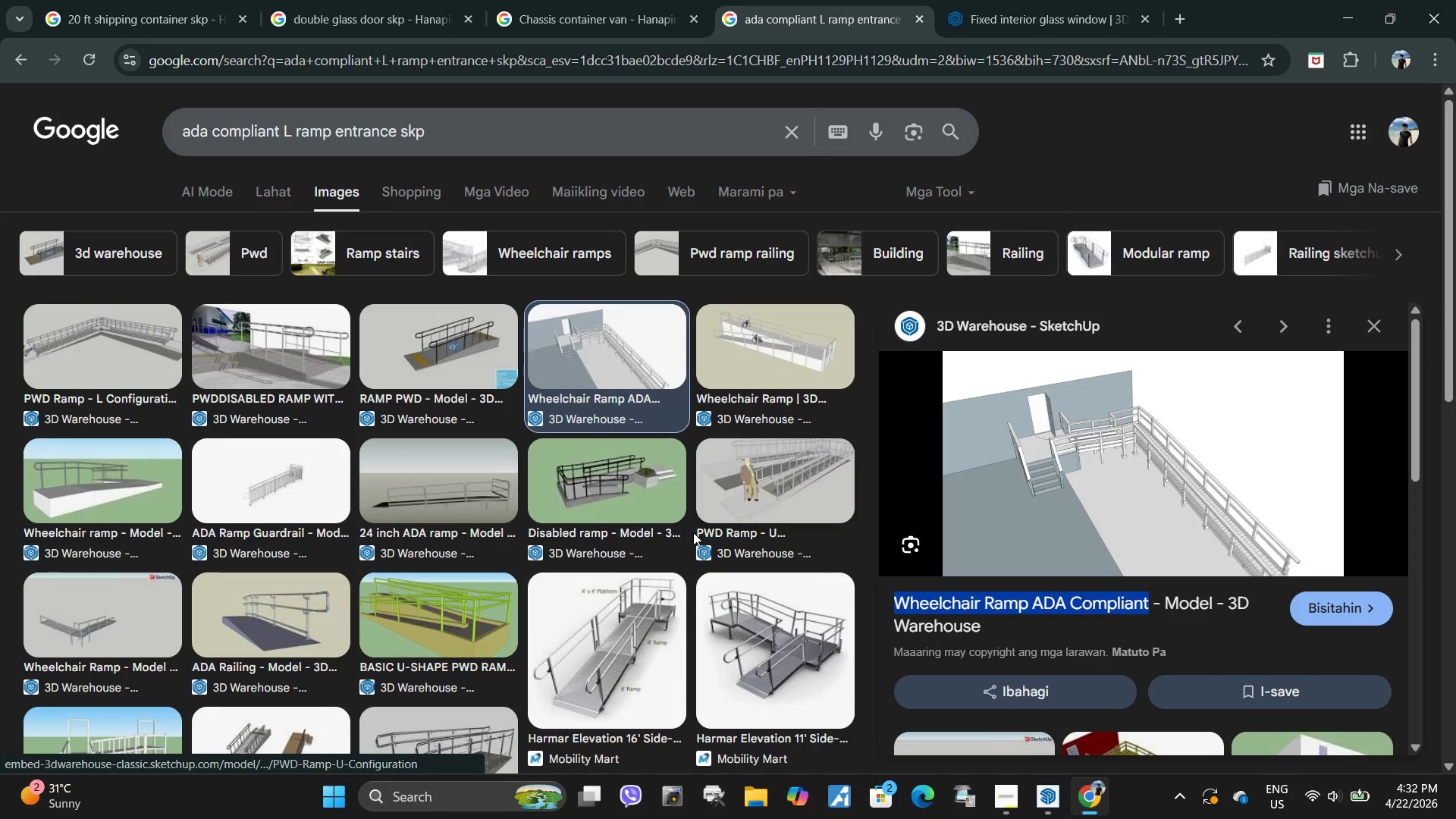 
scroll: coordinate [614, 485], scroll_direction: down, amount: 3.0
 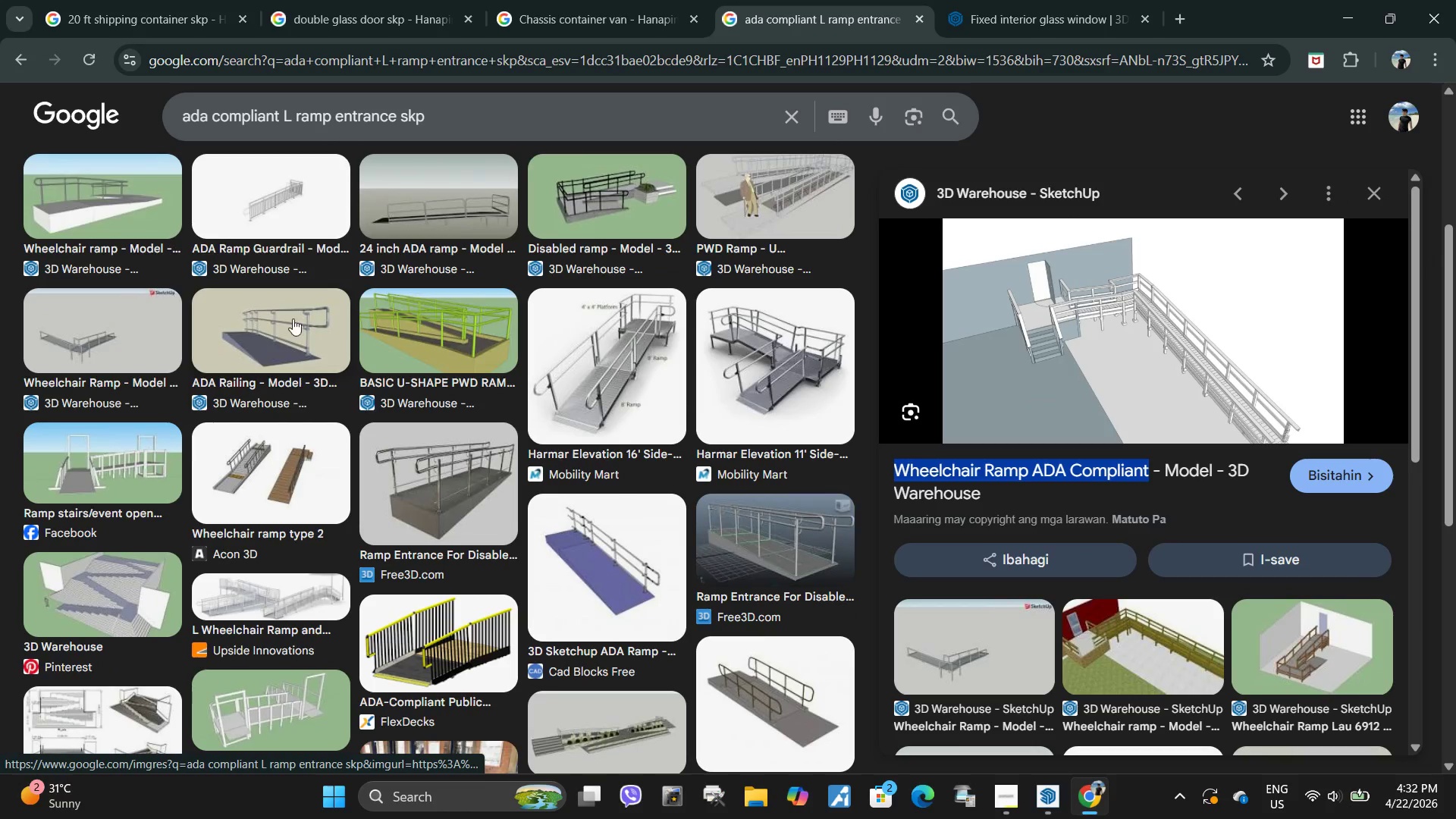 
scroll: coordinate [259, 331], scroll_direction: up, amount: 1.0
 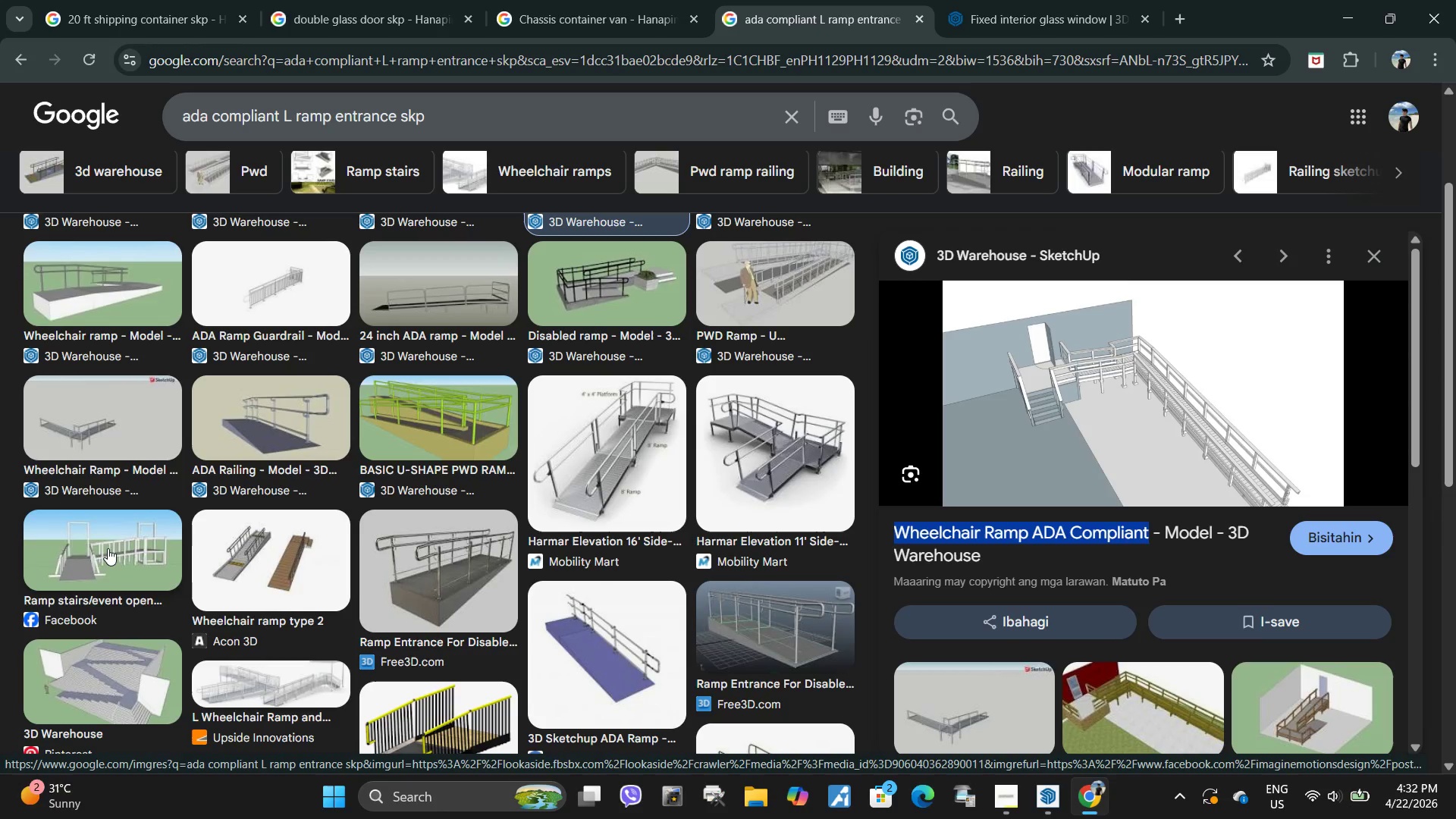 
left_click([108, 548])
 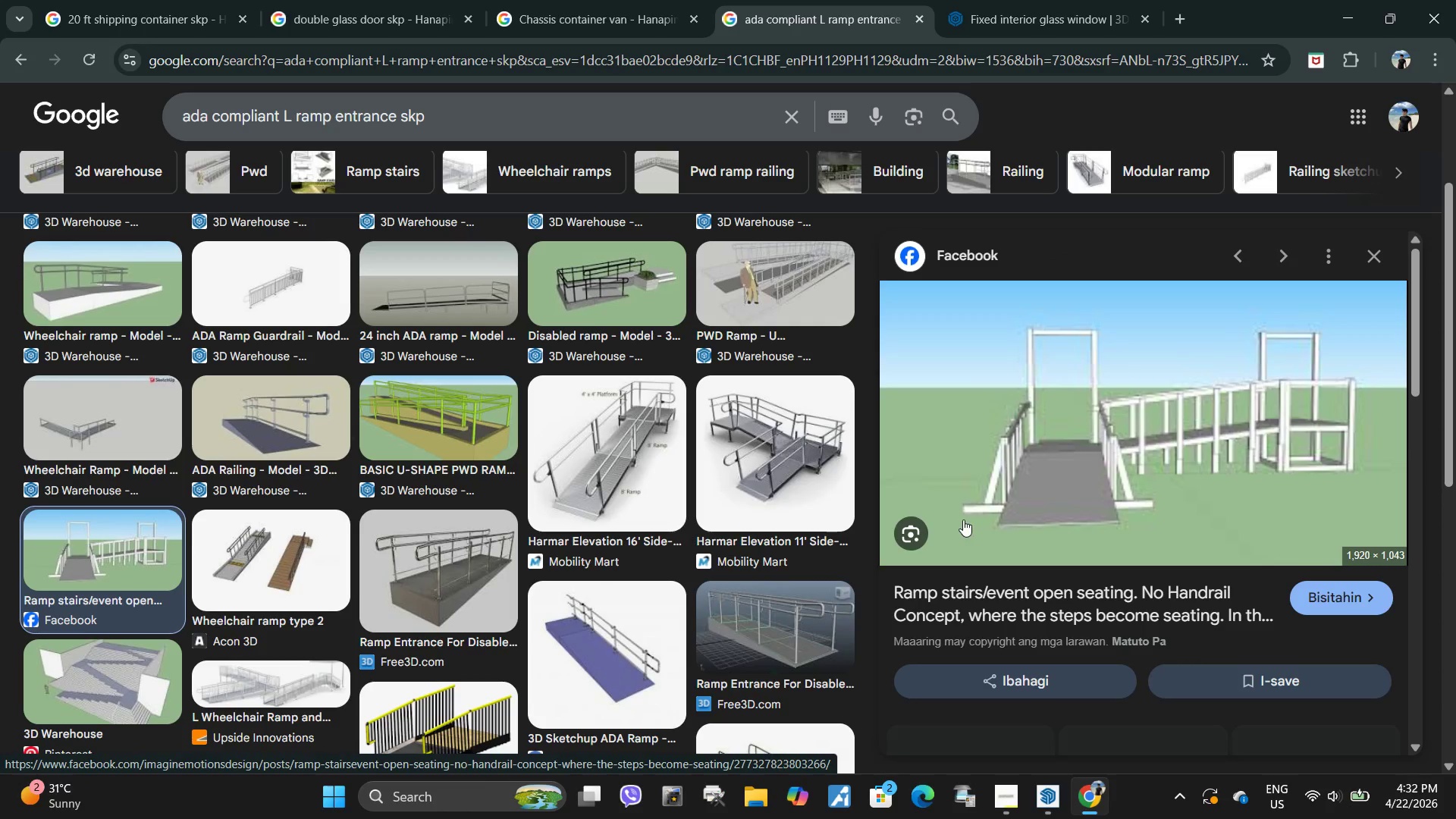 
scroll: coordinate [12, 250], scroll_direction: down, amount: 1.0
 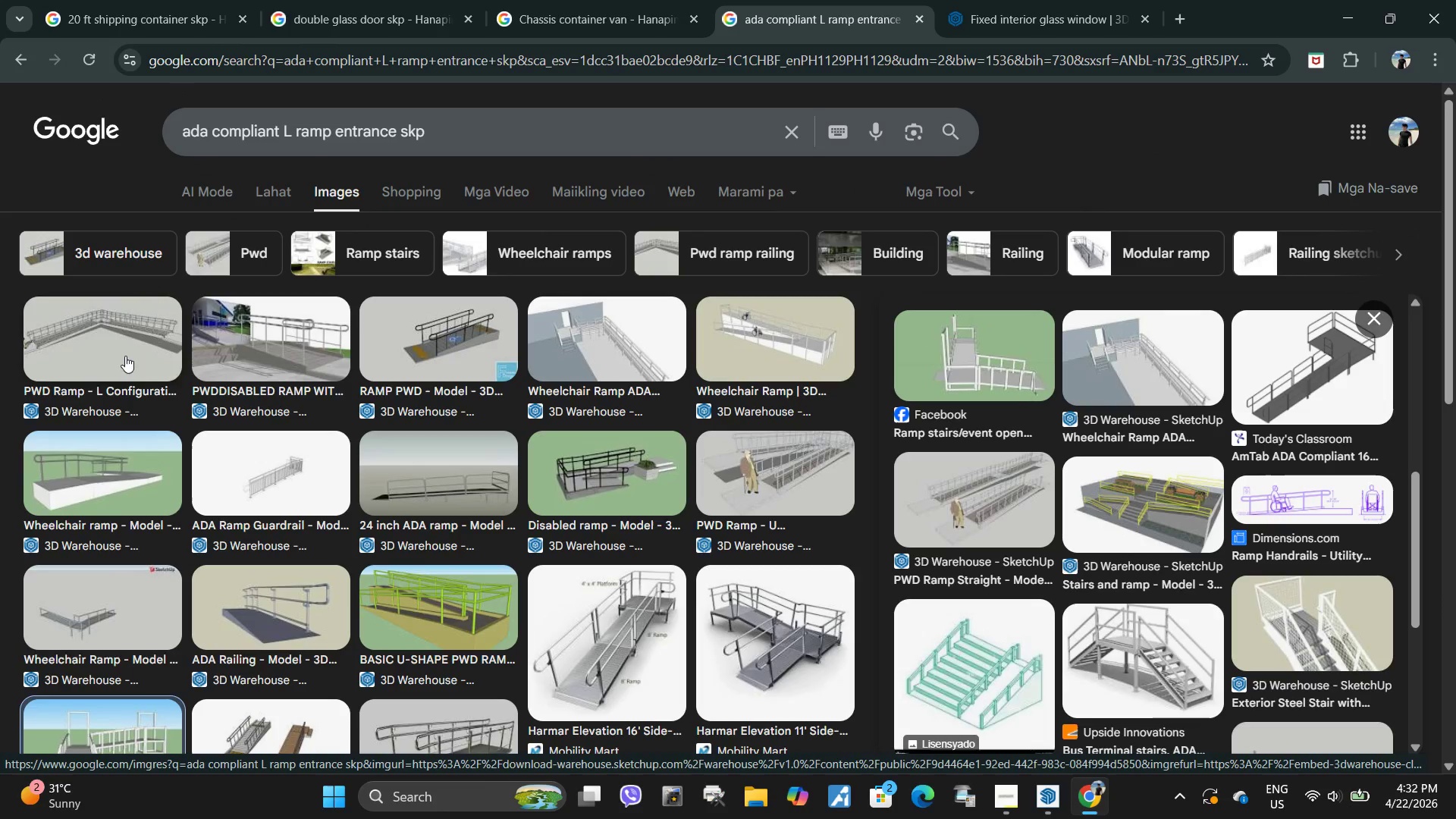 
left_click([290, 350])
 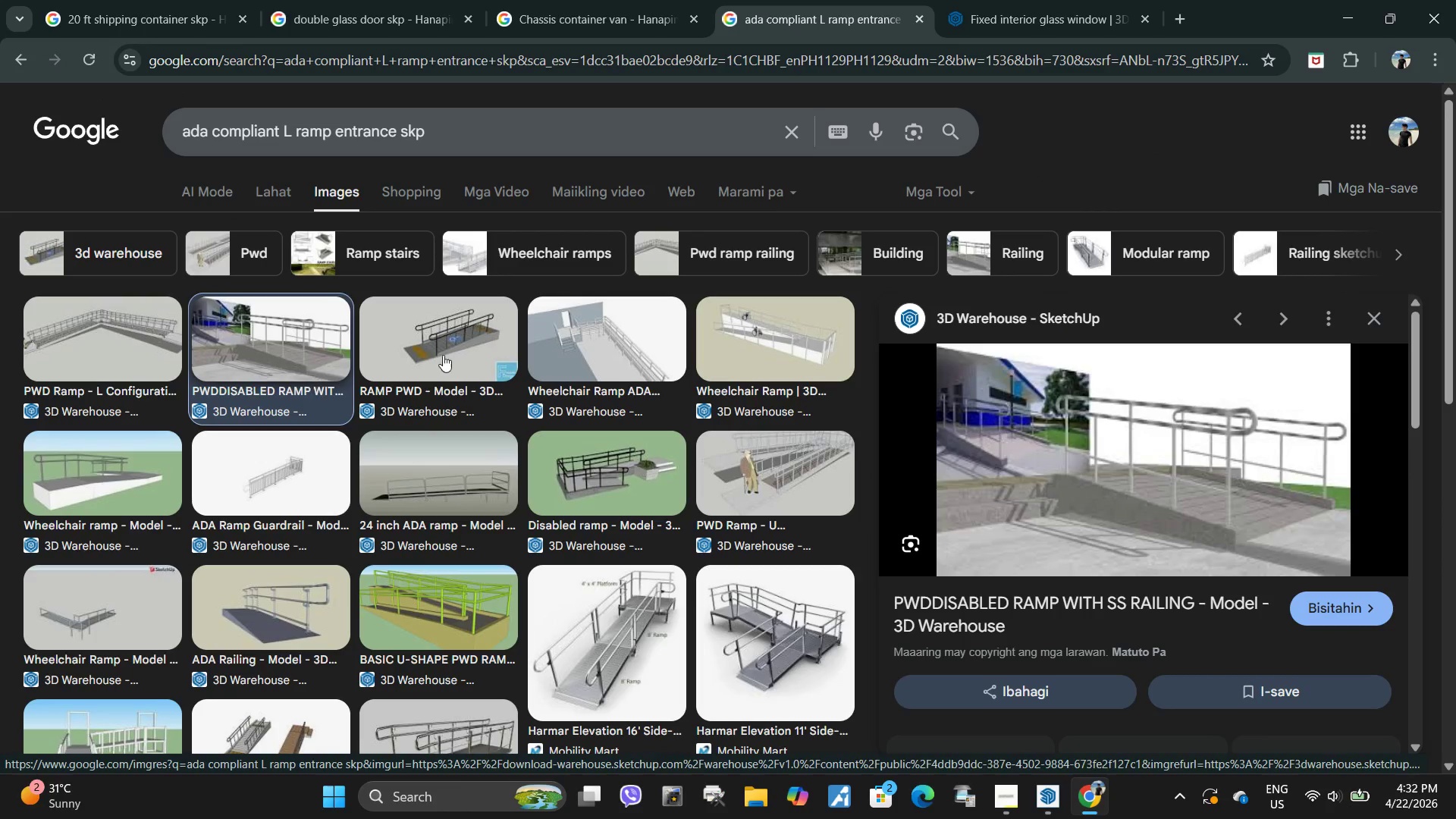 
scroll: coordinate [299, 356], scroll_direction: up, amount: 4.0
 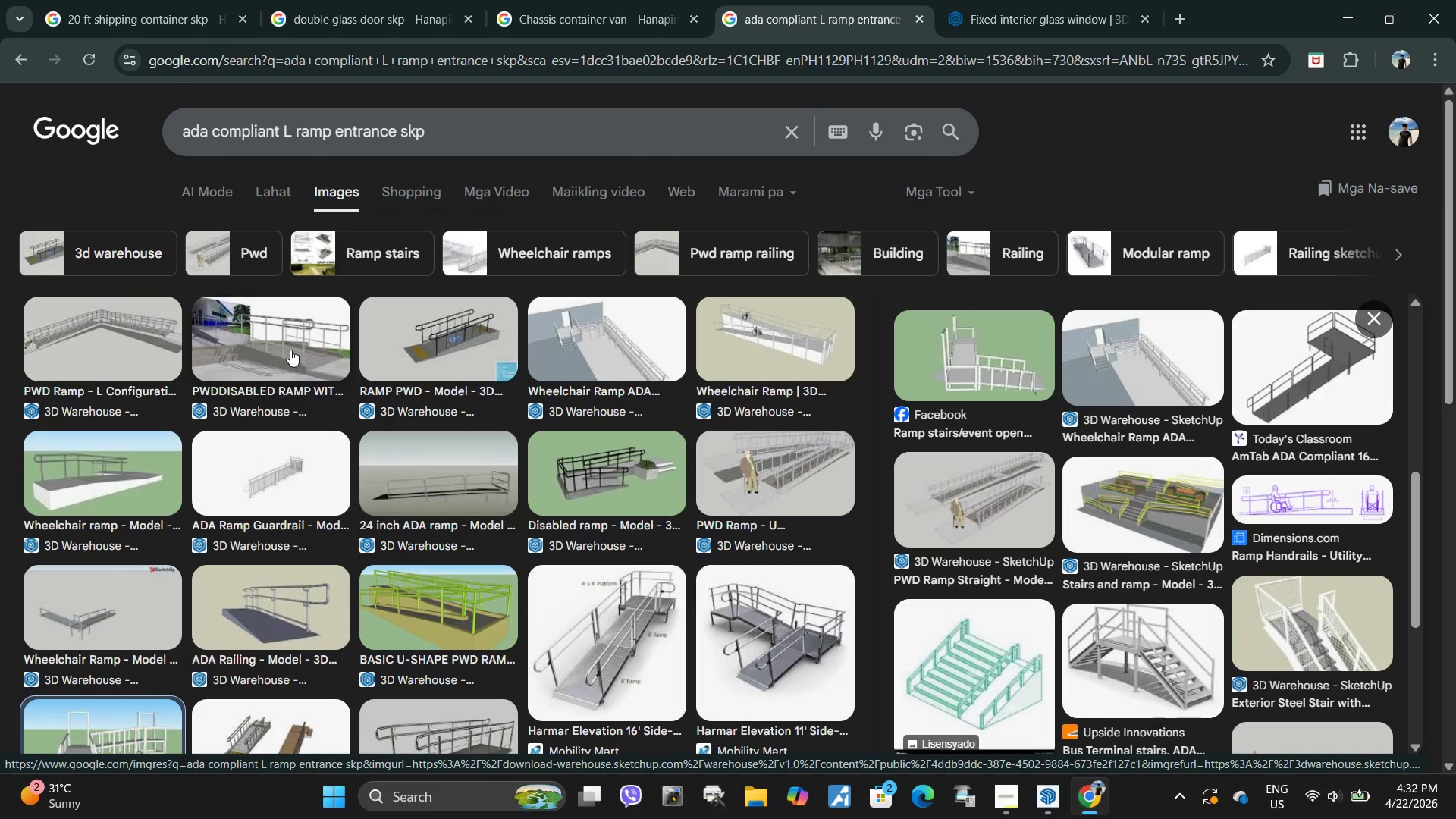 
scroll: coordinate [1090, 505], scroll_direction: down, amount: 2.0
 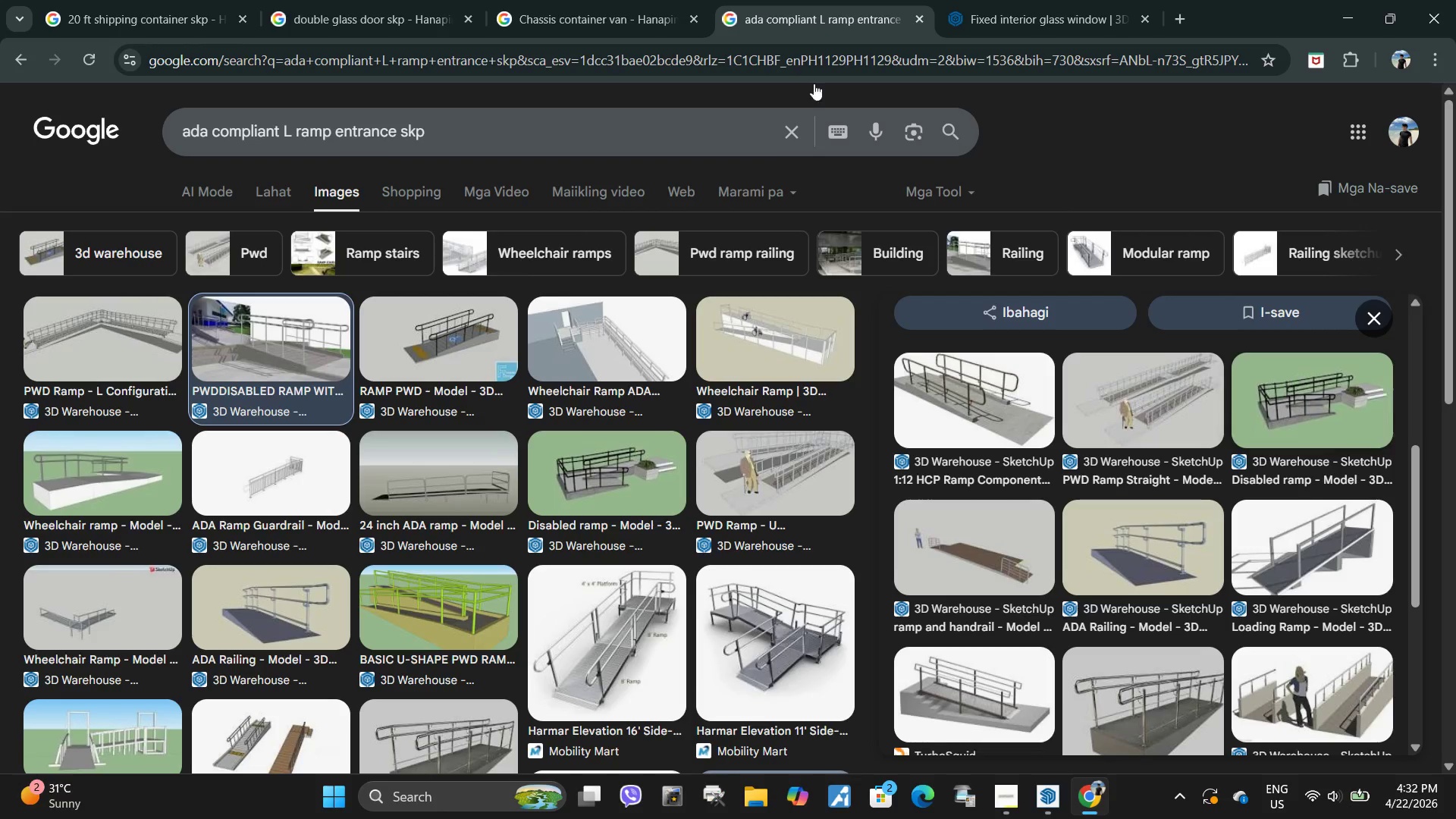 
left_click_drag(start_coordinate=[457, 139], to_coordinate=[11, 115])
 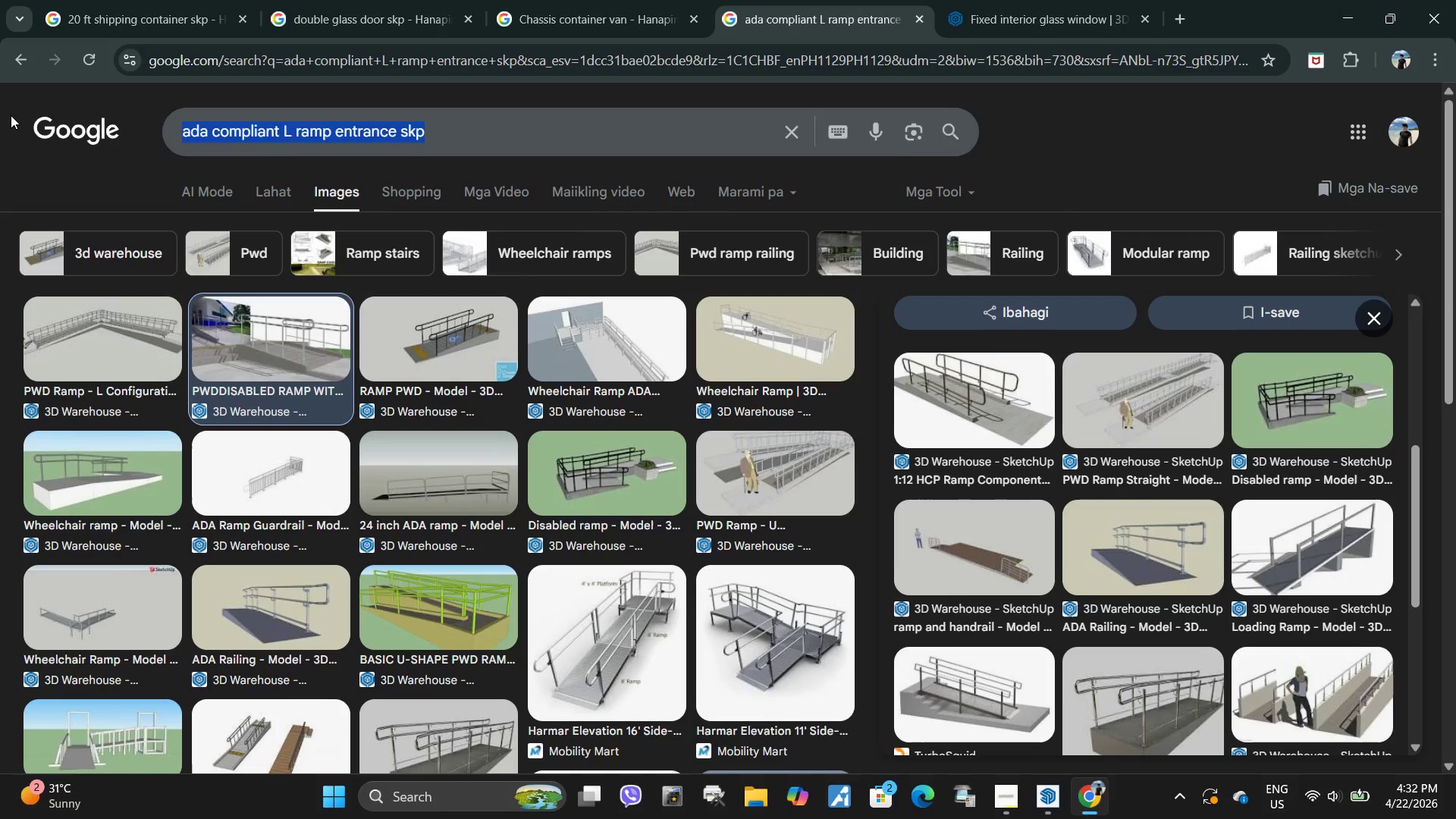 
type(ada comopliant u ramp skp)
 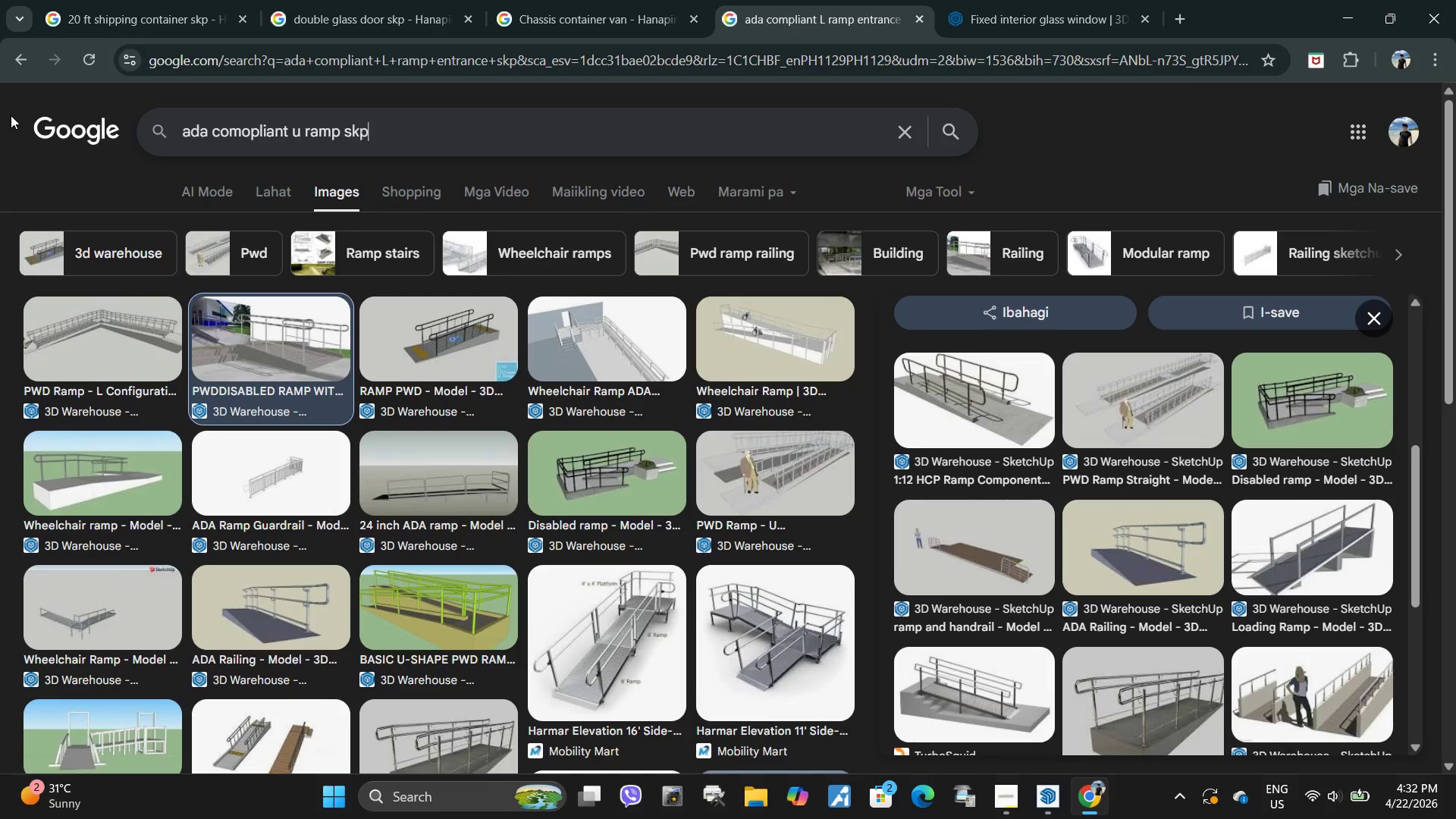 
key(Enter)
 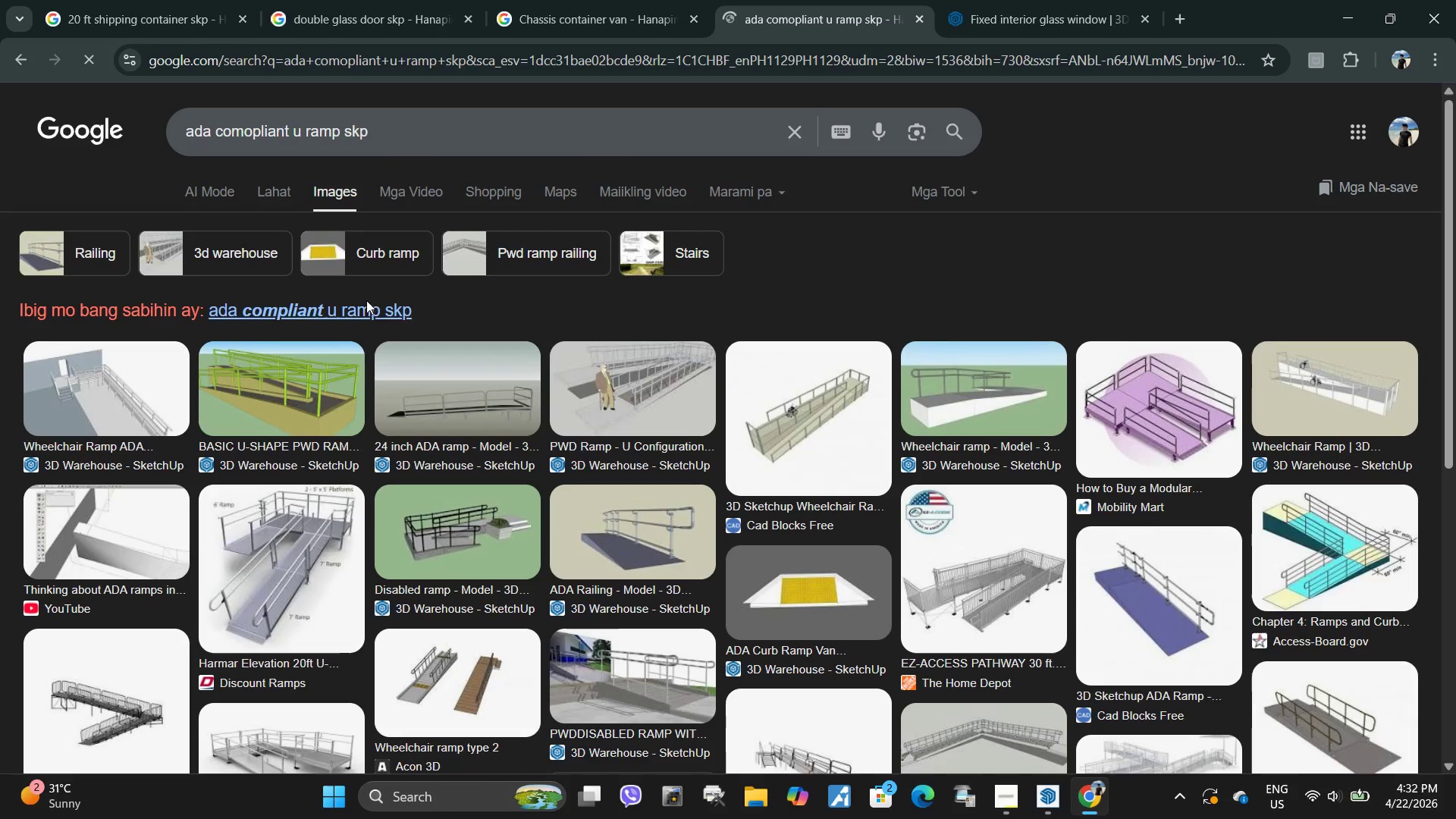 
left_click([372, 310])
 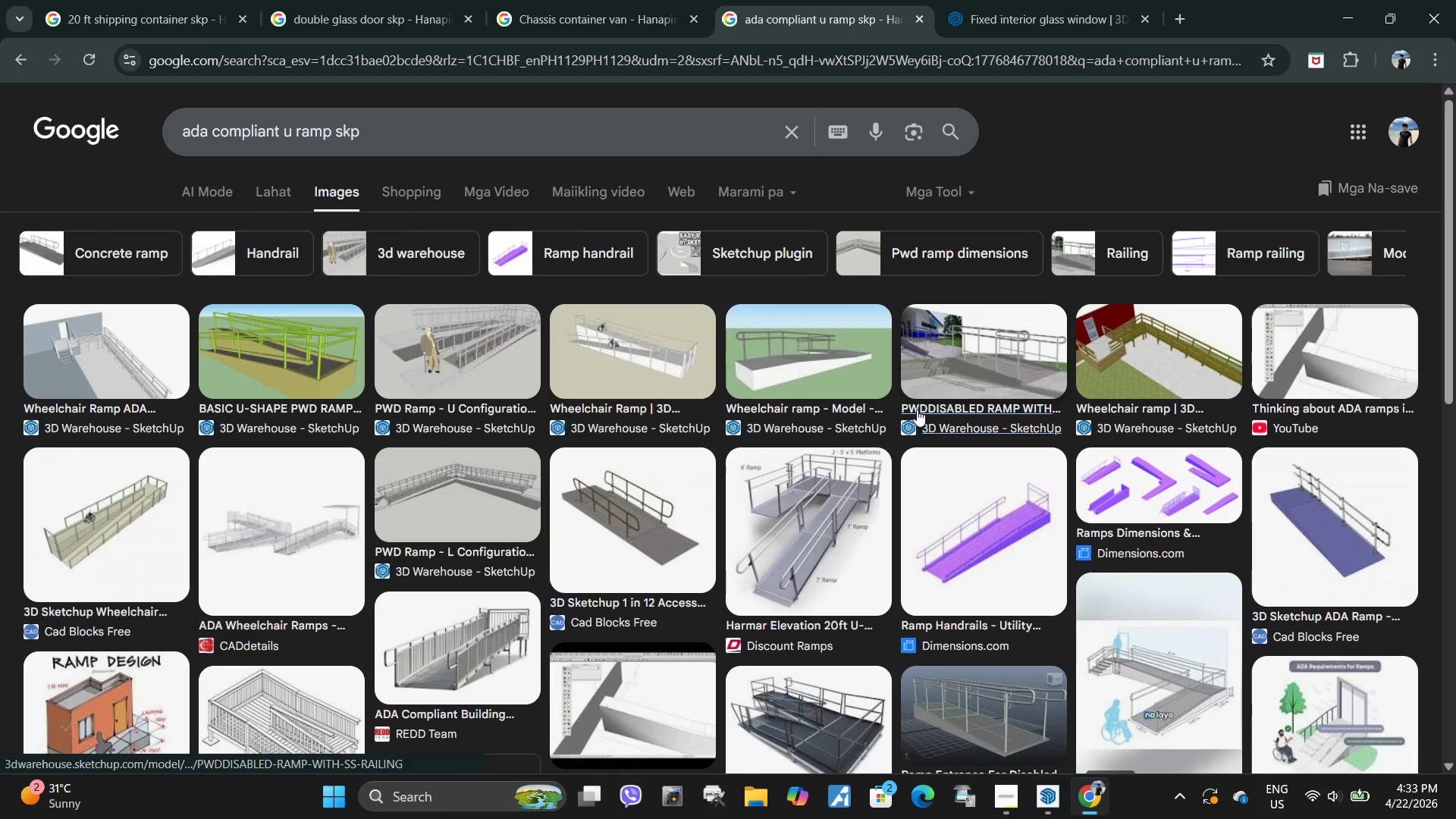 
scroll: coordinate [445, 420], scroll_direction: down, amount: 2.0
 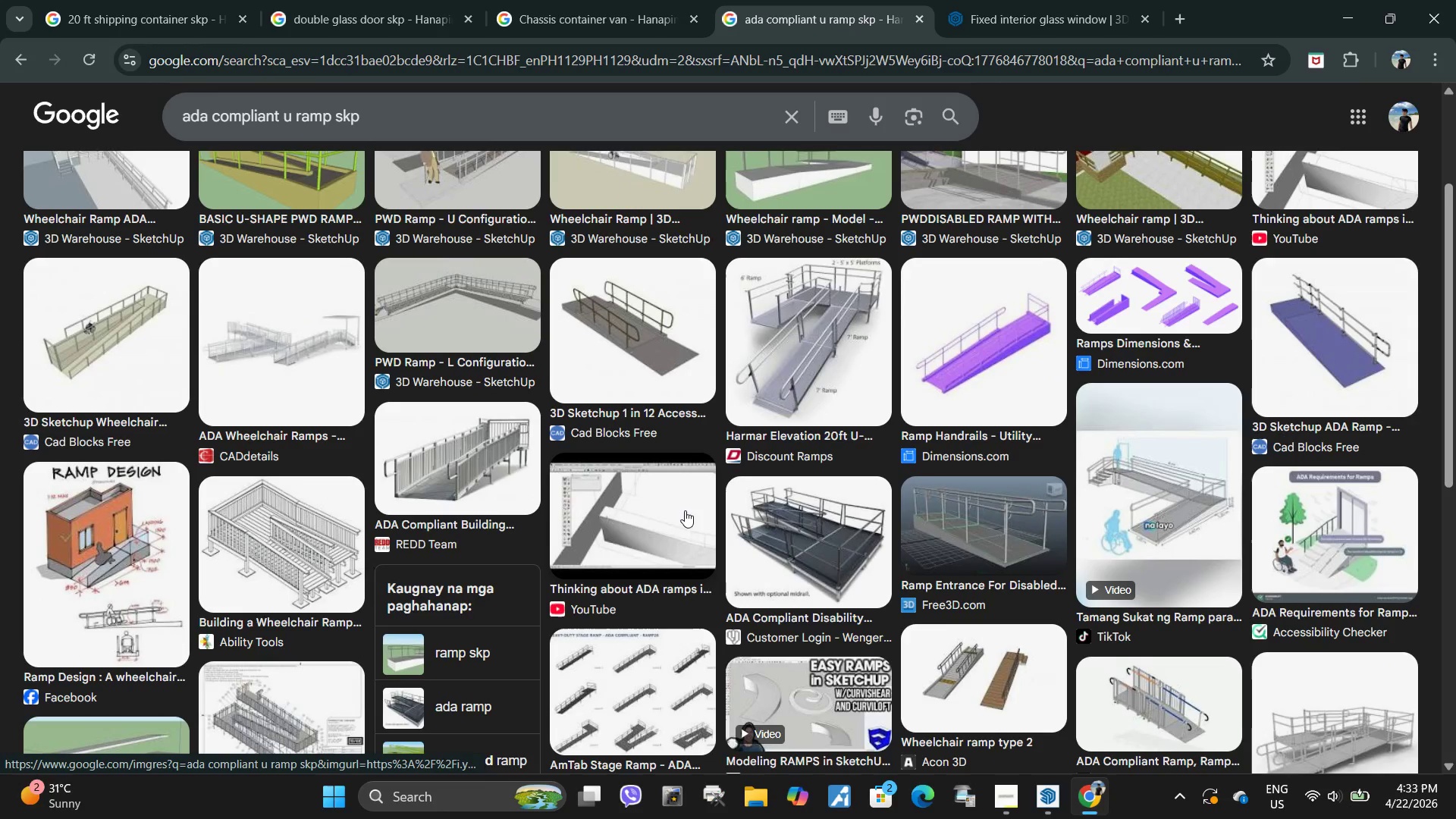 
scroll: coordinate [685, 510], scroll_direction: up, amount: 4.0
 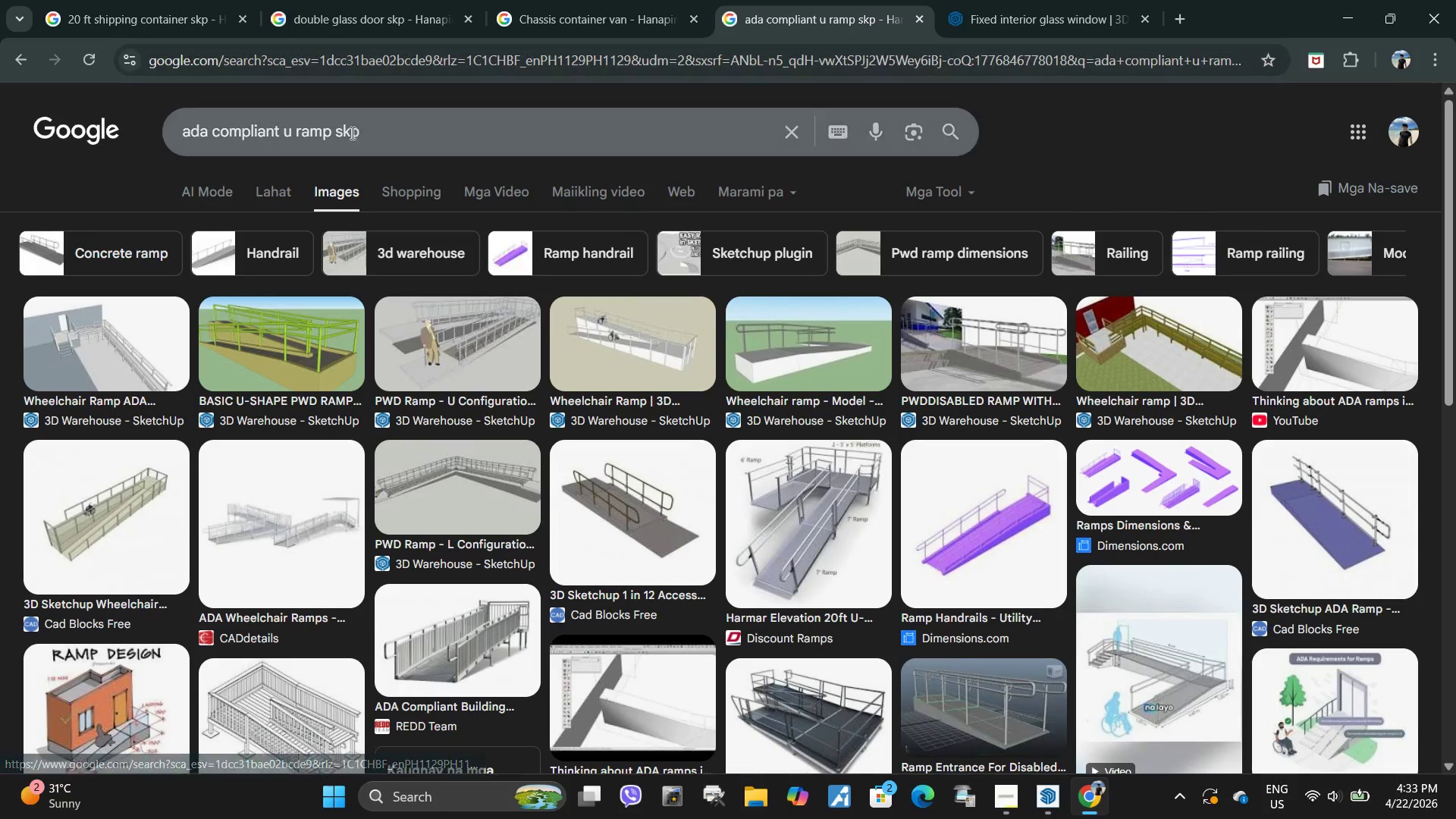 
left_click([350, 133])
 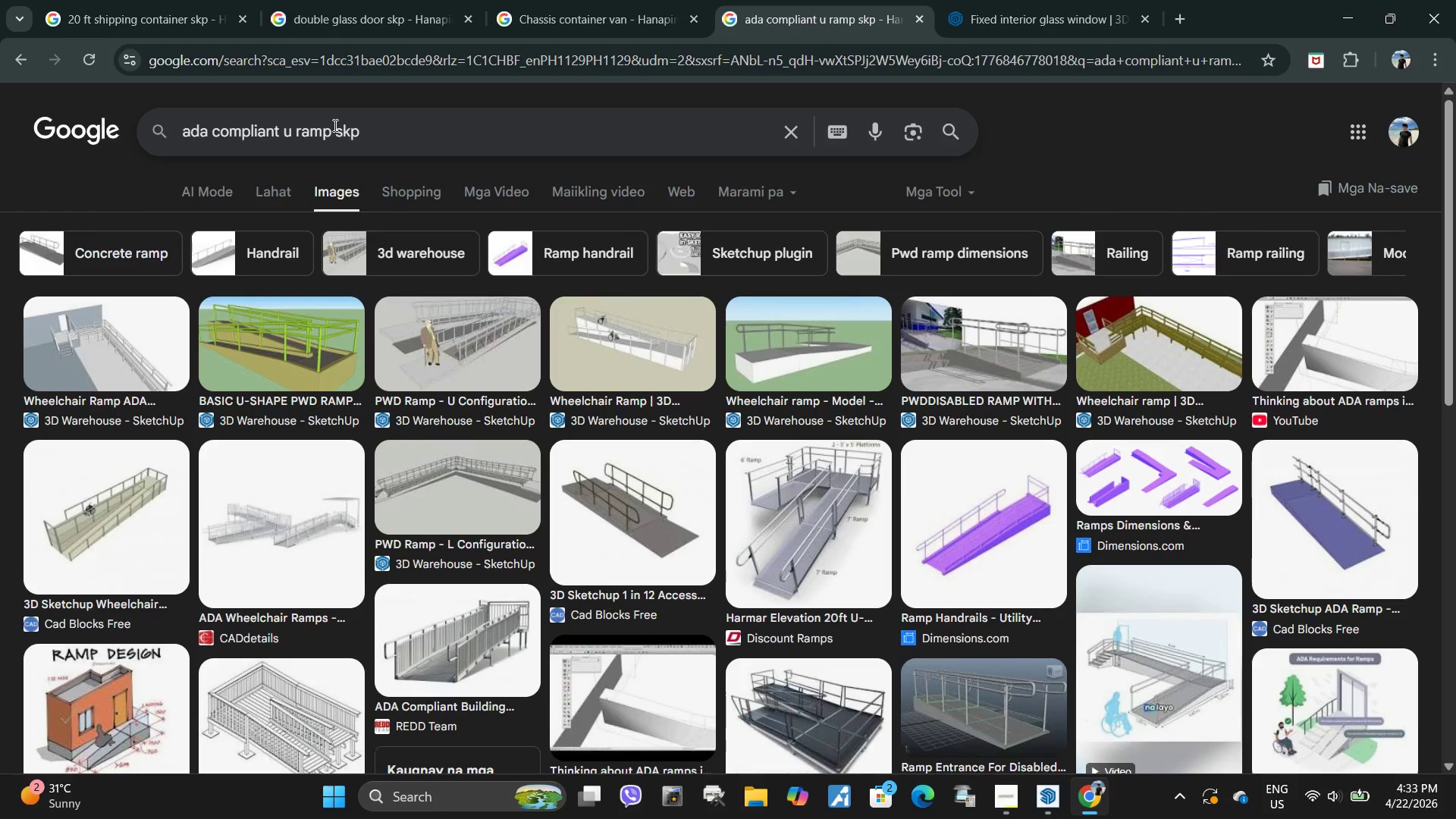 
left_click([334, 125])
 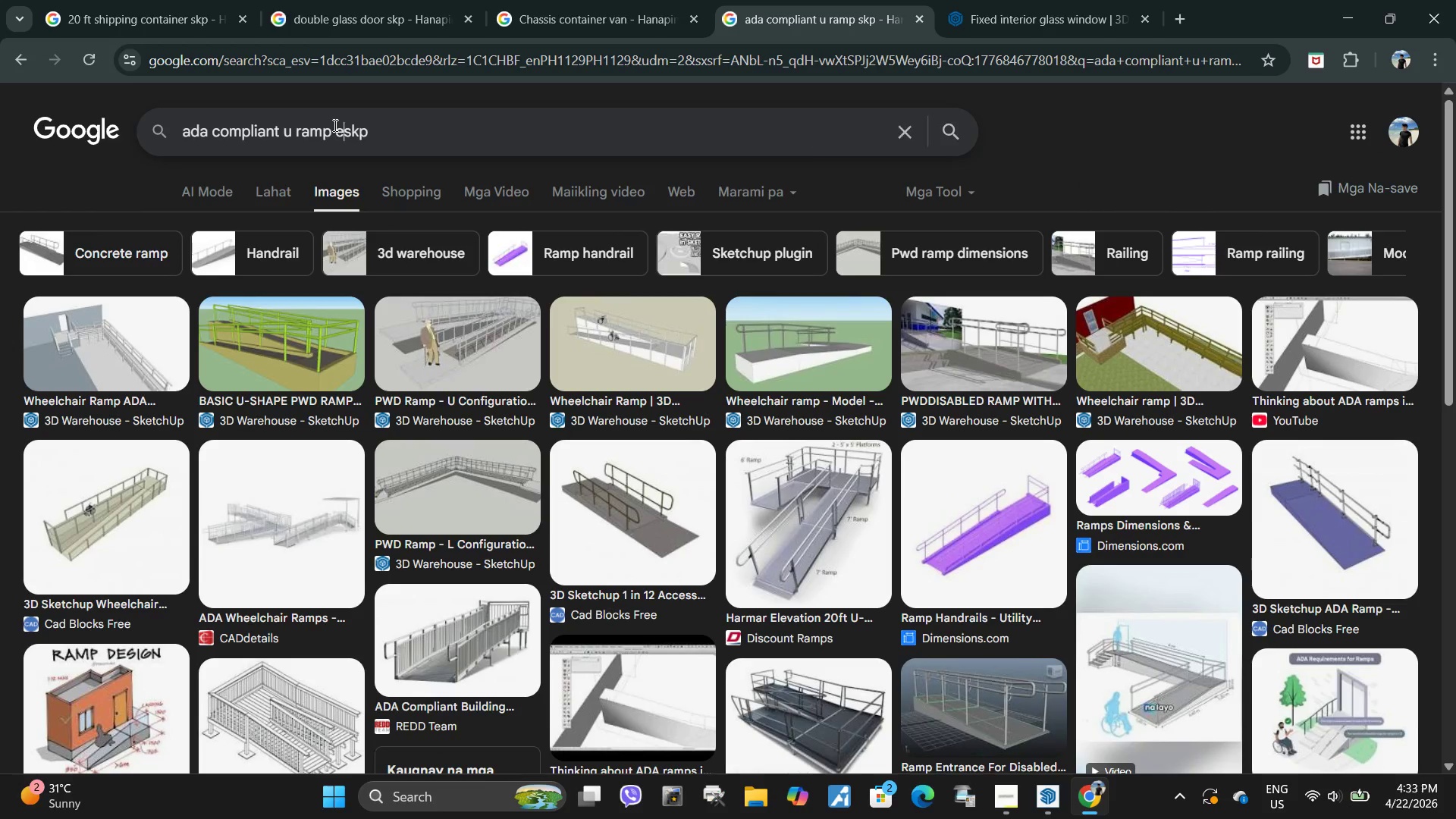 
type(entrance )
 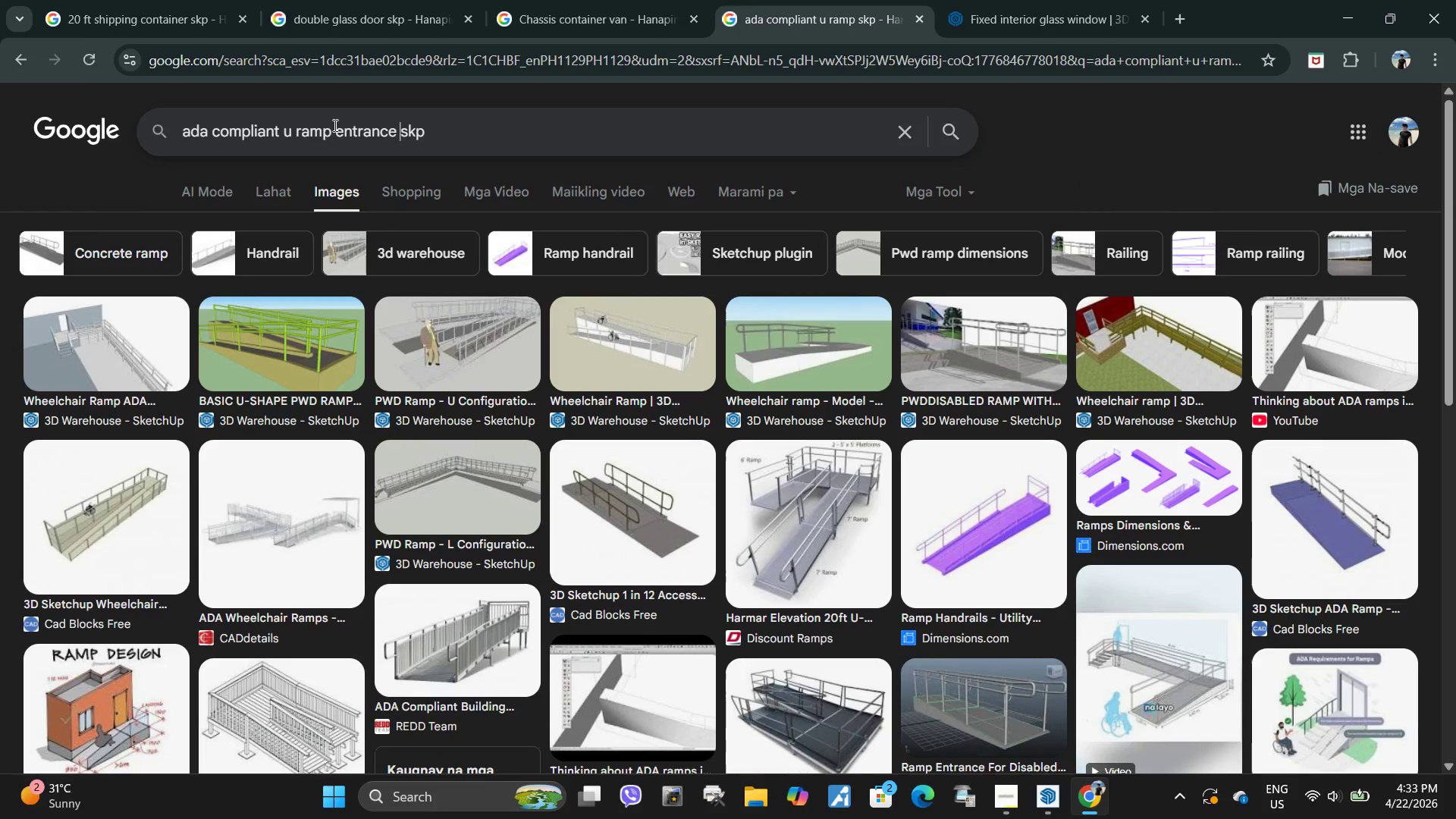 
key(Enter)
 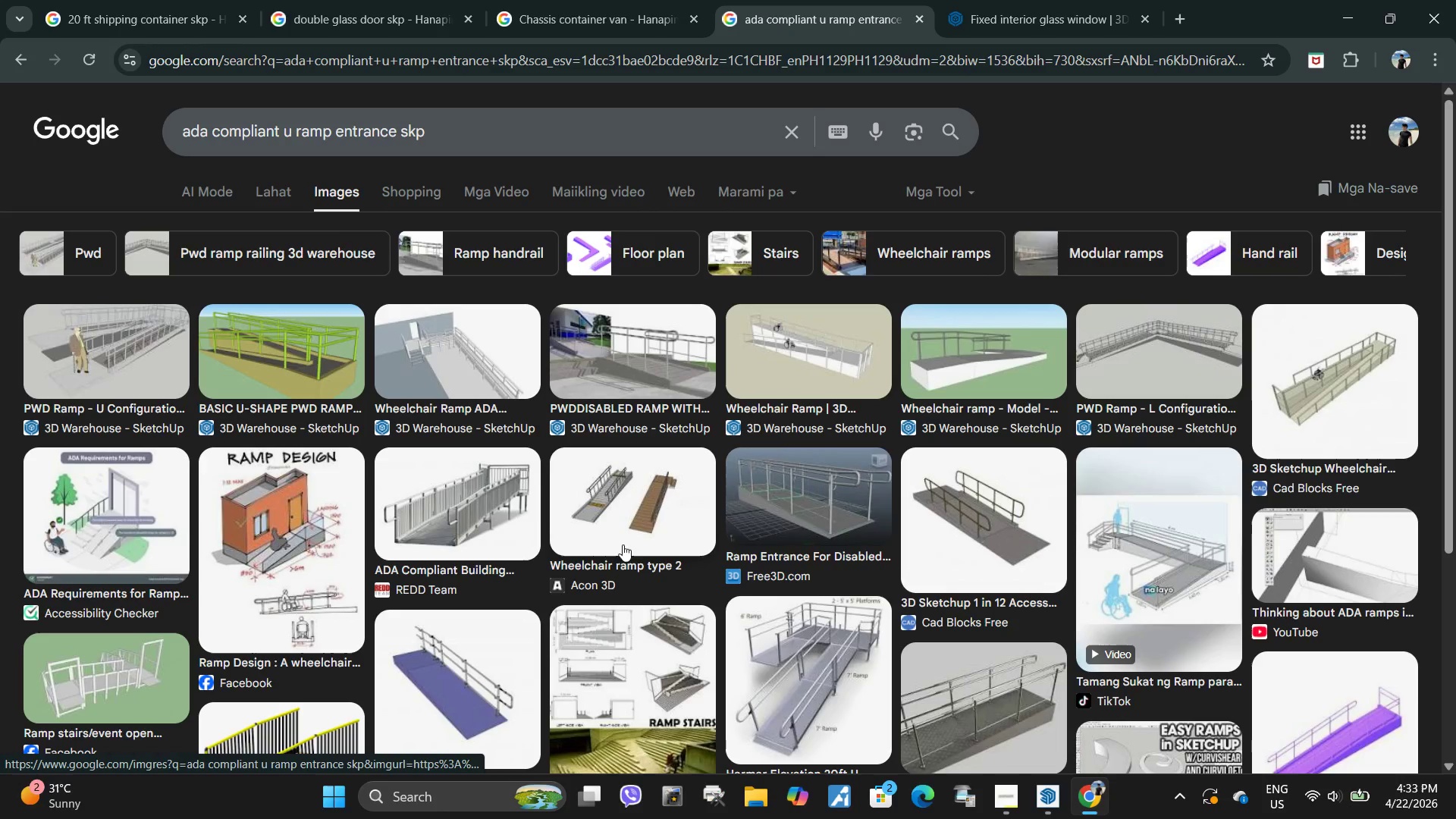 
wait(9.81)
 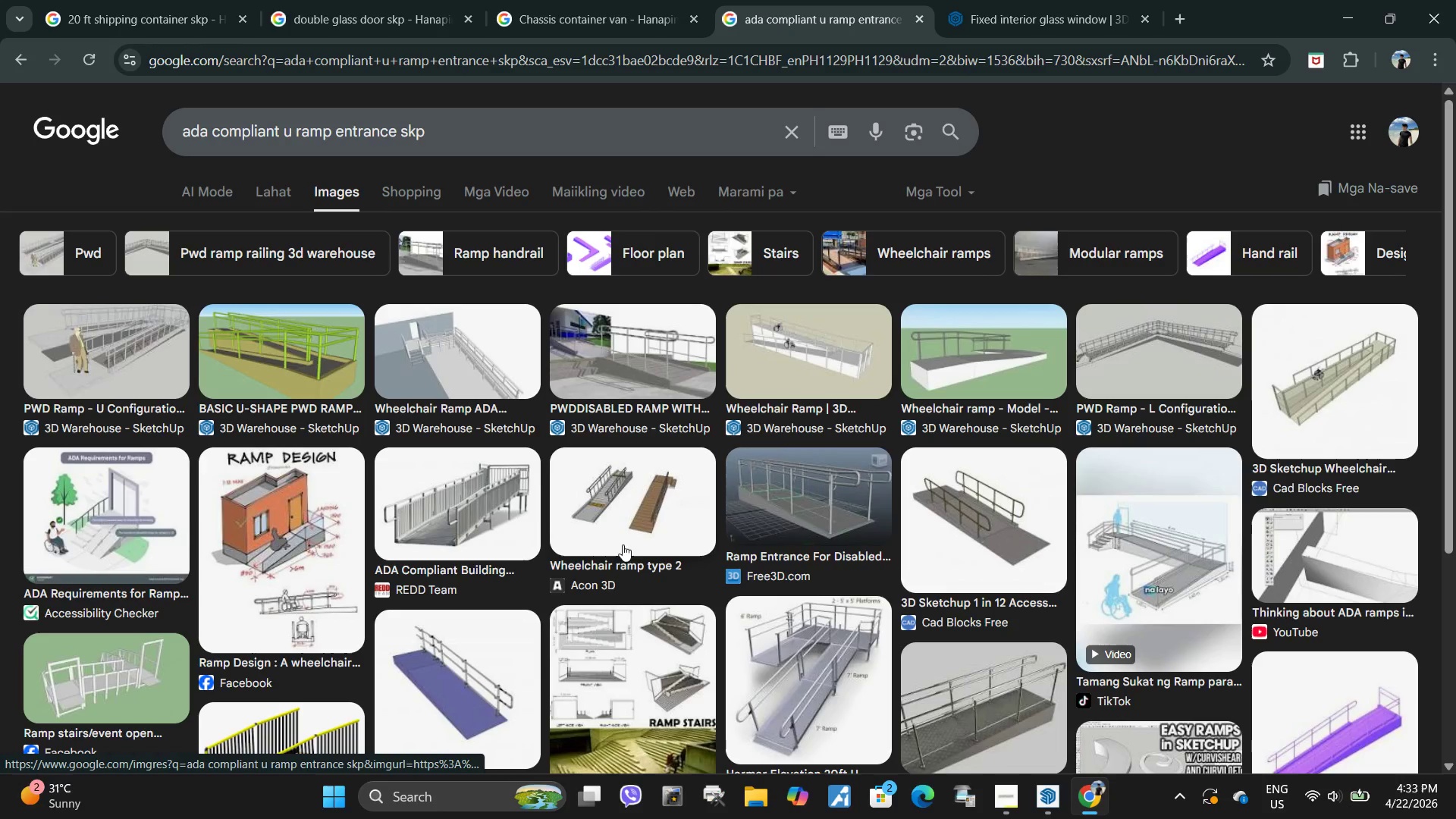 
left_click([135, 370])
 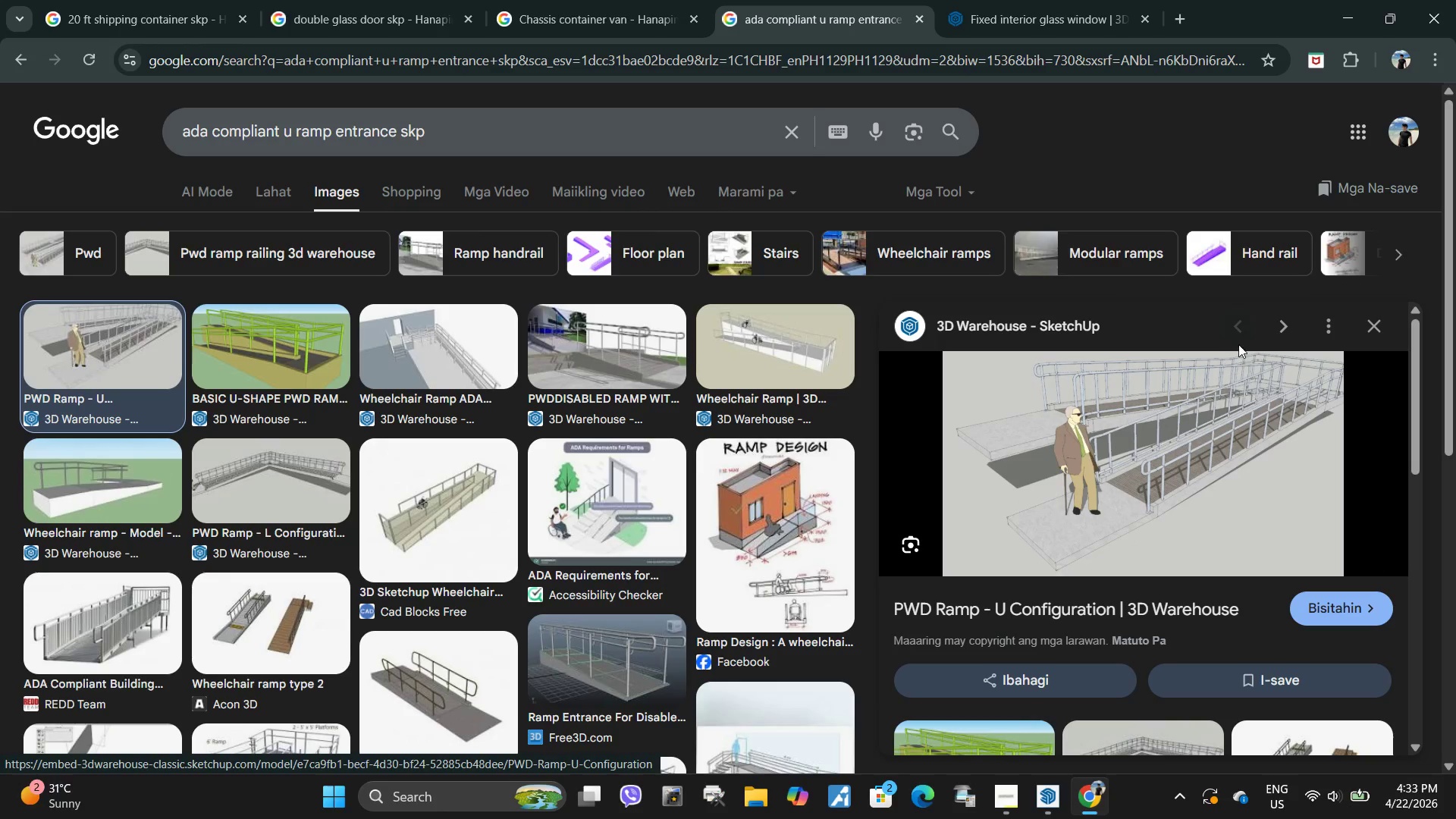 
scroll: coordinate [1182, 485], scroll_direction: down, amount: 3.0
 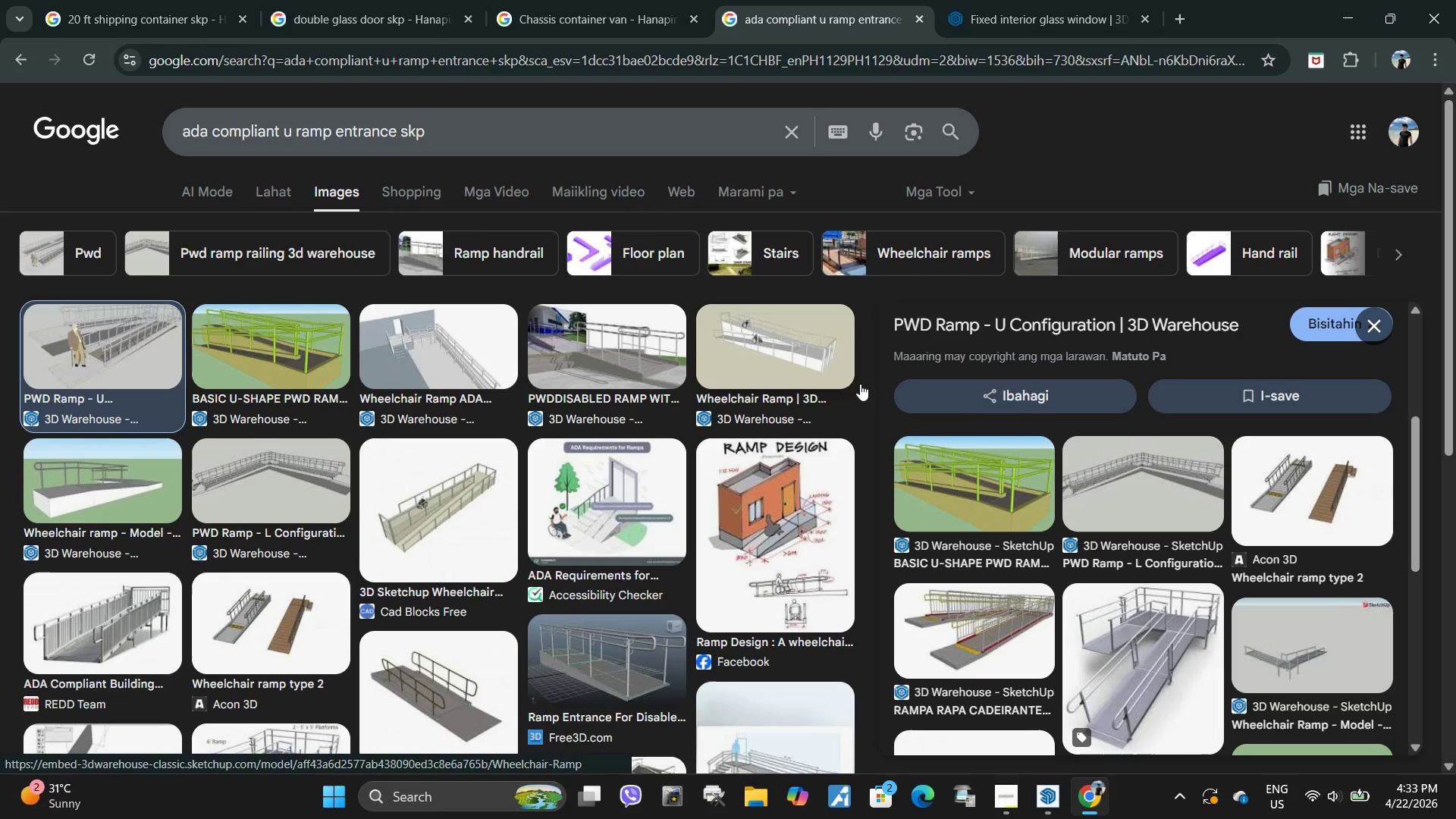 
scroll: coordinate [1124, 544], scroll_direction: up, amount: 4.0
 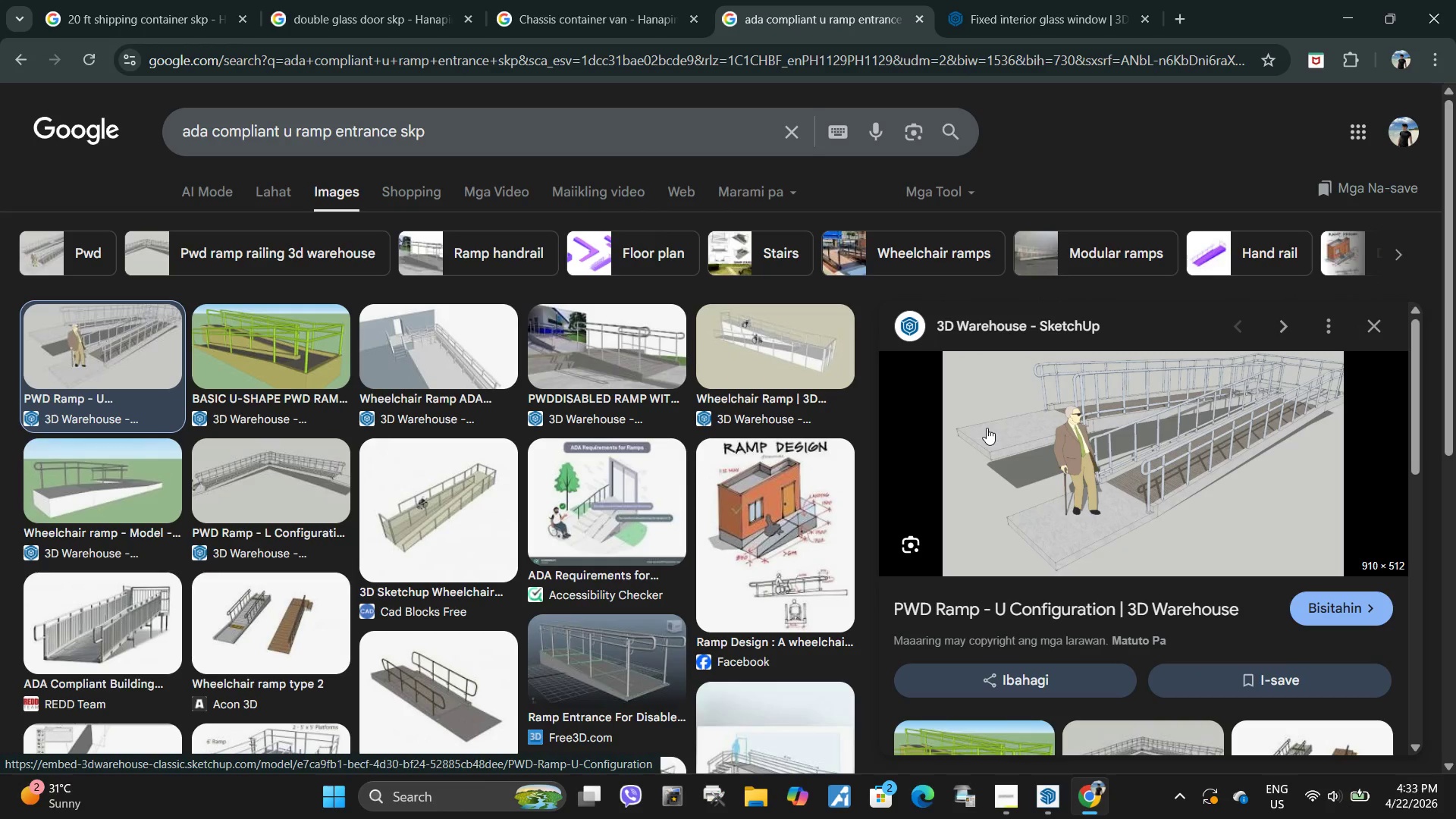 
wait(6.18)
 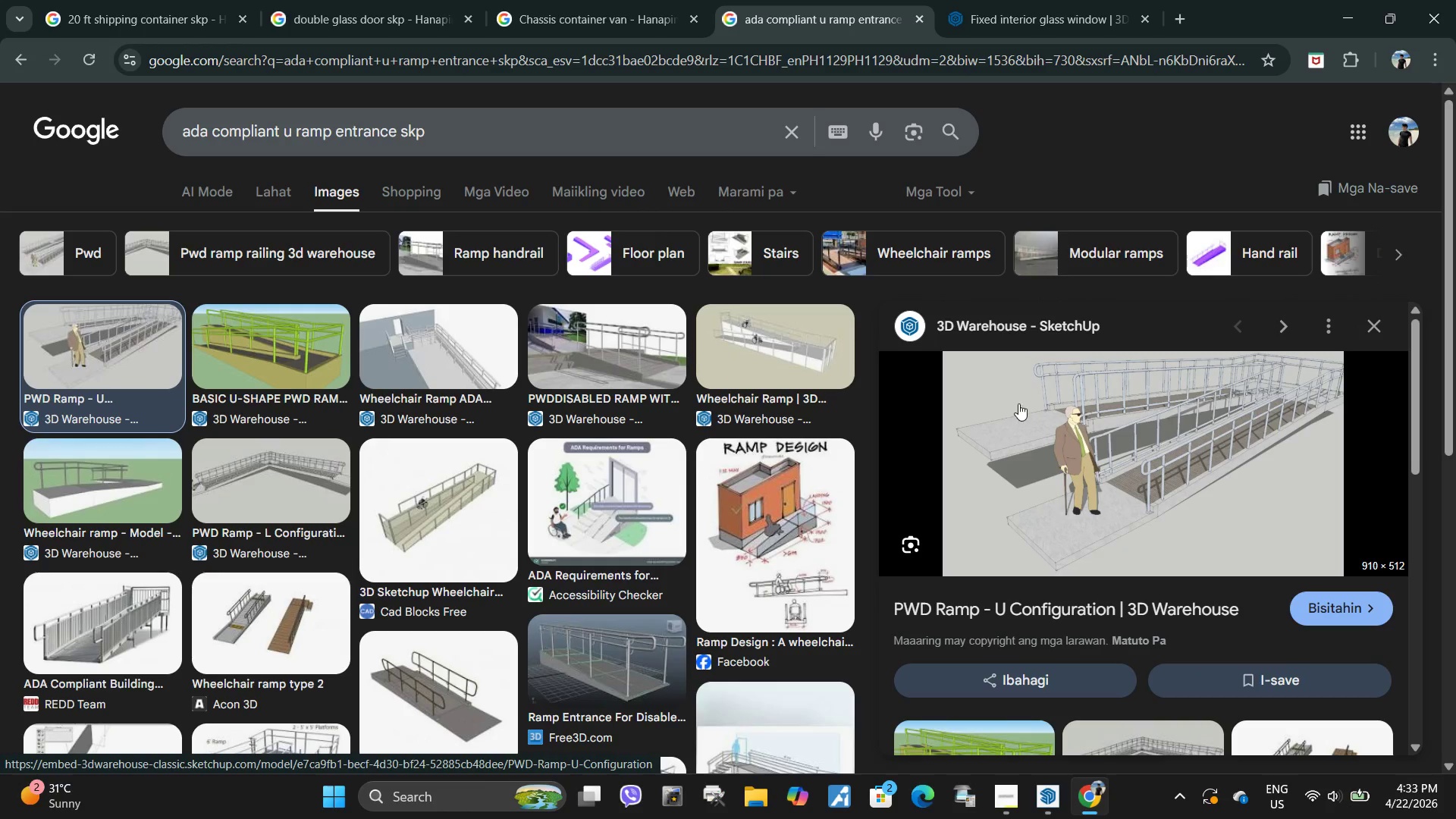 
left_click_drag(start_coordinate=[892, 602], to_coordinate=[1116, 599])
 